 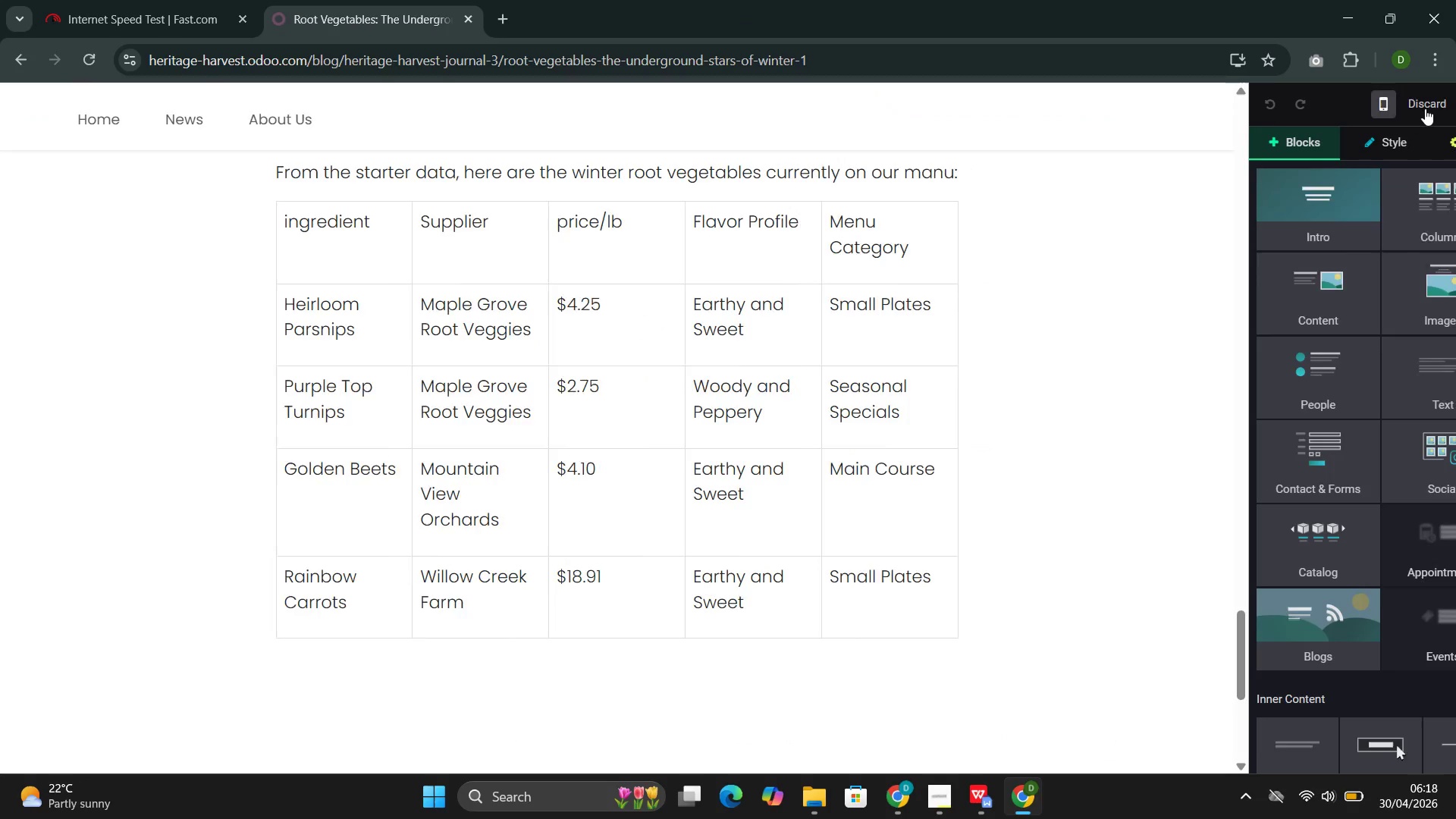 
left_click_drag(start_coordinate=[548, 251], to_coordinate=[248, 256])
 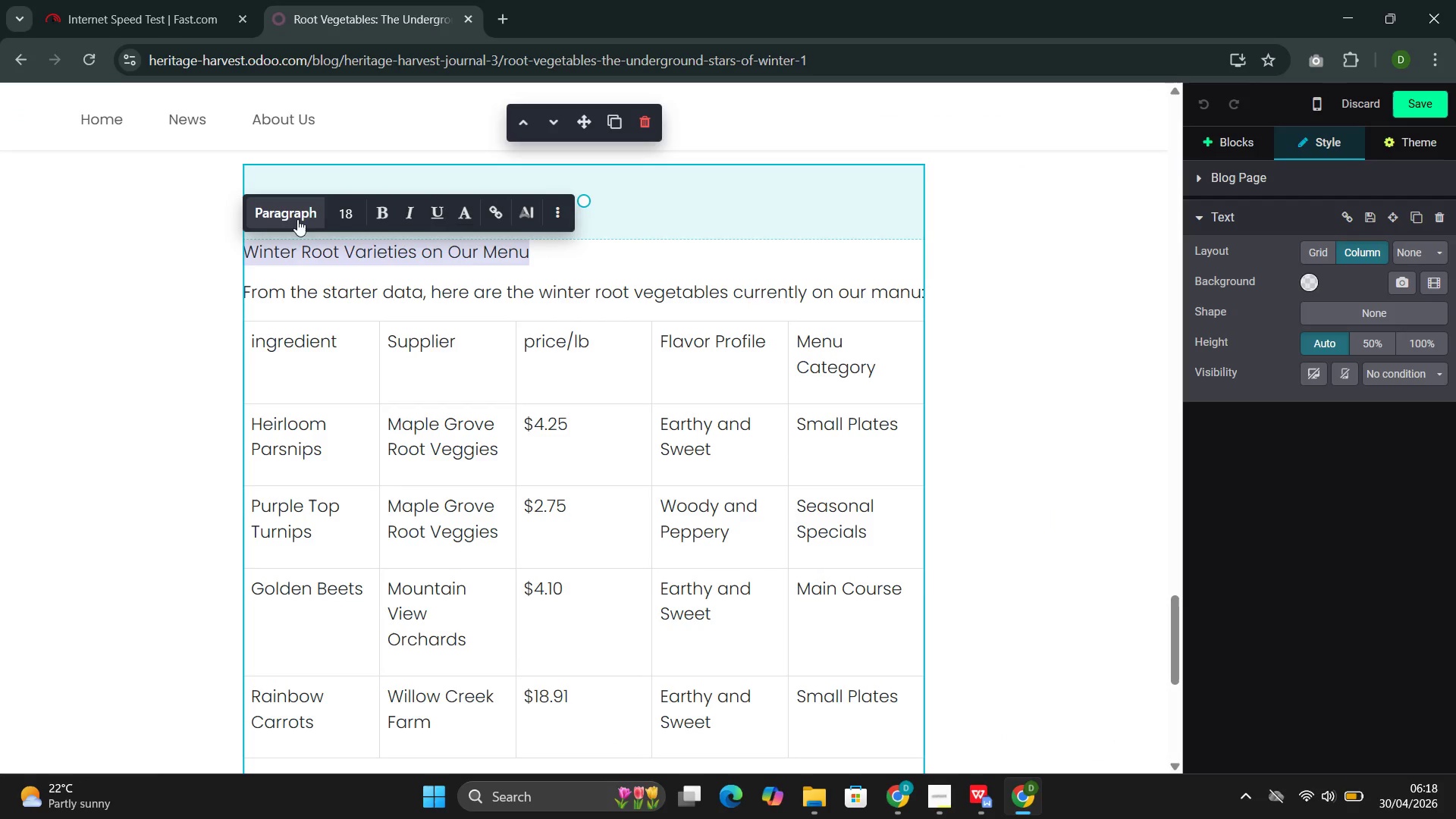 
left_click([287, 218])
 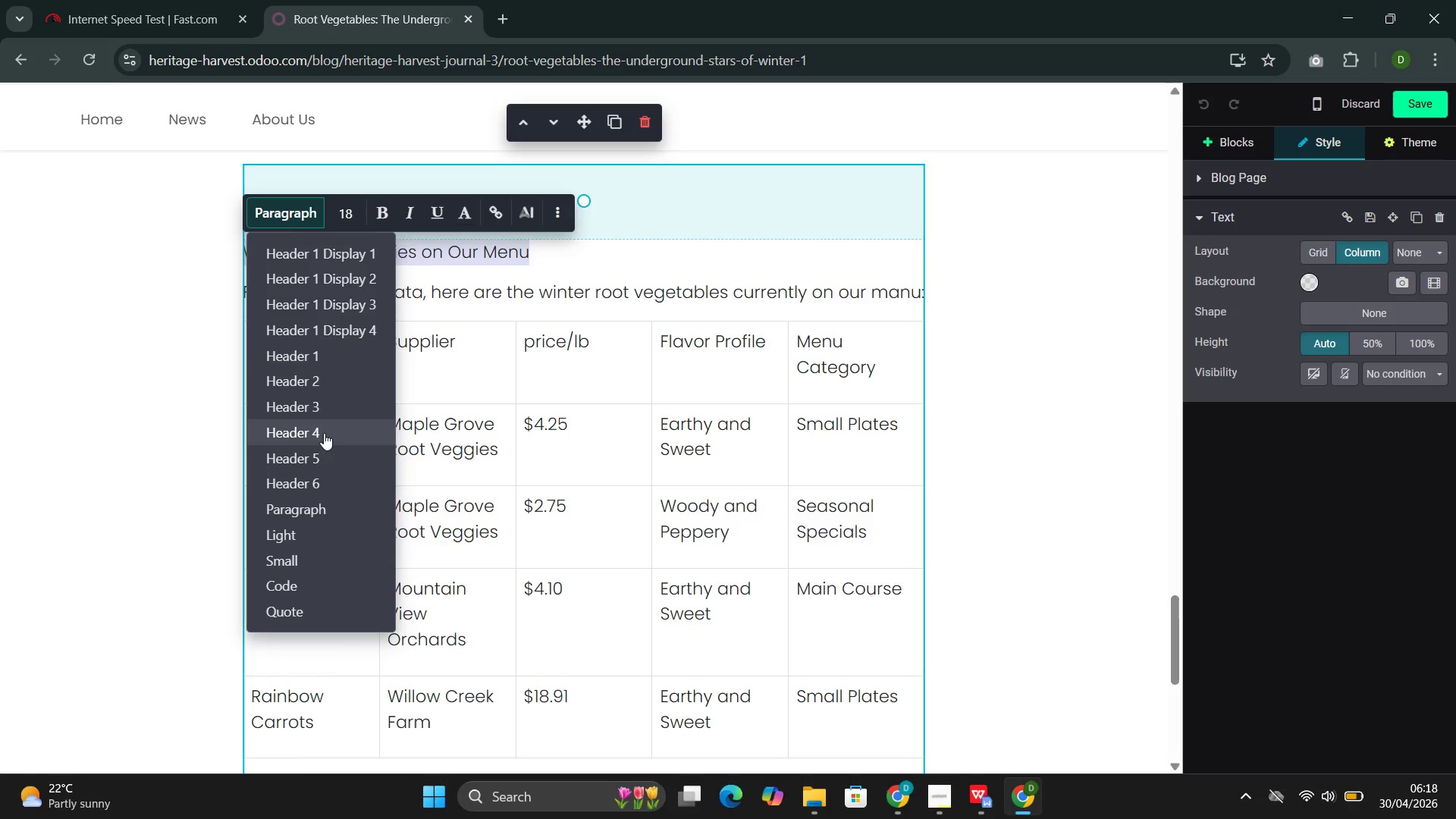 
left_click([321, 459])
 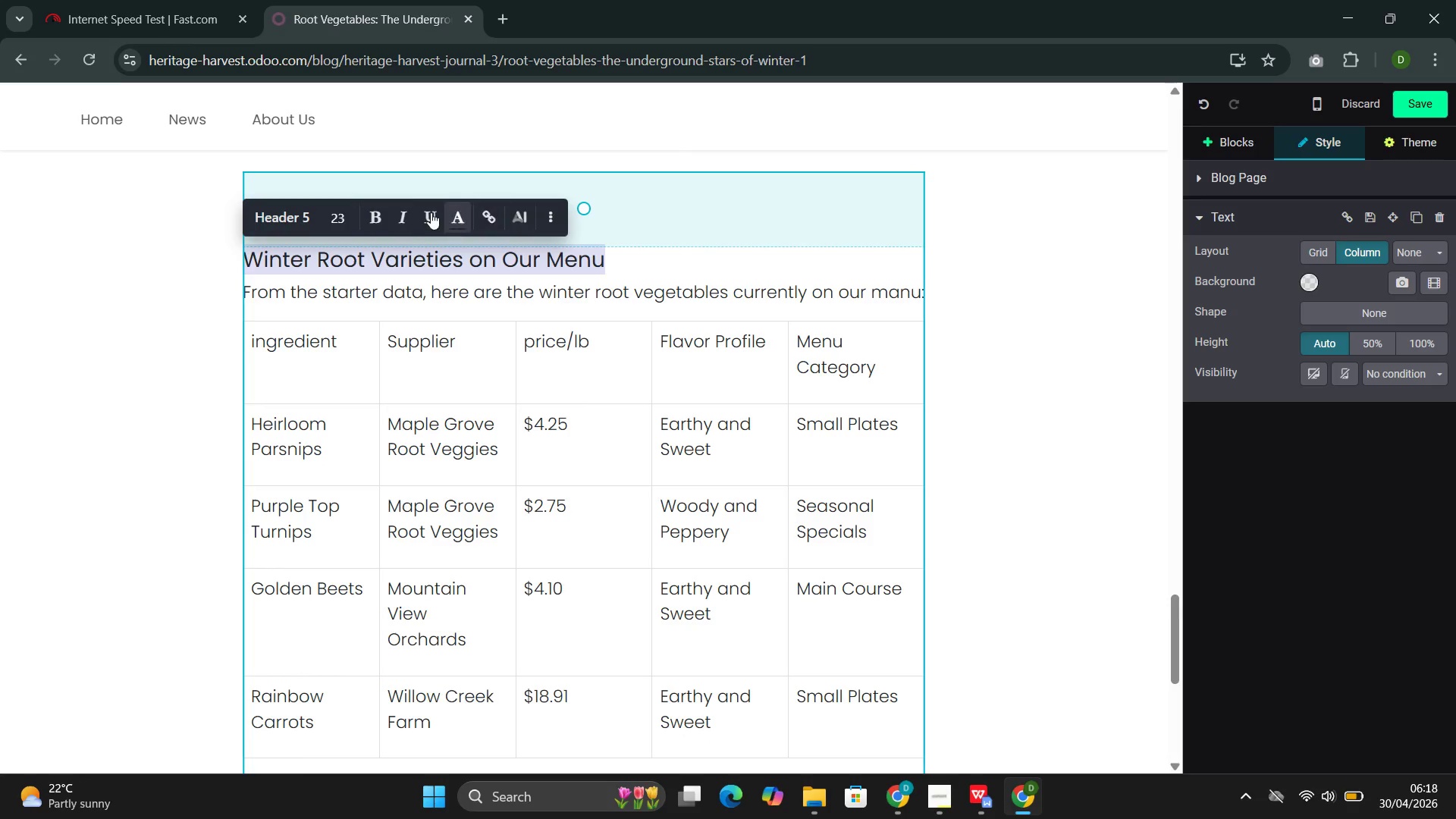 
left_click([378, 215])
 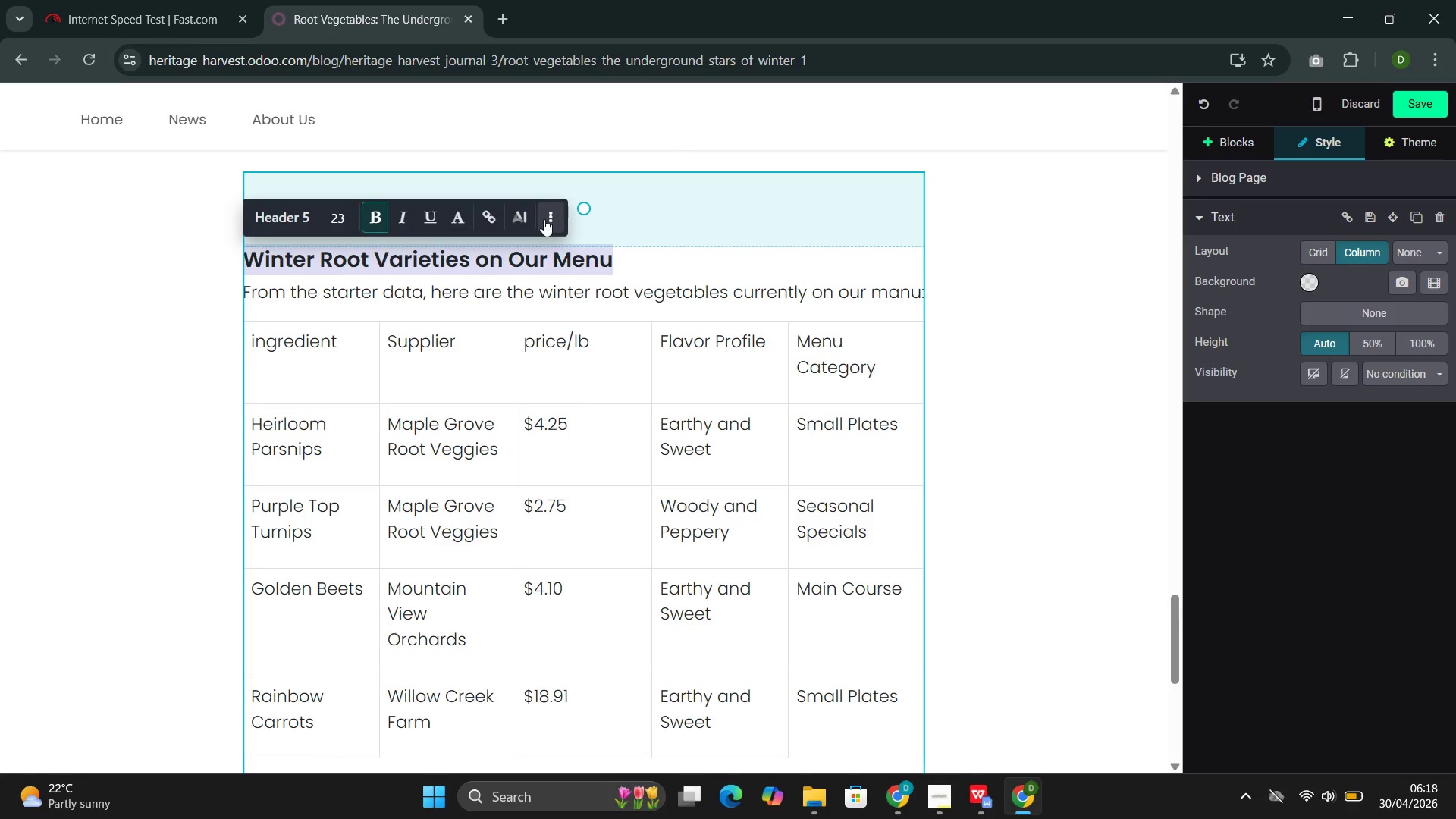 
left_click([544, 219])
 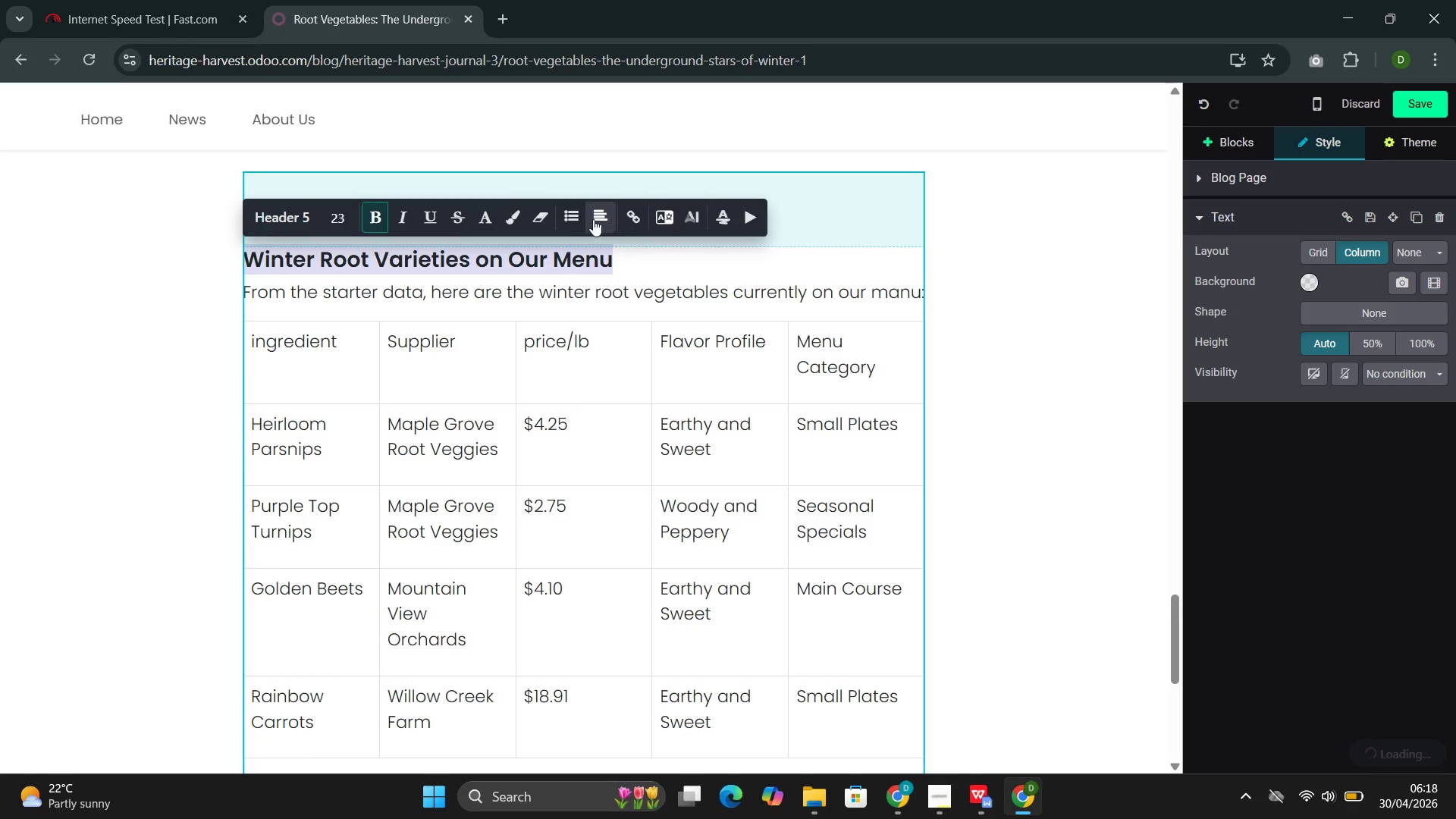 
left_click([593, 218])
 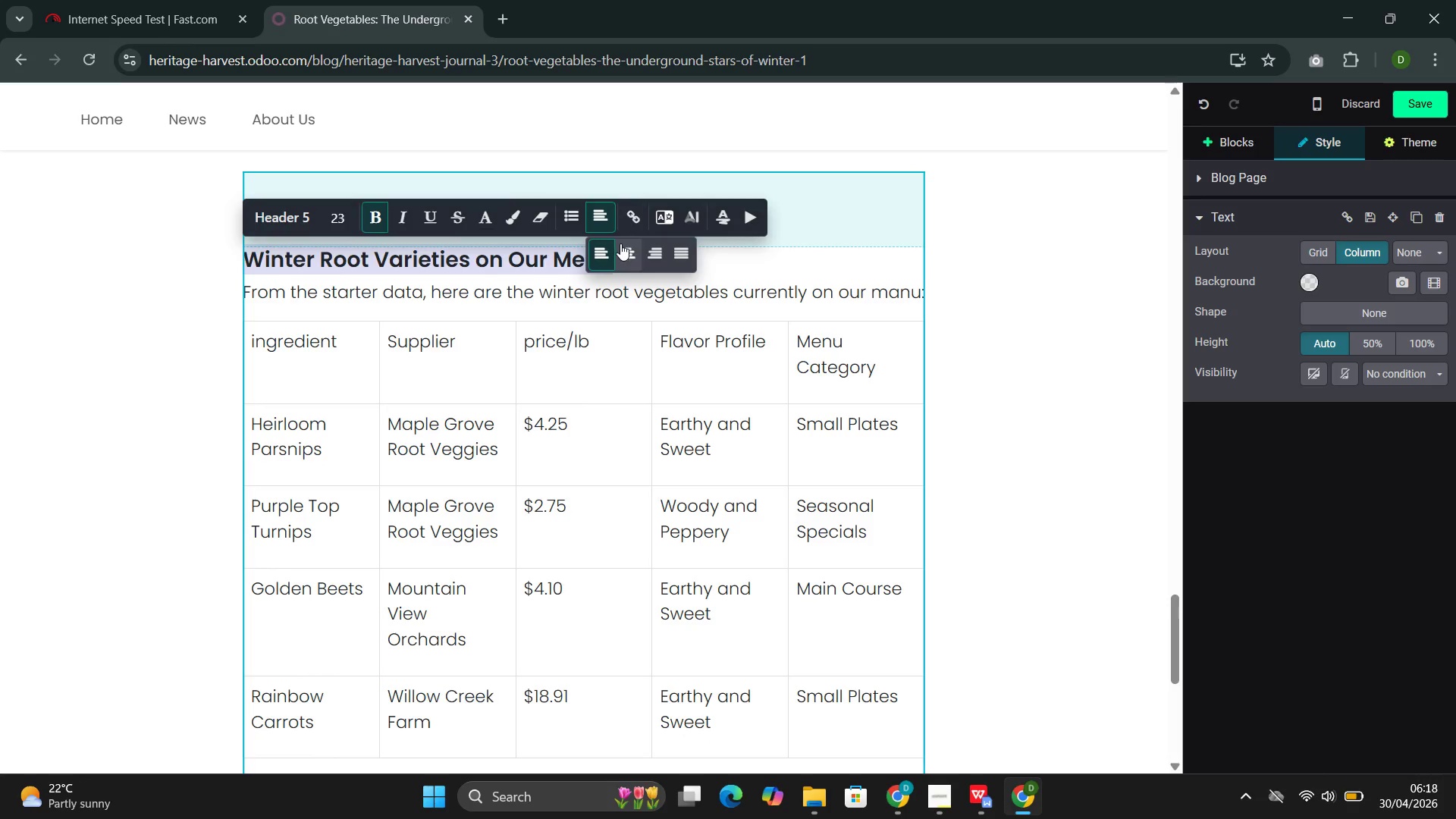 
left_click([623, 247])
 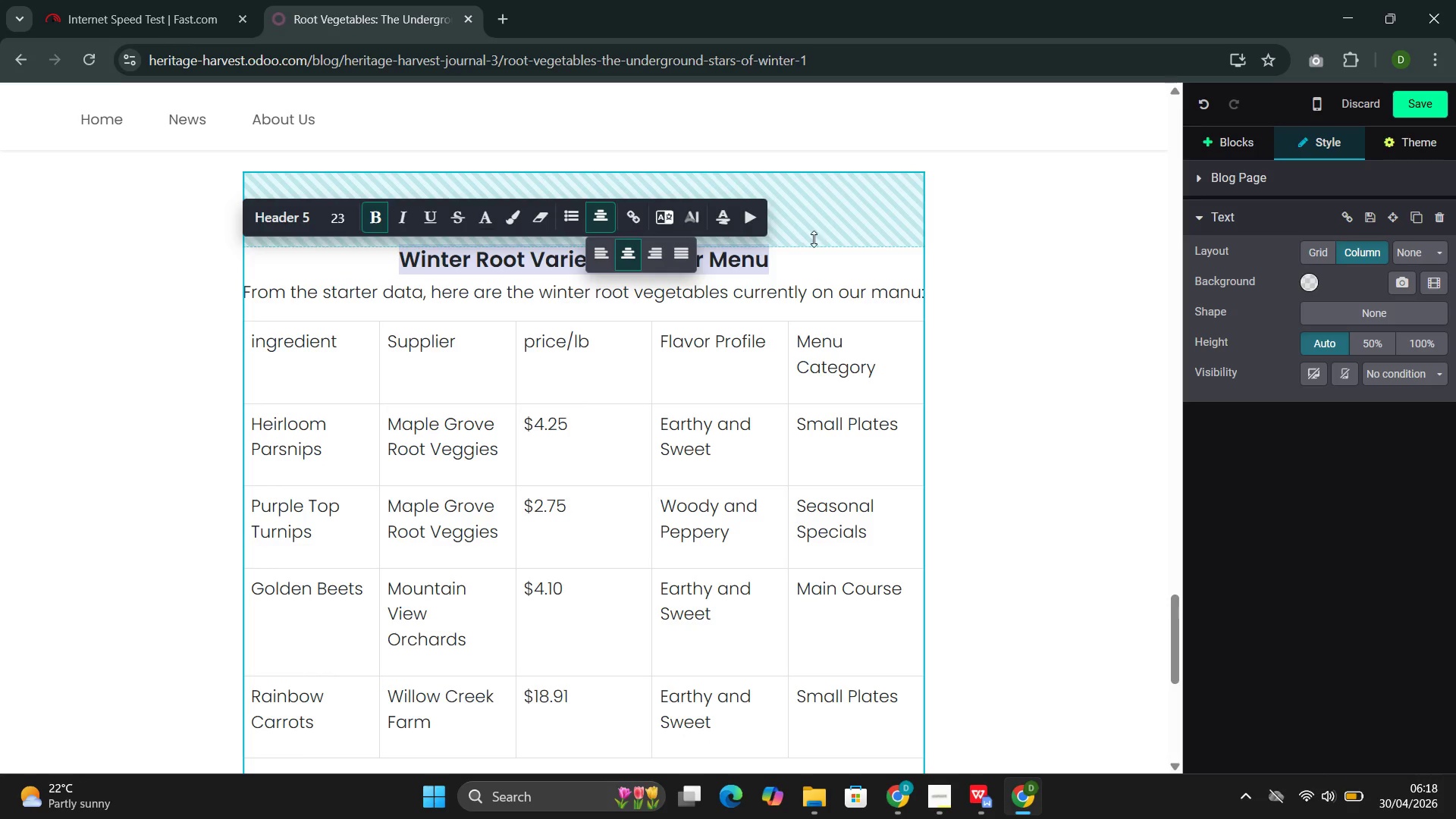 
left_click([816, 241])
 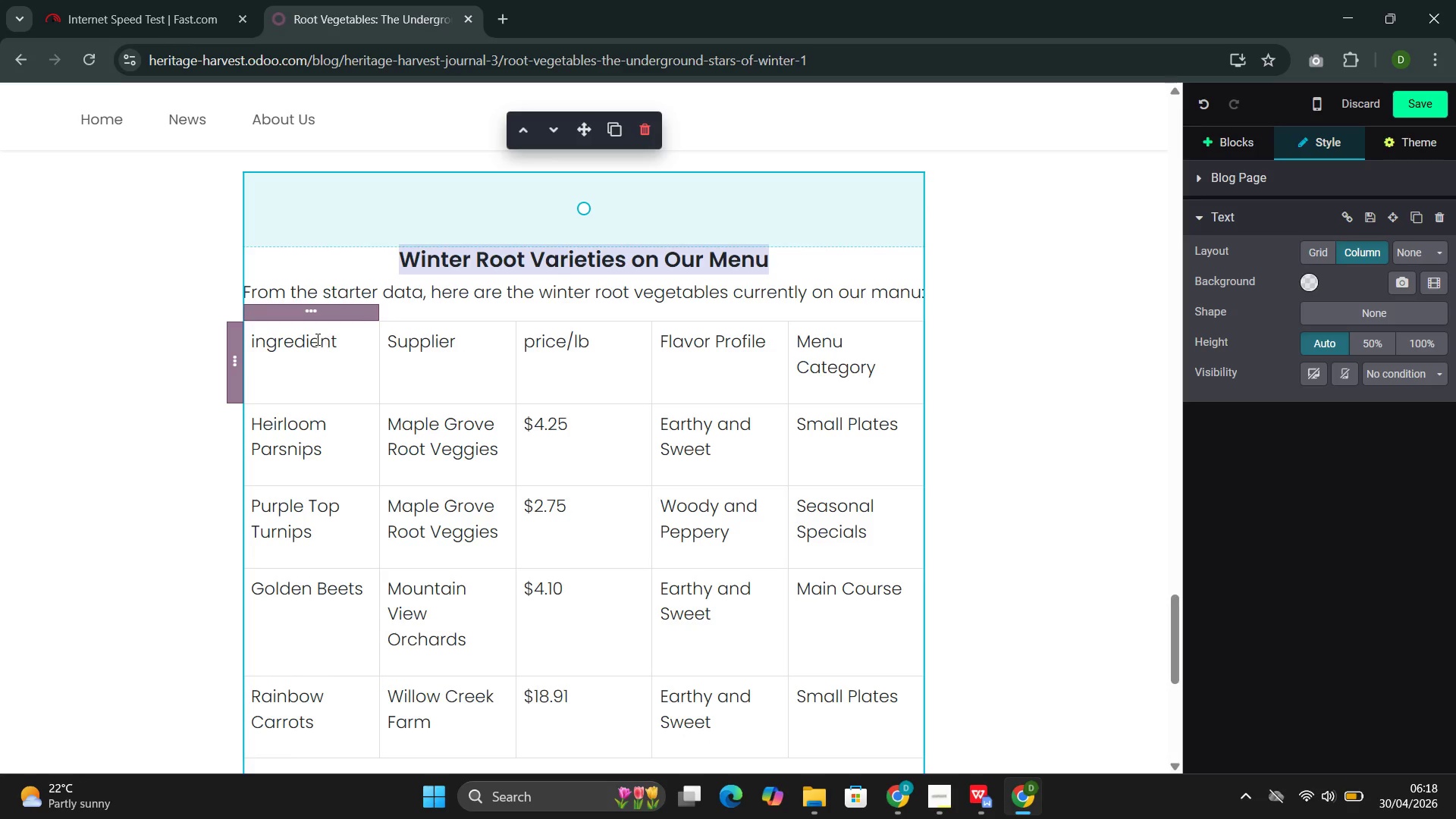 
double_click([300, 336])
 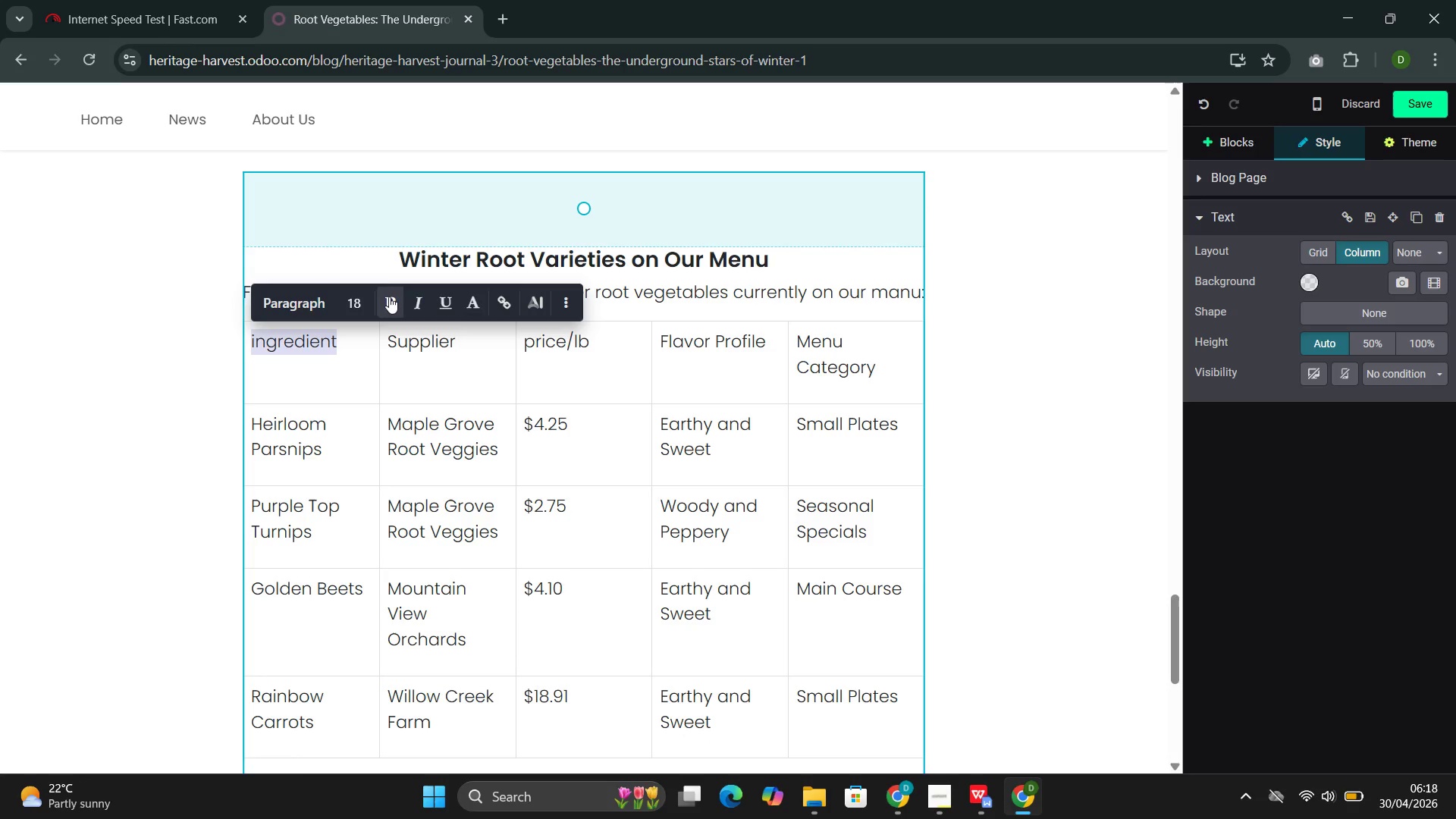 
left_click([391, 300])
 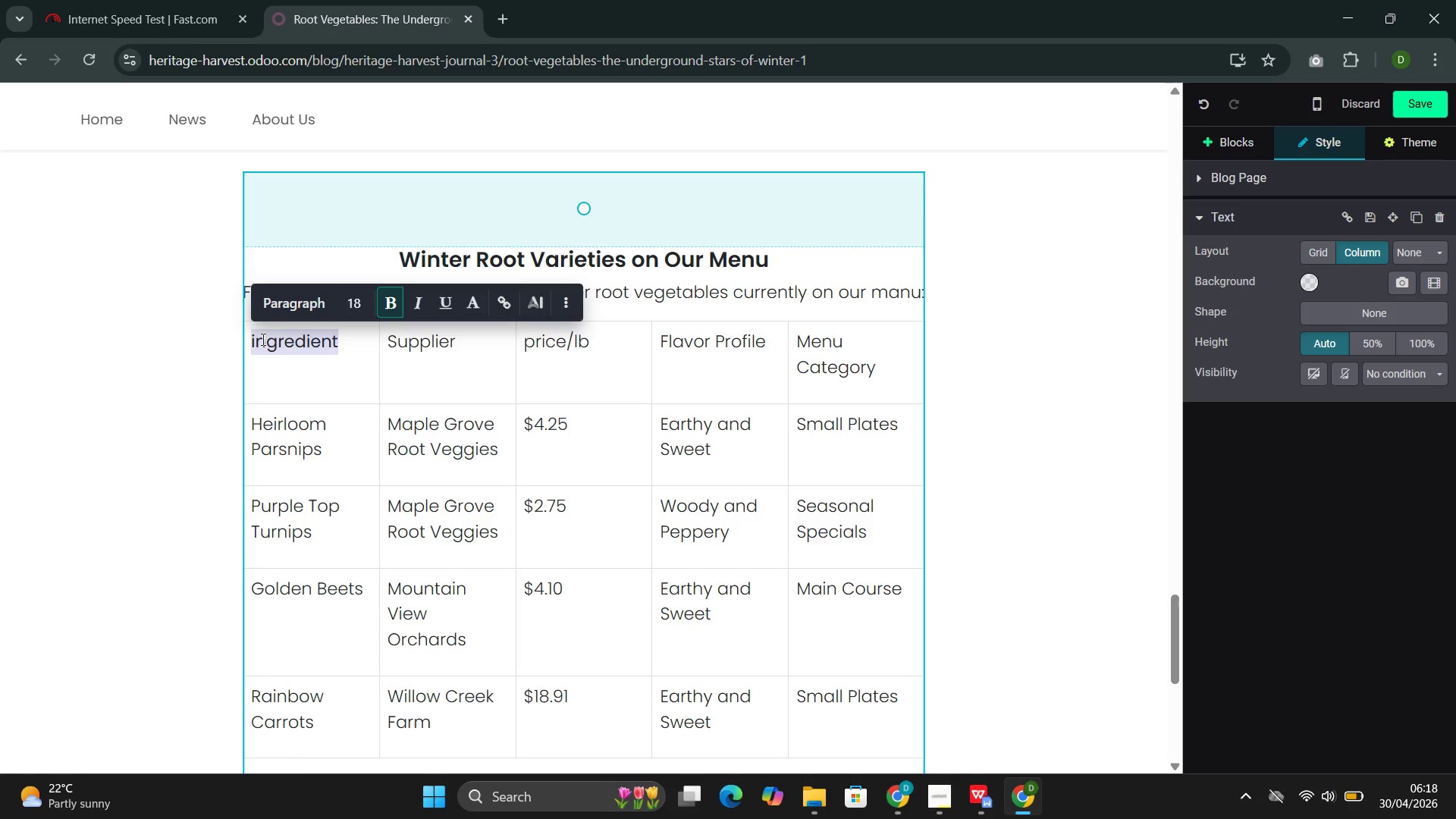 
left_click([259, 346])
 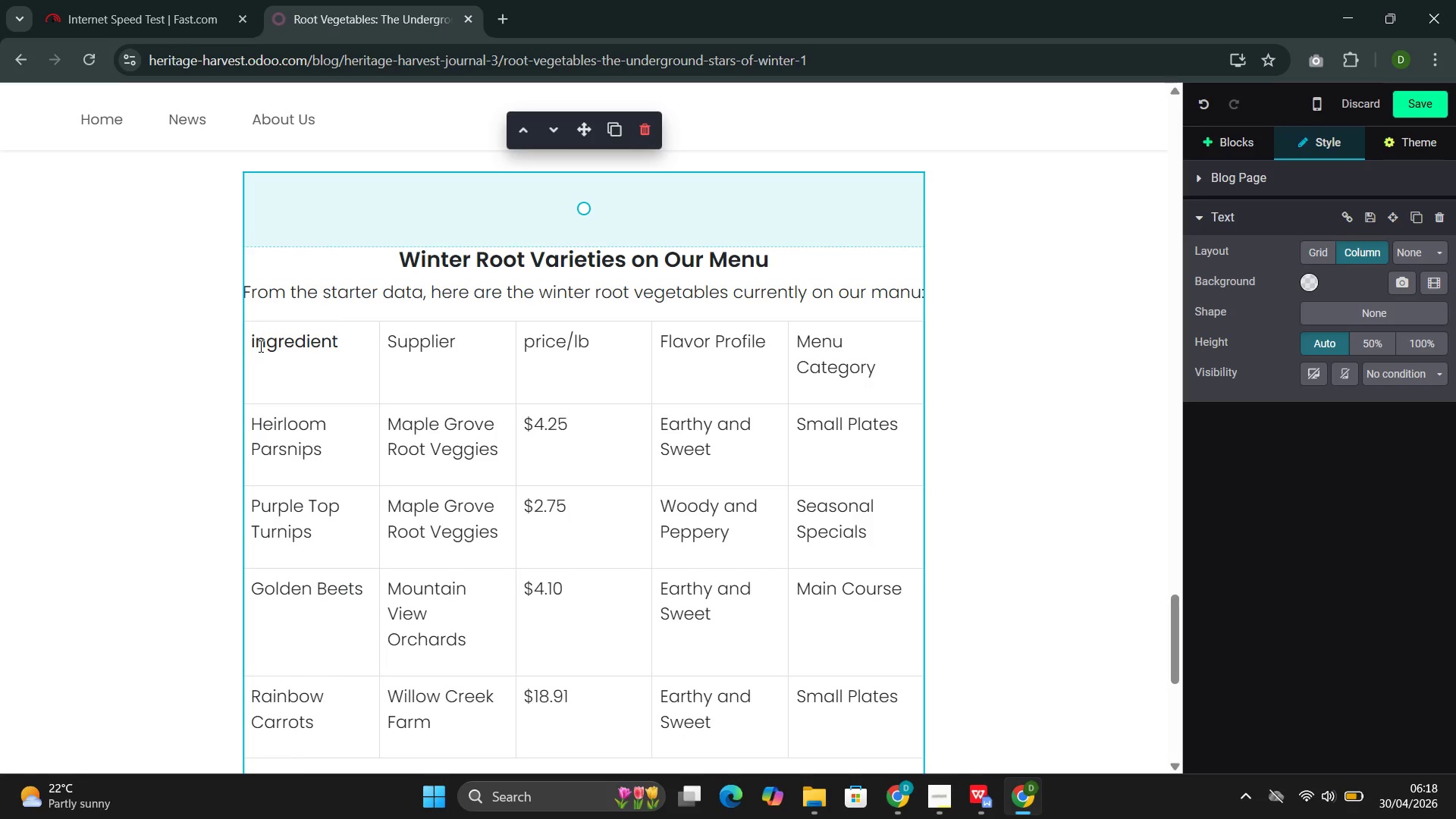 
key(Backspace)
 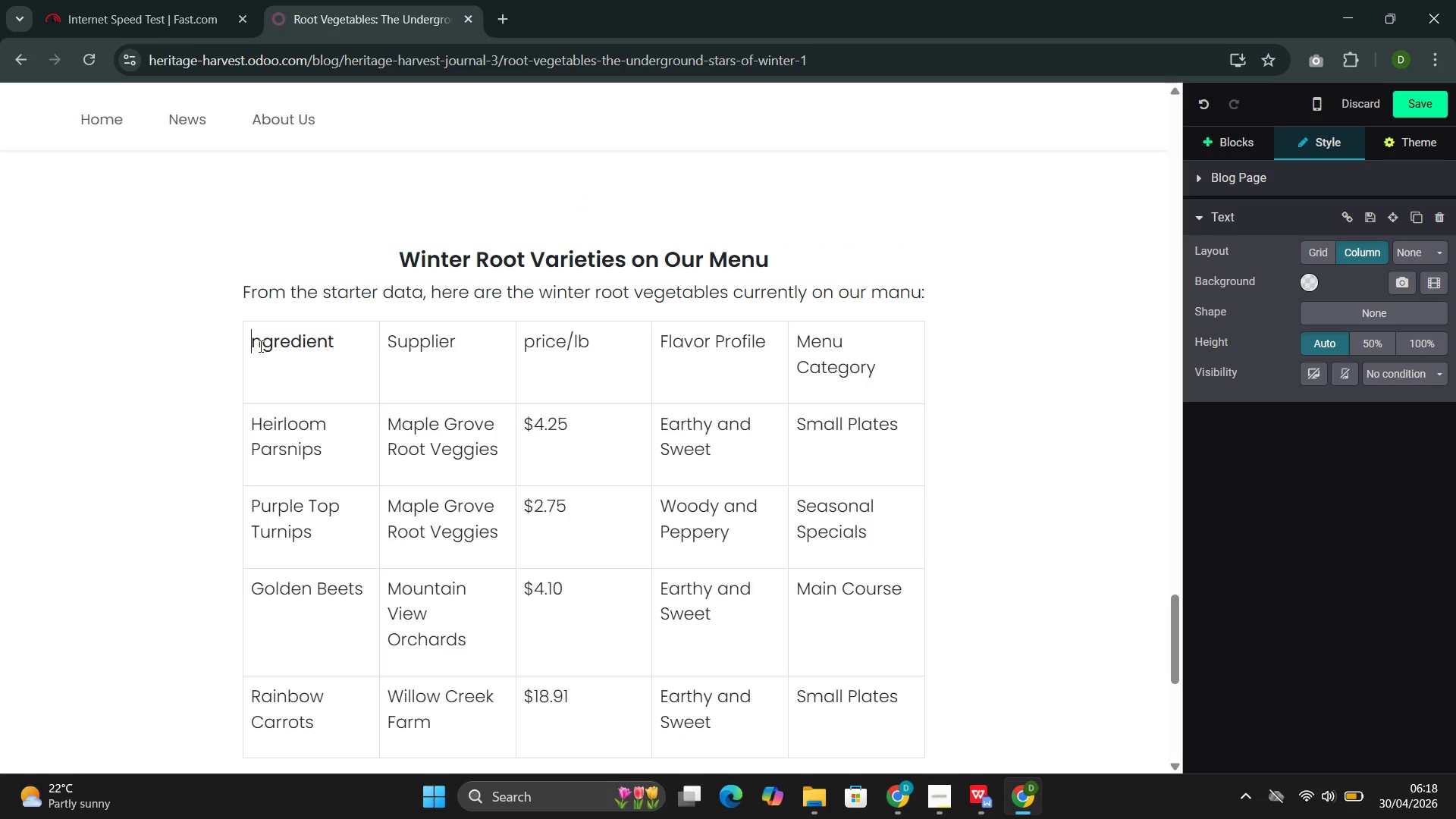 
key(Shift+I)
 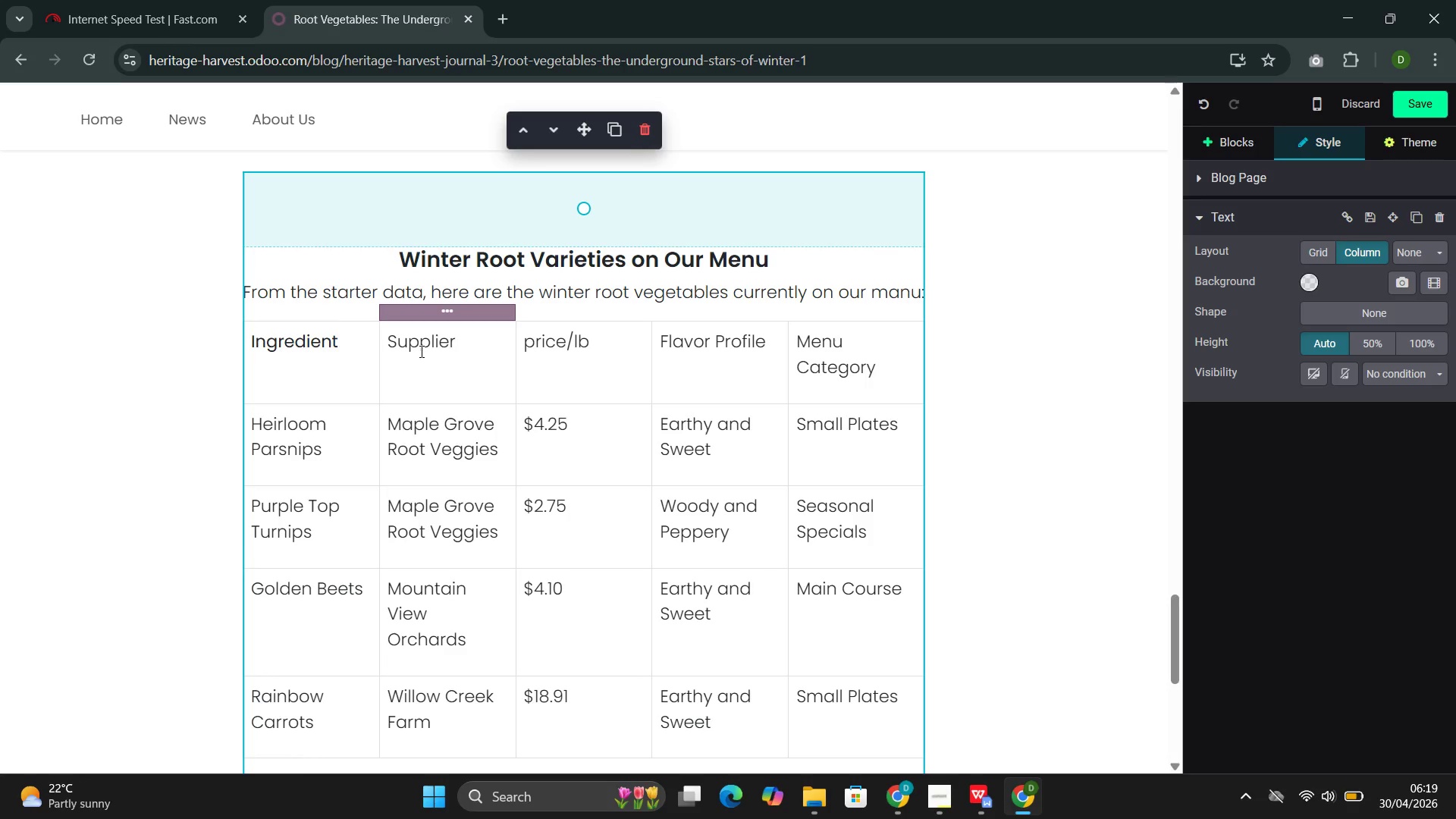 
double_click([419, 350])
 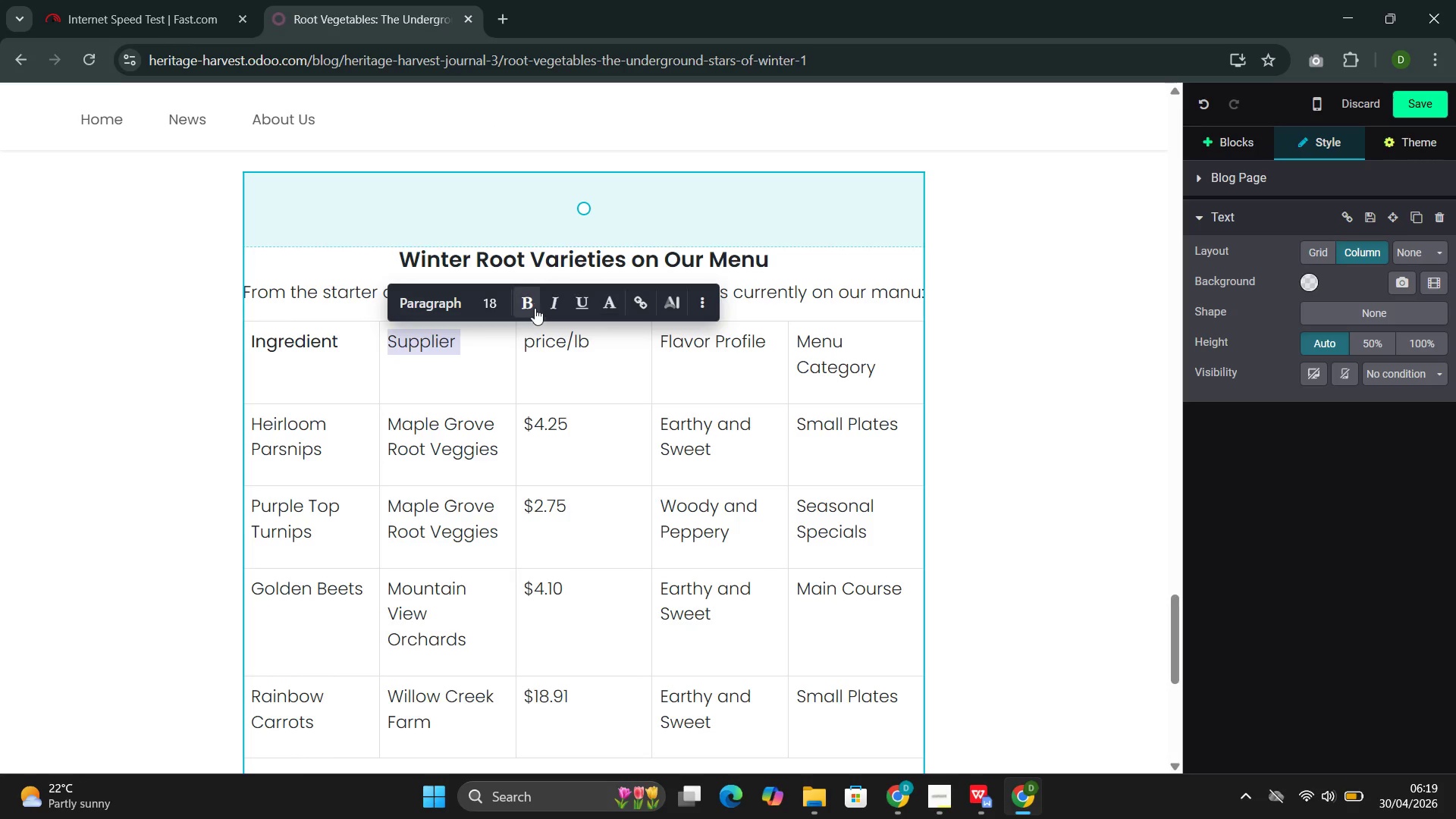 
left_click([535, 308])
 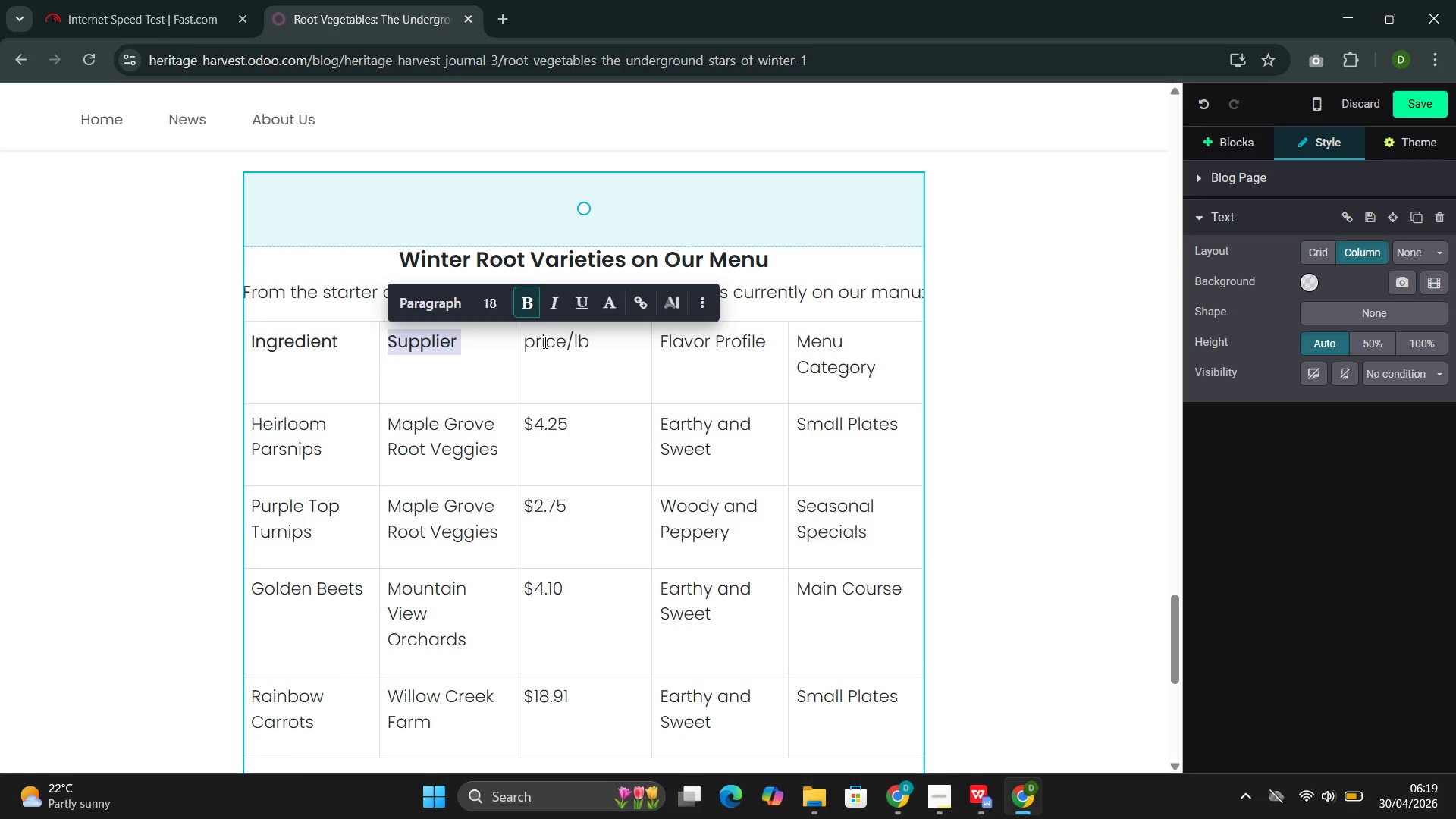 
double_click([544, 342])
 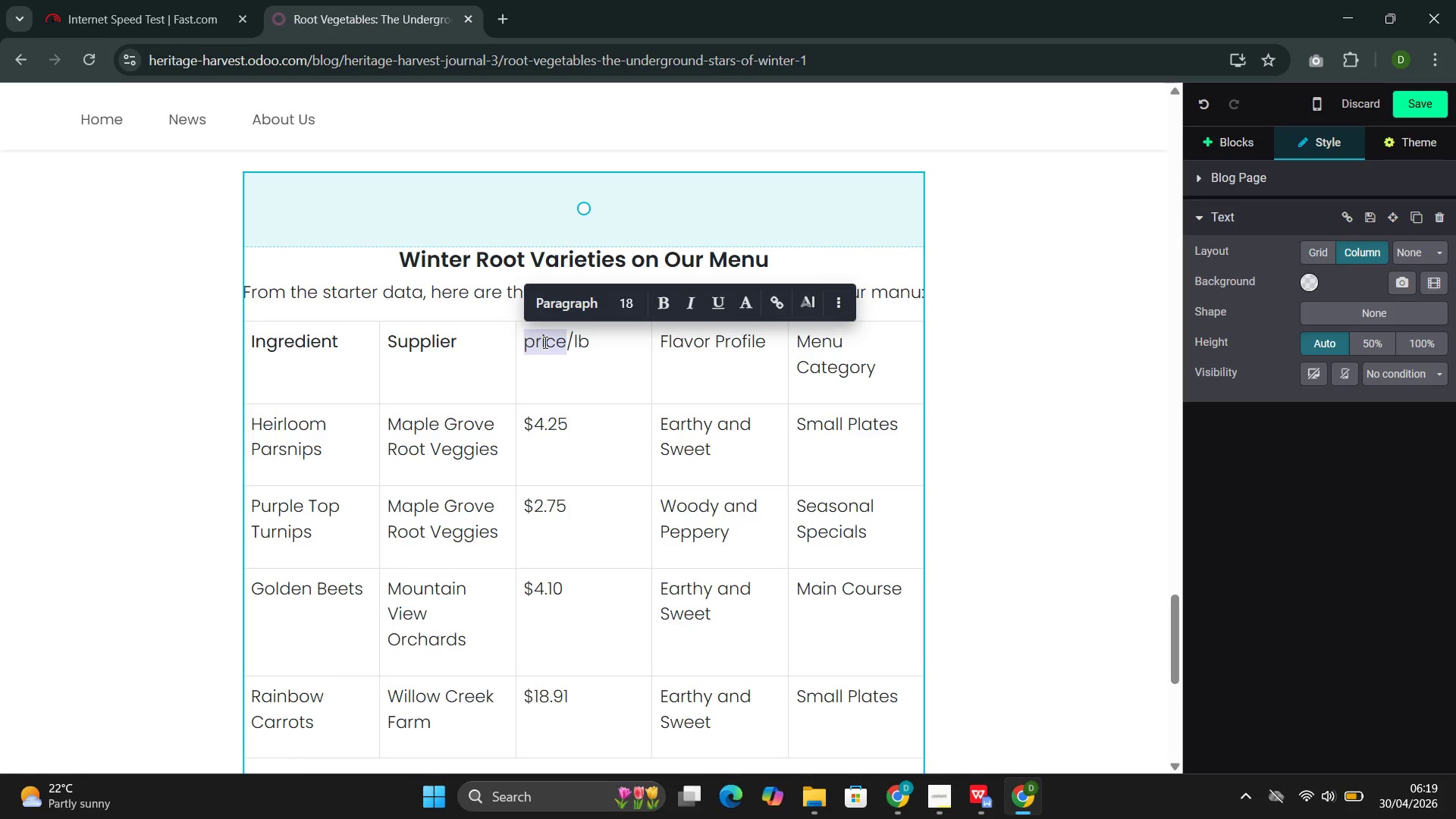 
left_click([538, 344])
 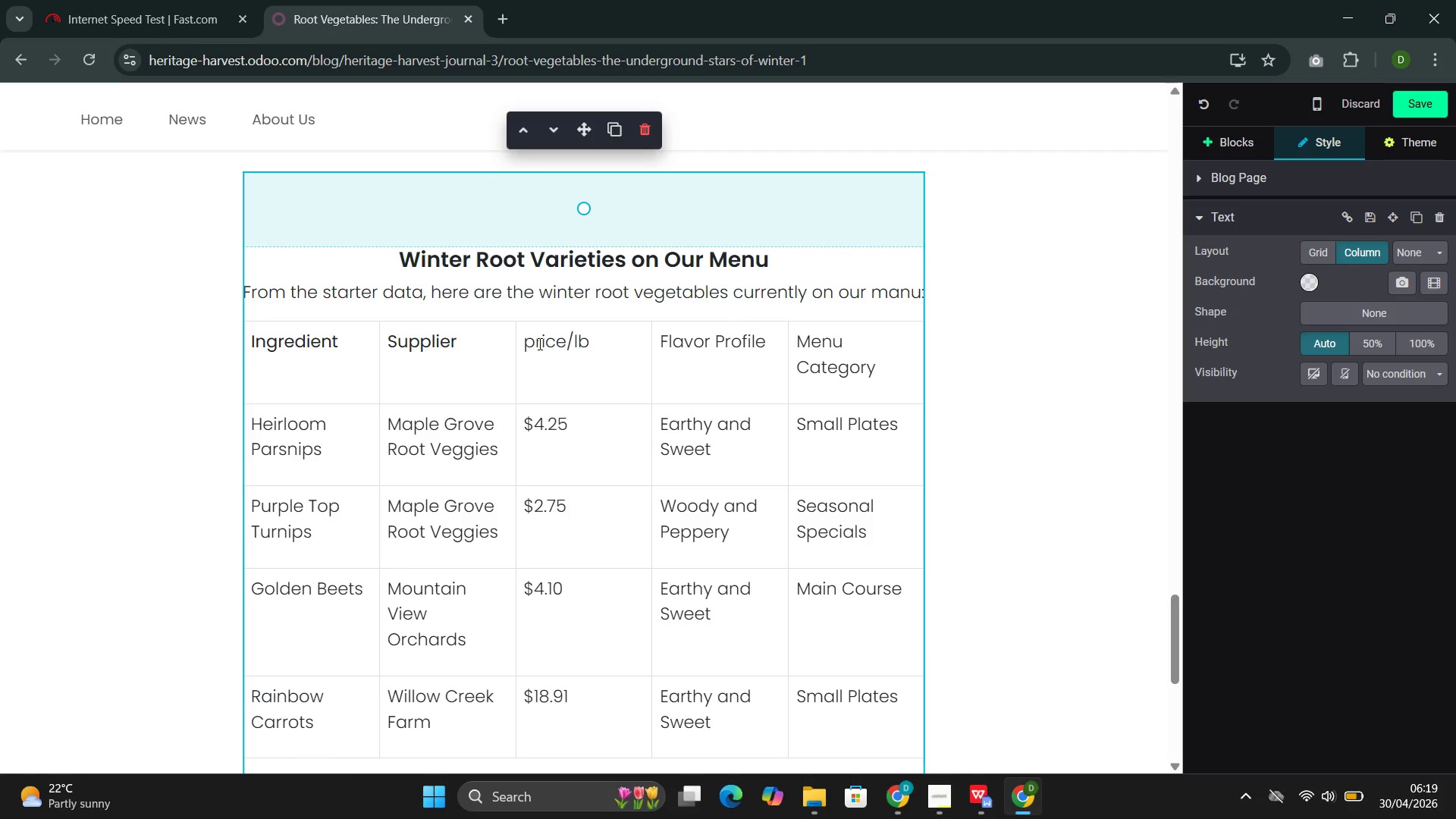 
key(ArrowLeft)
 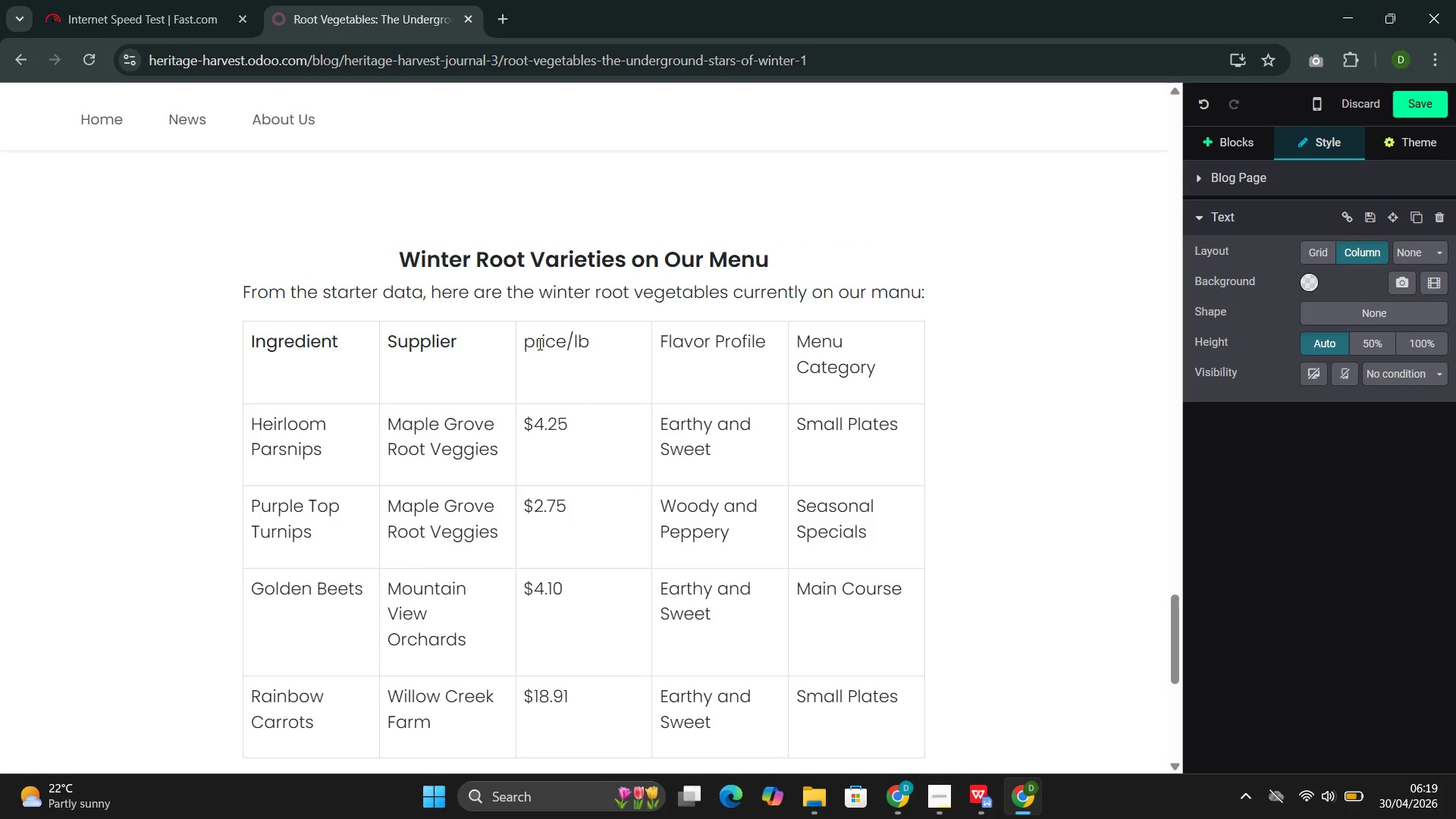 
key(Backspace)
 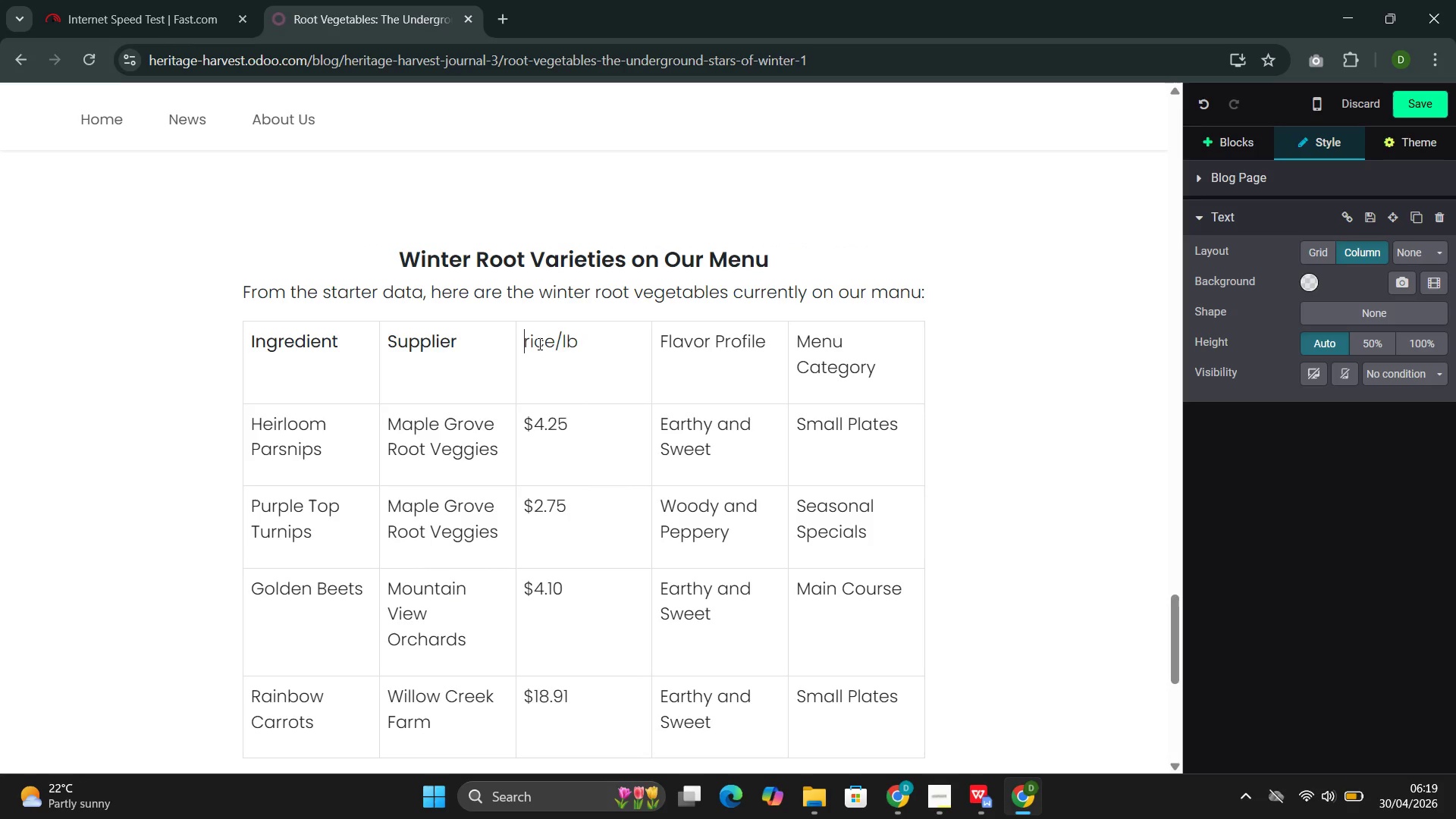 
key(Shift+ShiftLeft)
 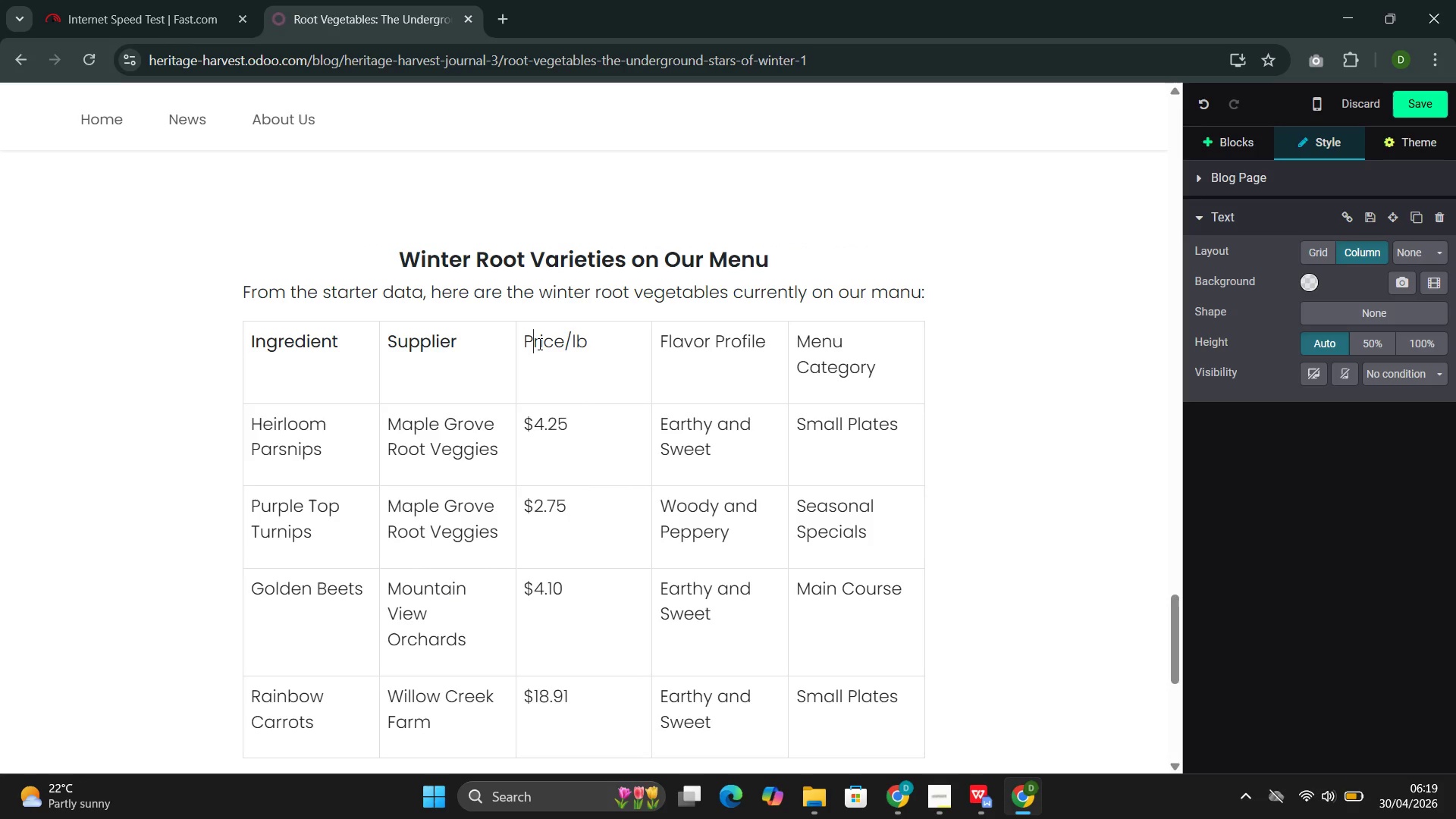 
key(Shift+P)
 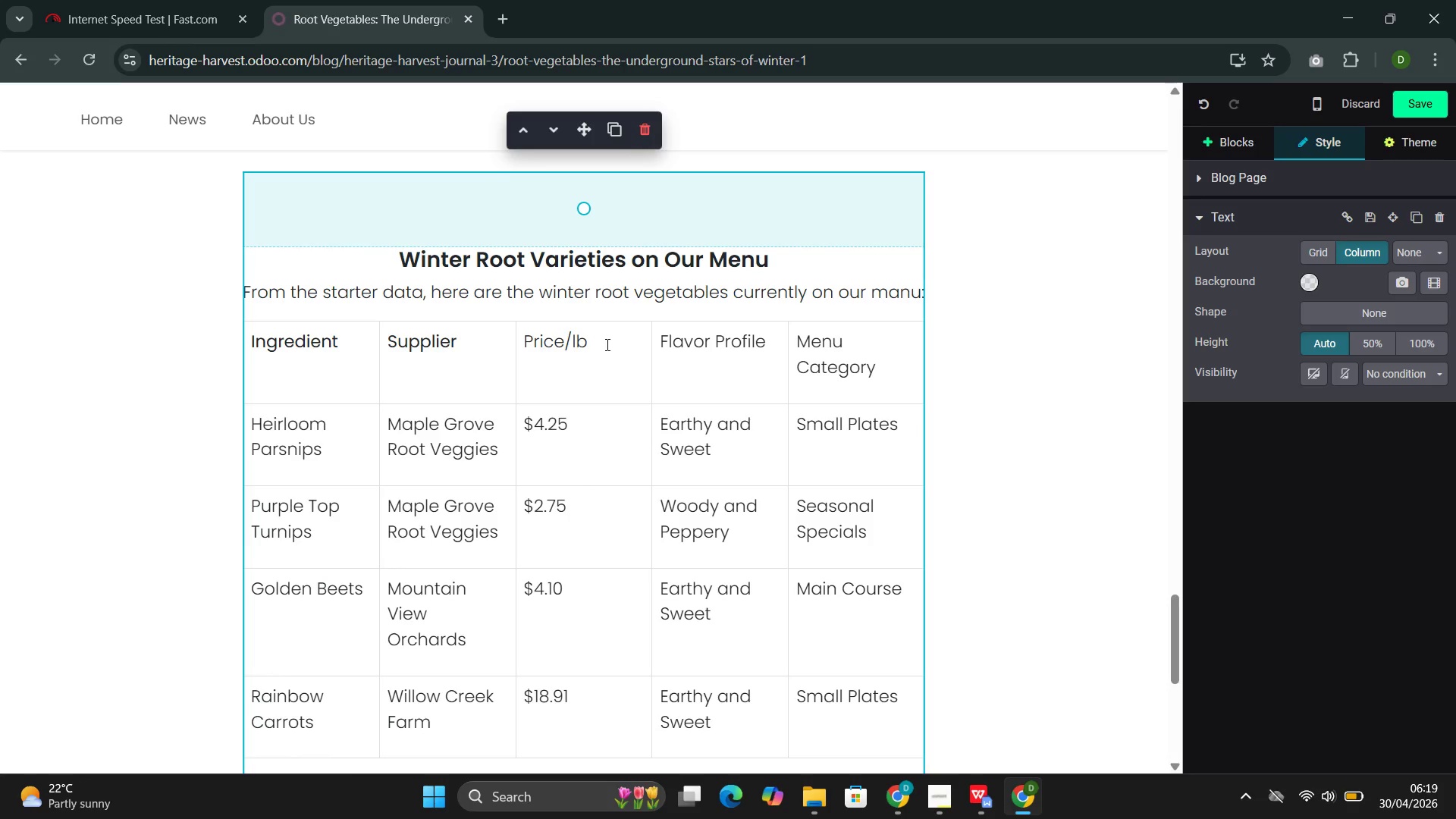 
left_click_drag(start_coordinate=[586, 337], to_coordinate=[525, 343])
 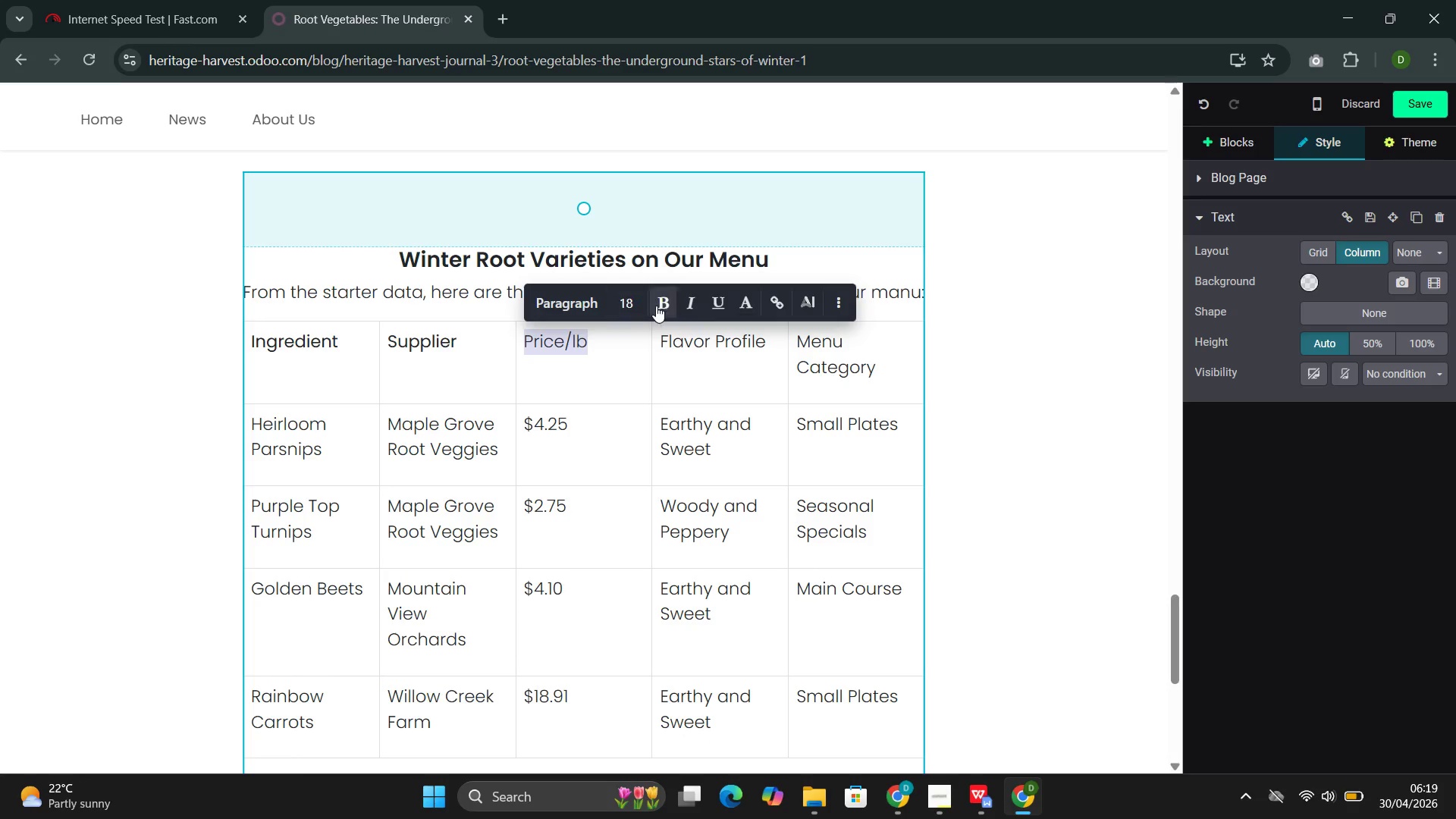 
left_click([663, 306])
 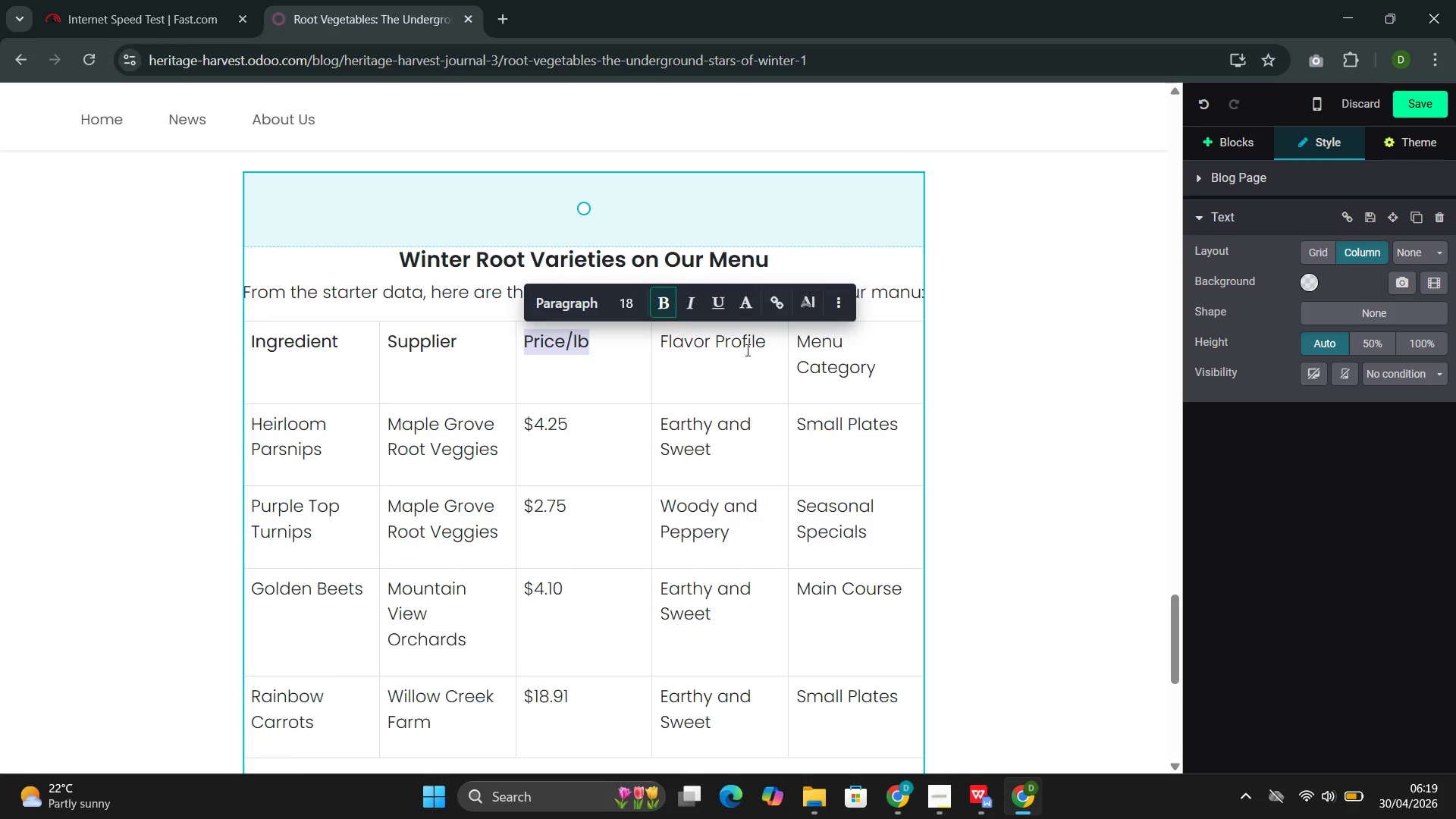 
left_click_drag(start_coordinate=[771, 344], to_coordinate=[658, 341])
 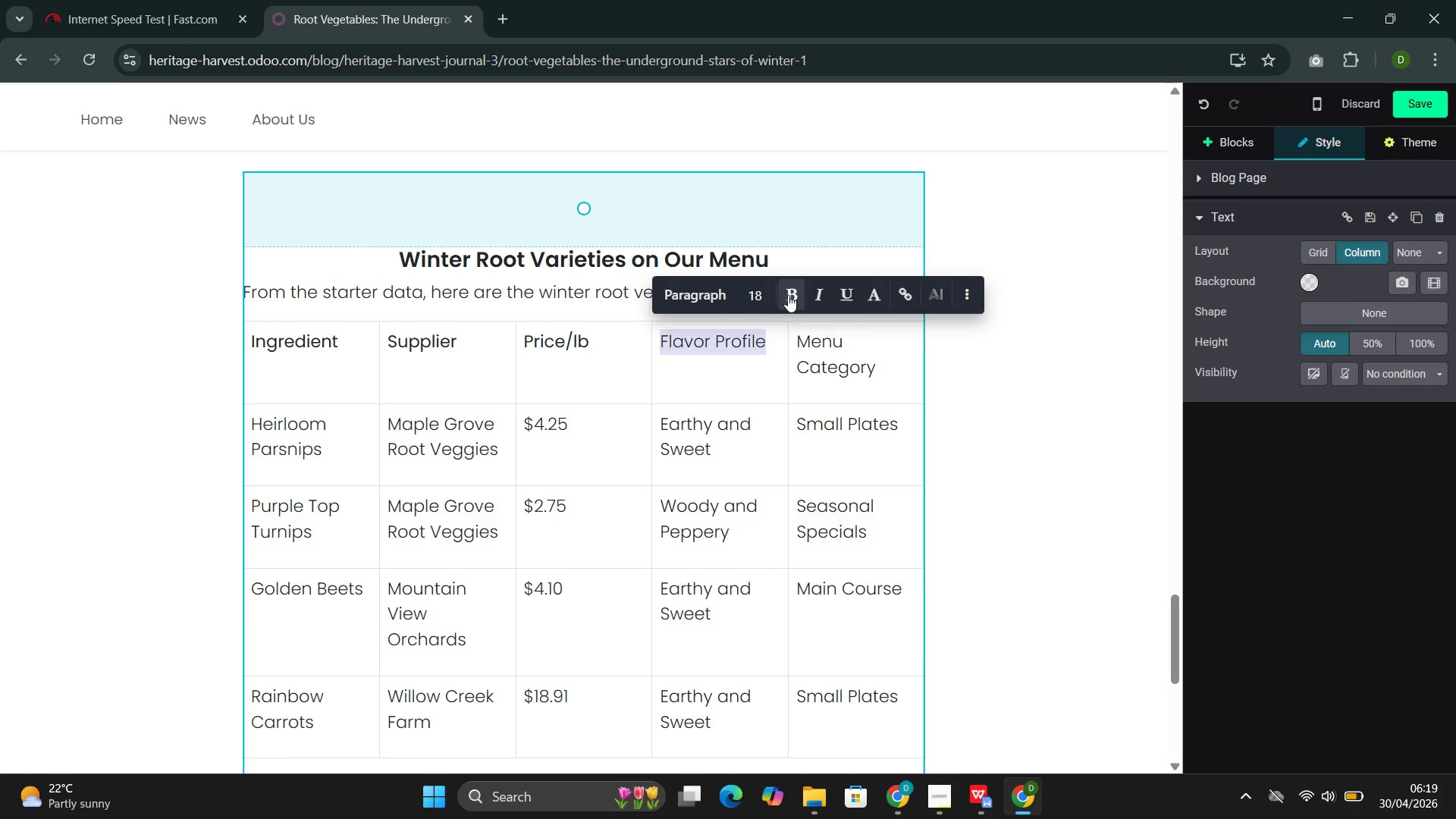 
left_click([788, 295])
 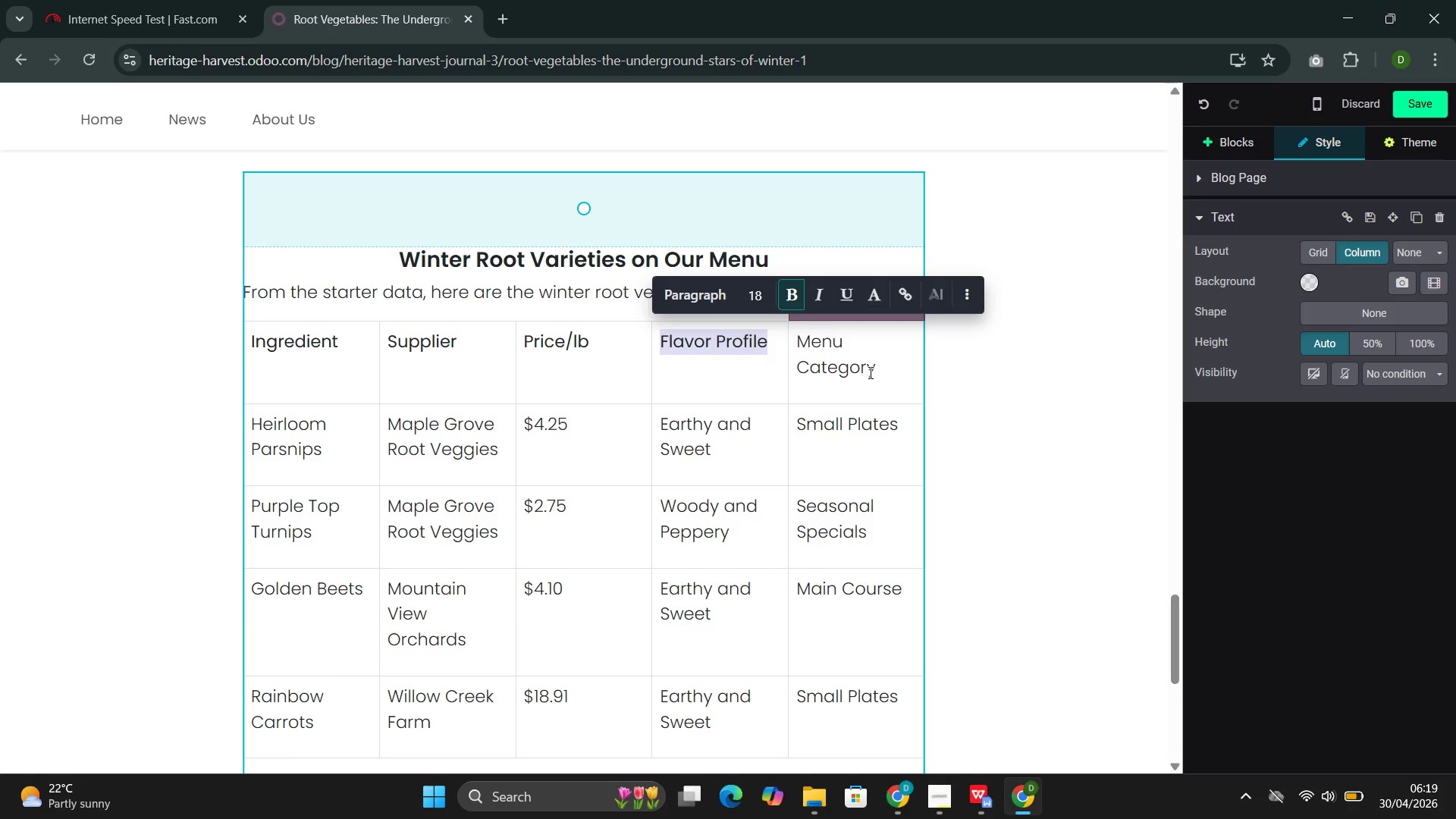 
left_click_drag(start_coordinate=[890, 373], to_coordinate=[779, 341])
 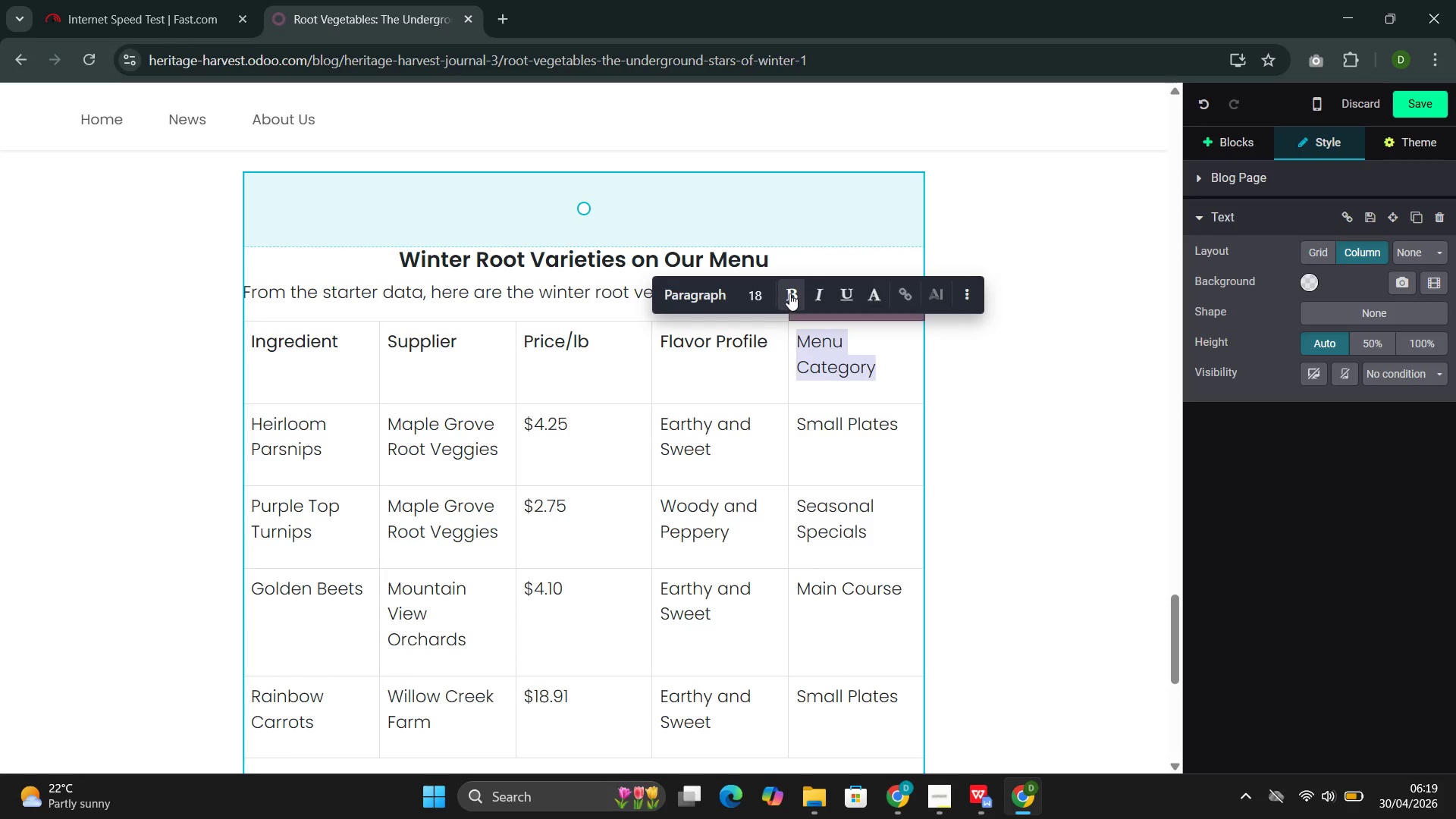 
left_click([789, 293])
 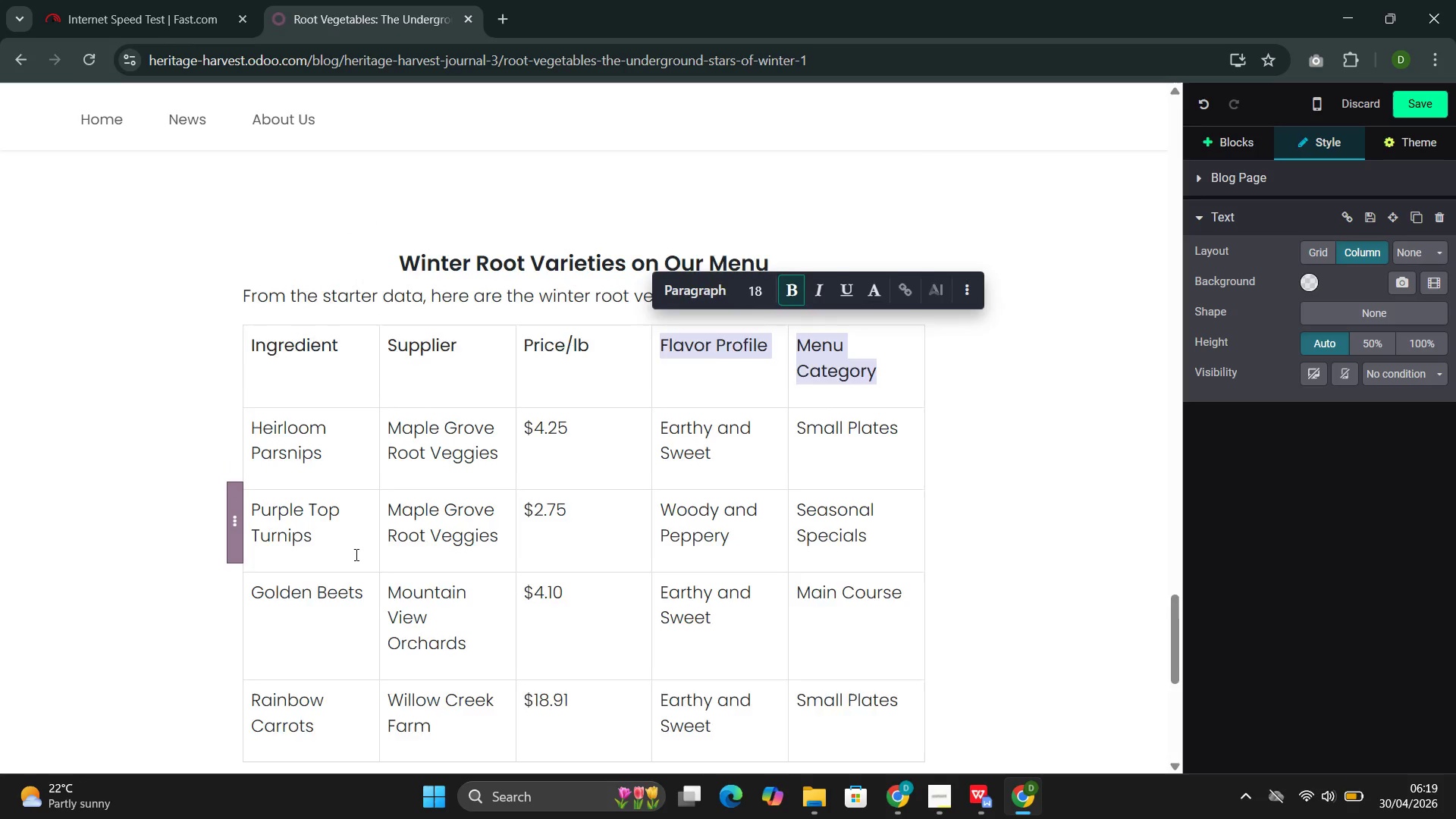 
left_click([324, 303])
 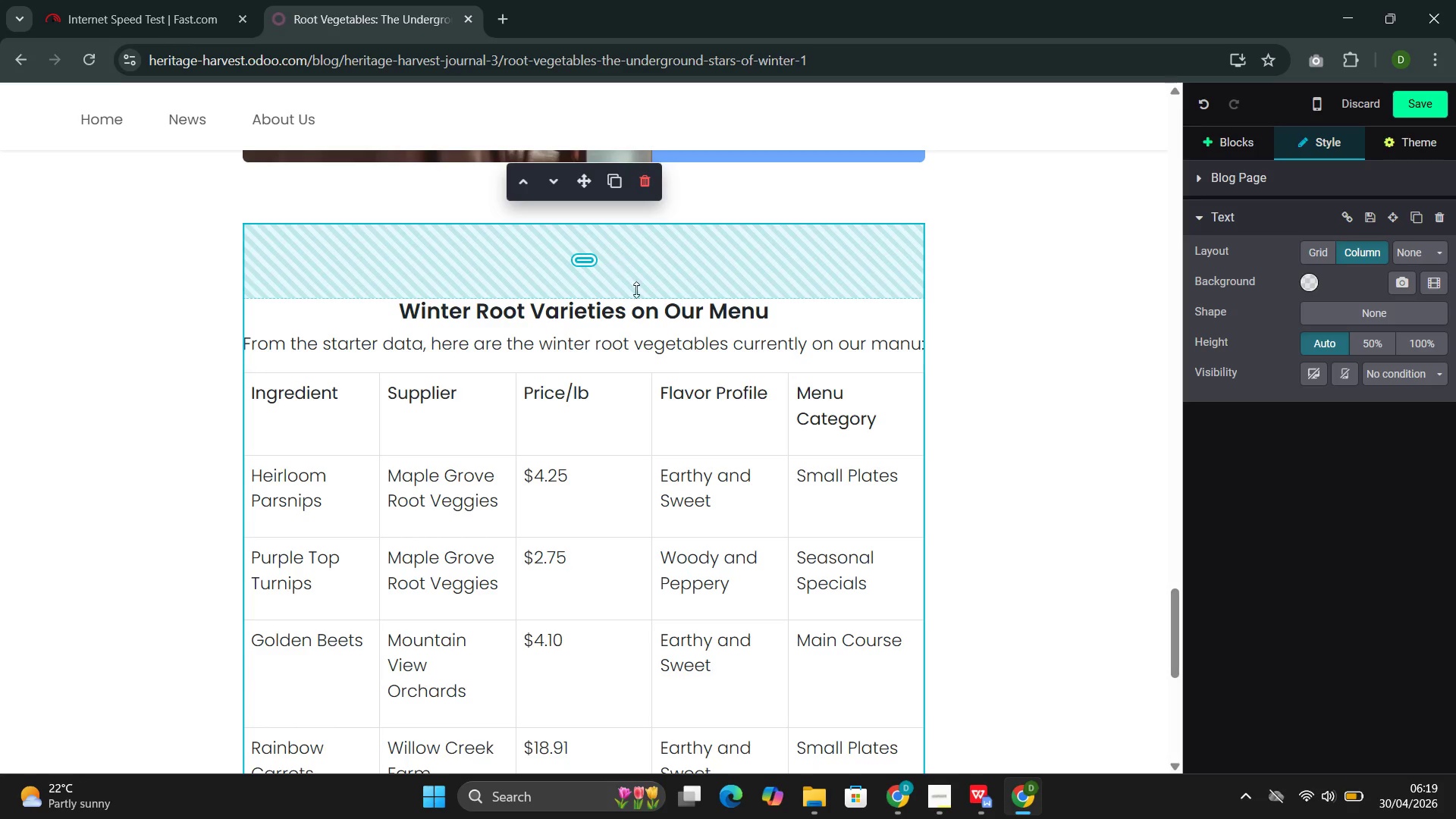 
wait(30.0)
 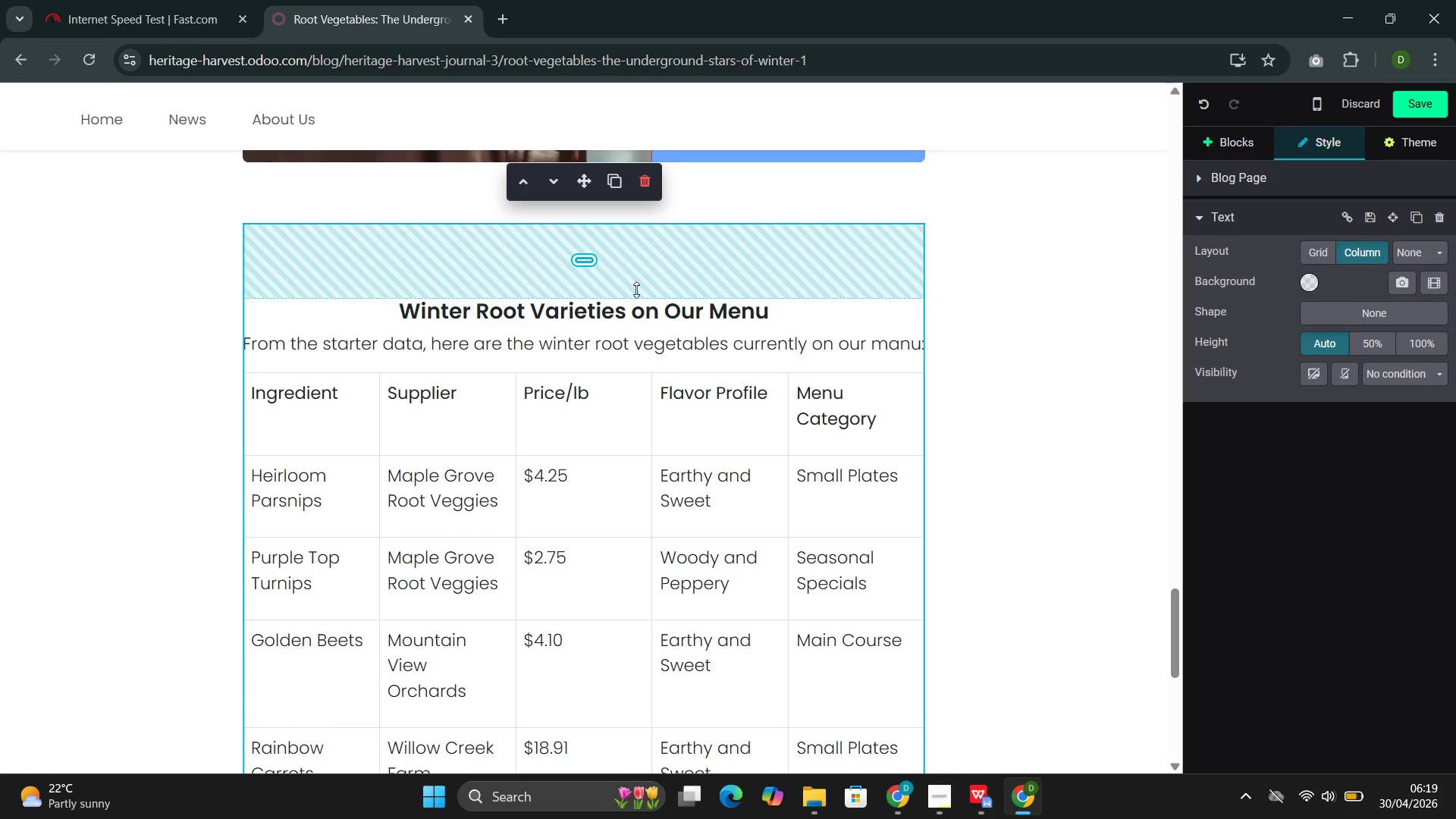 
left_click([860, 431])
 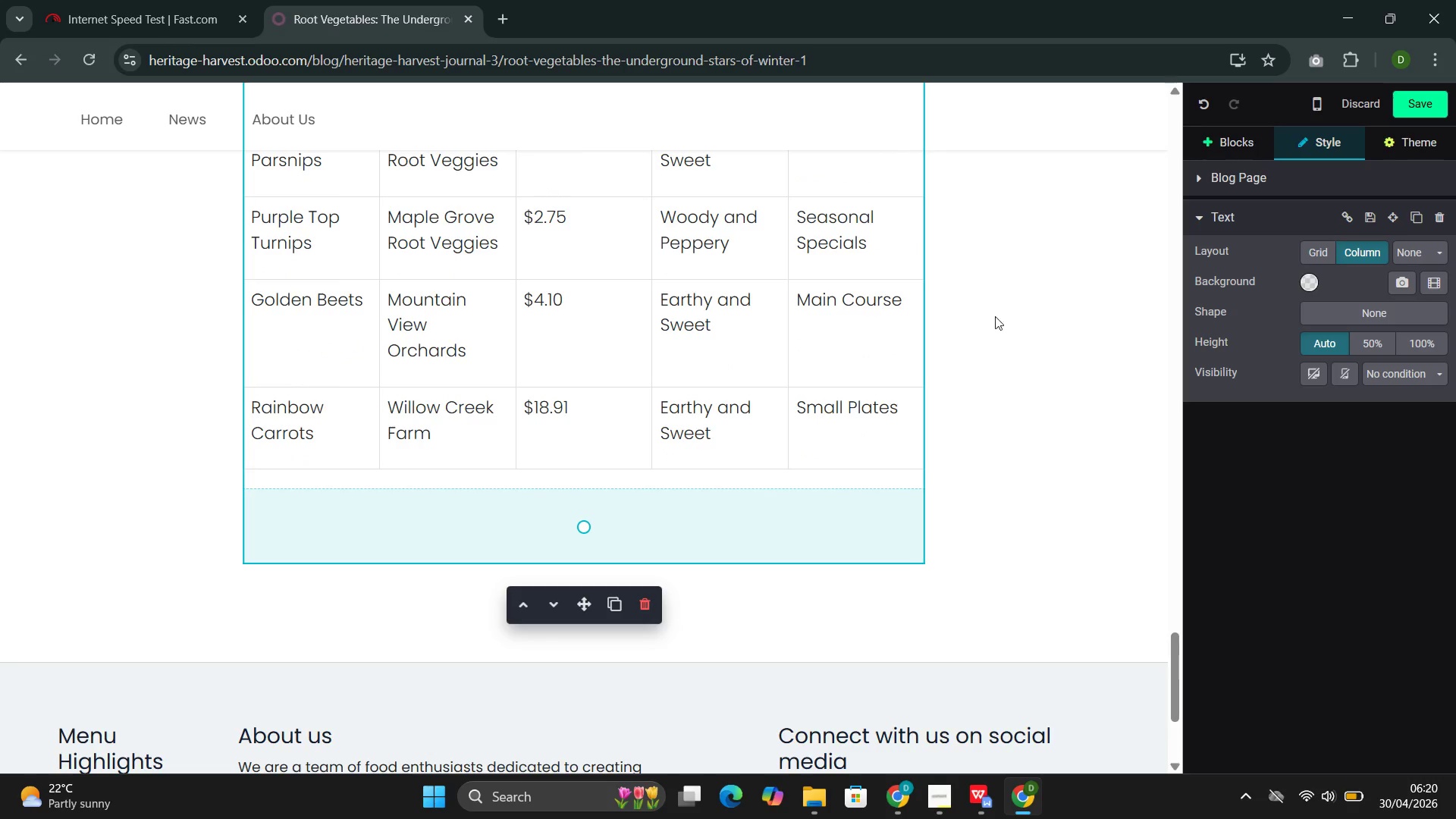 
left_click([1228, 141])
 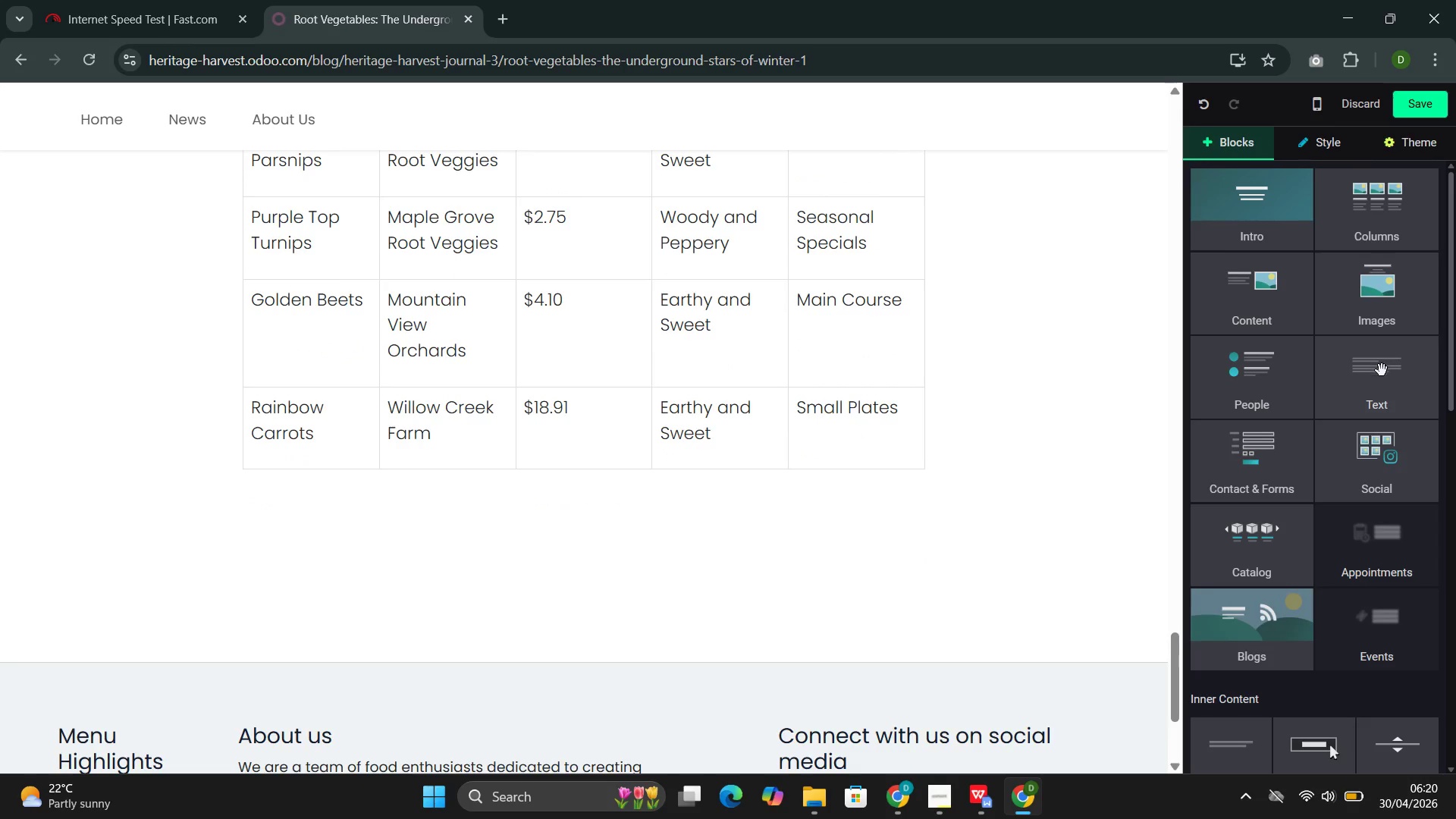 
wait(6.25)
 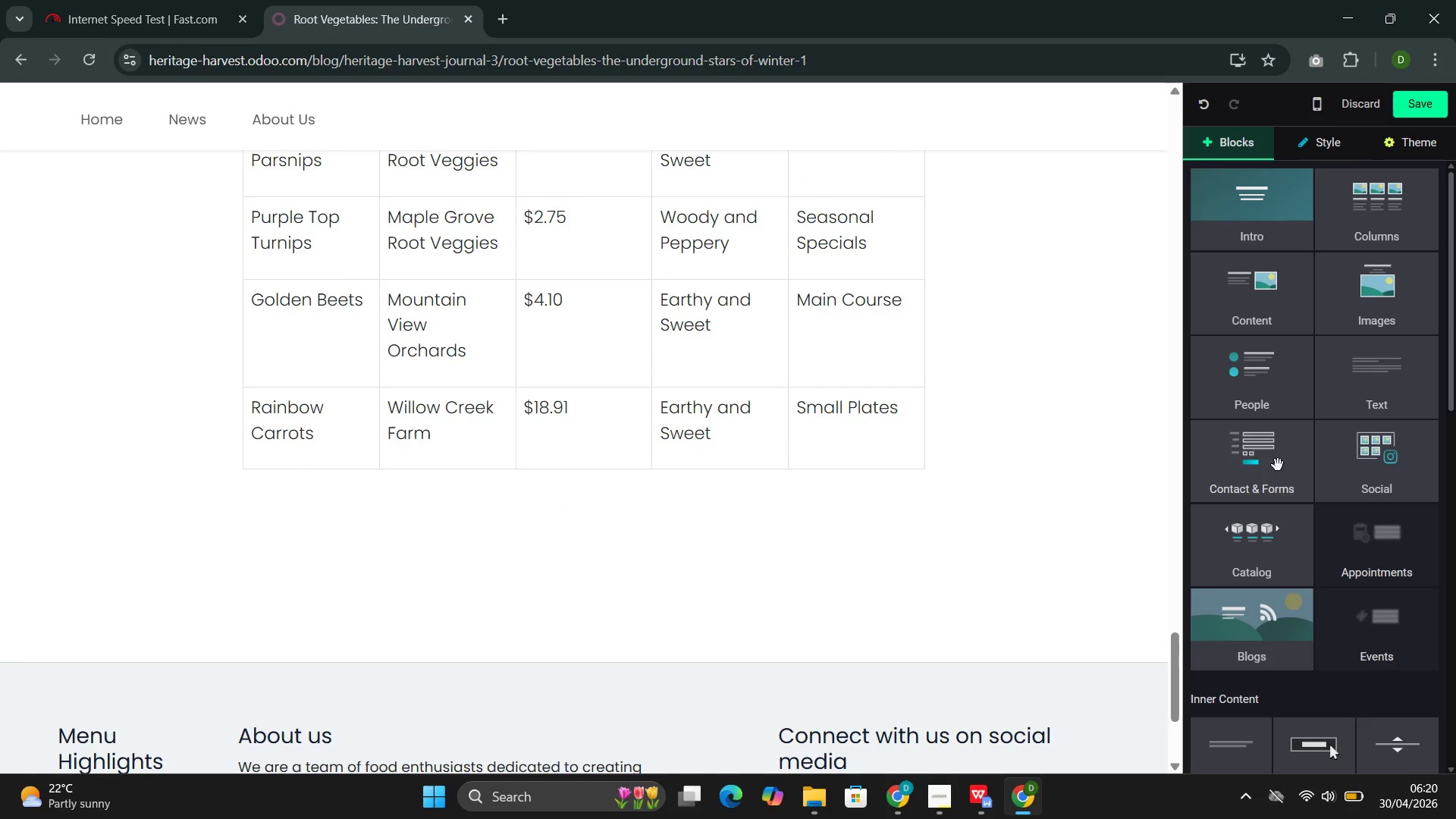 
left_click([874, 322])
 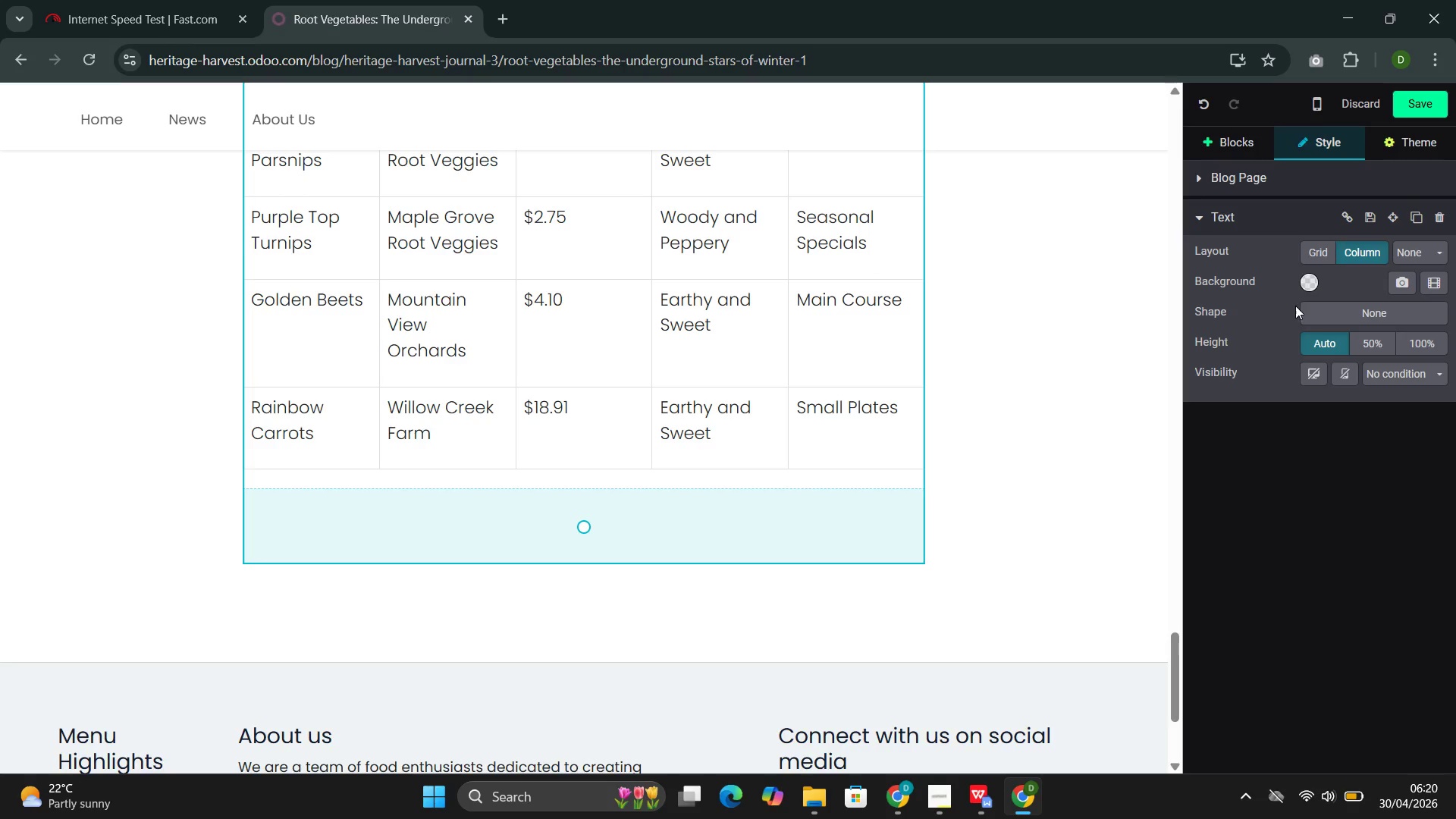 
left_click([1310, 281])
 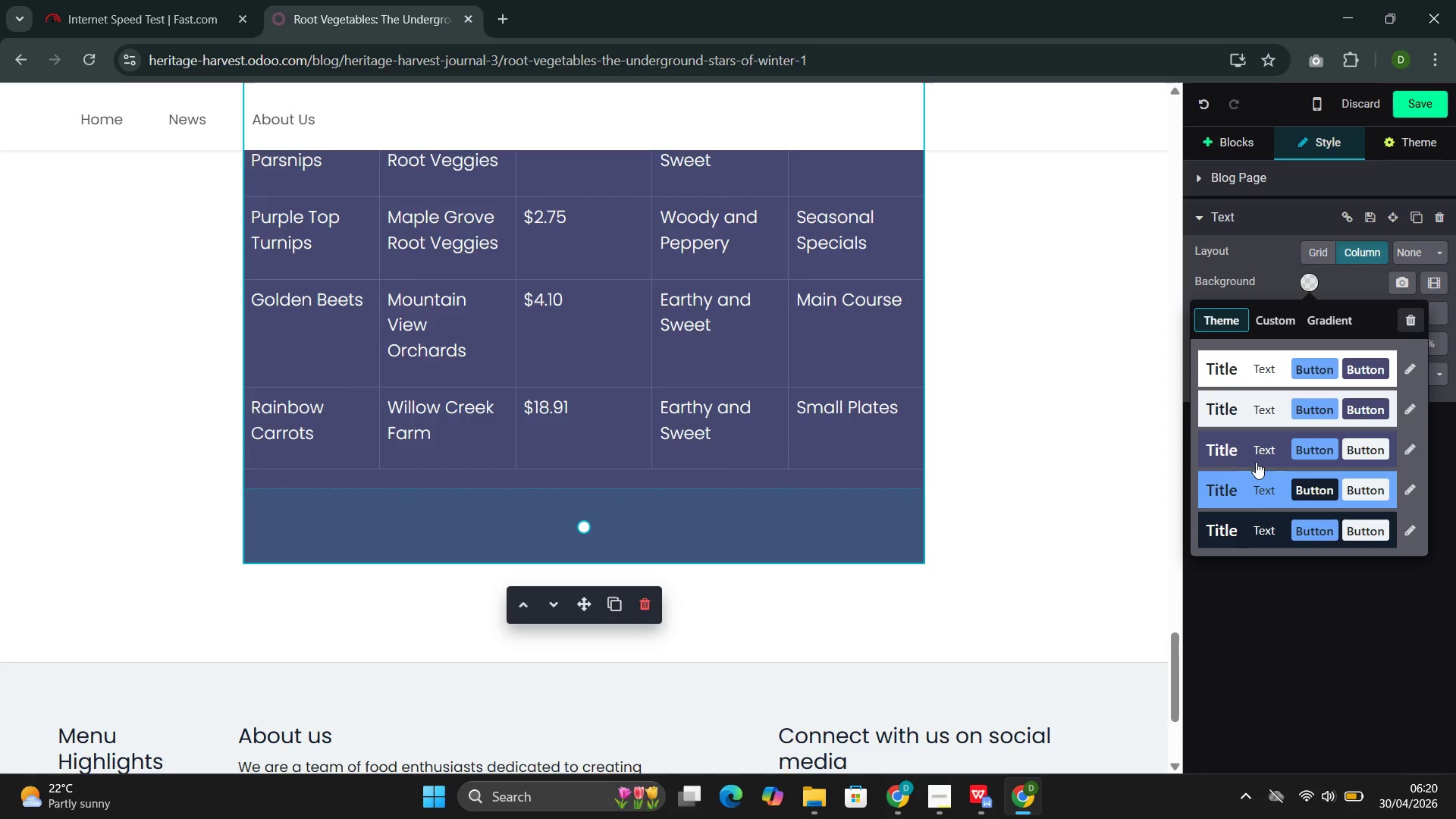 
left_click([1260, 455])
 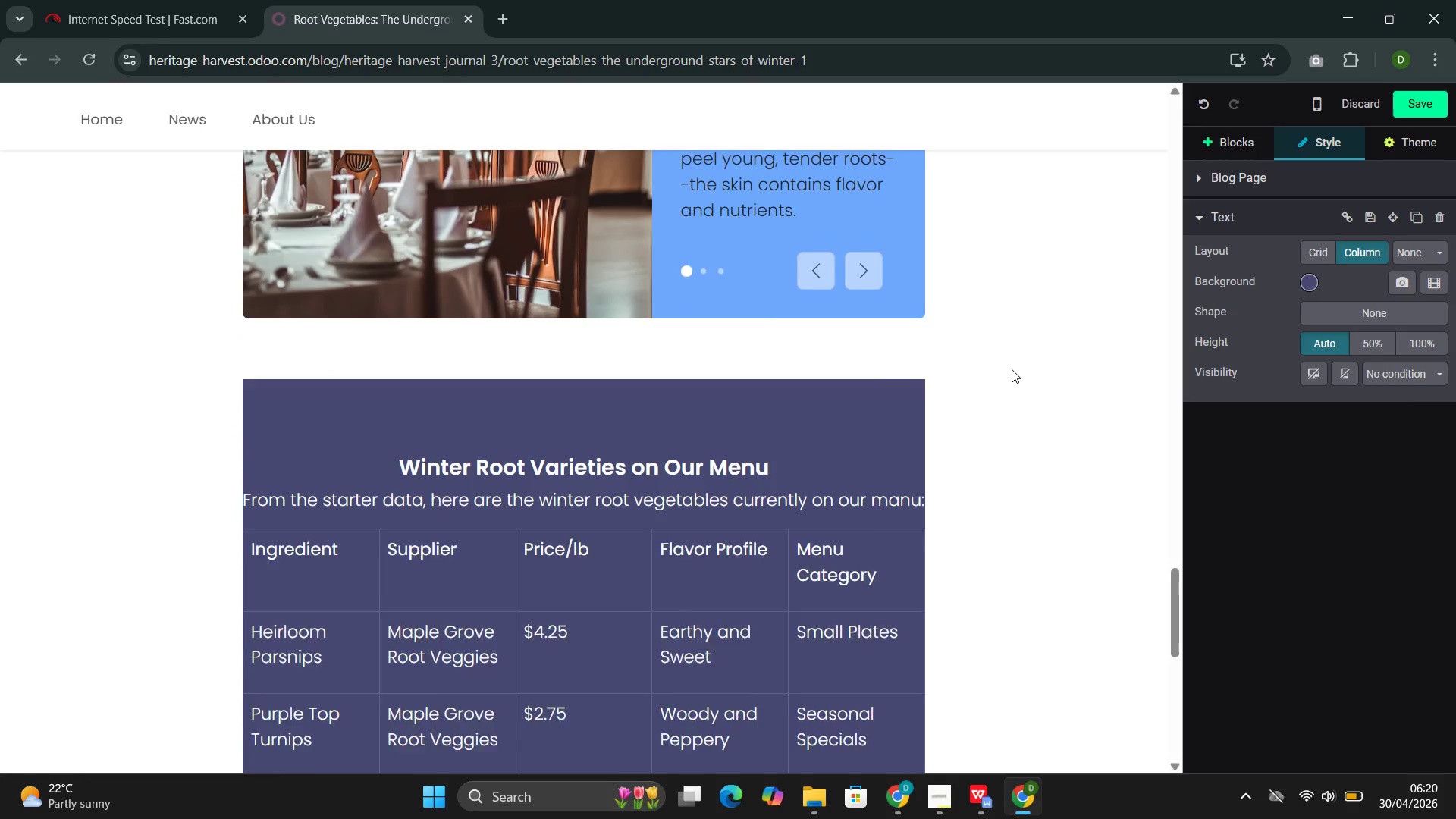 
left_click([768, 399])
 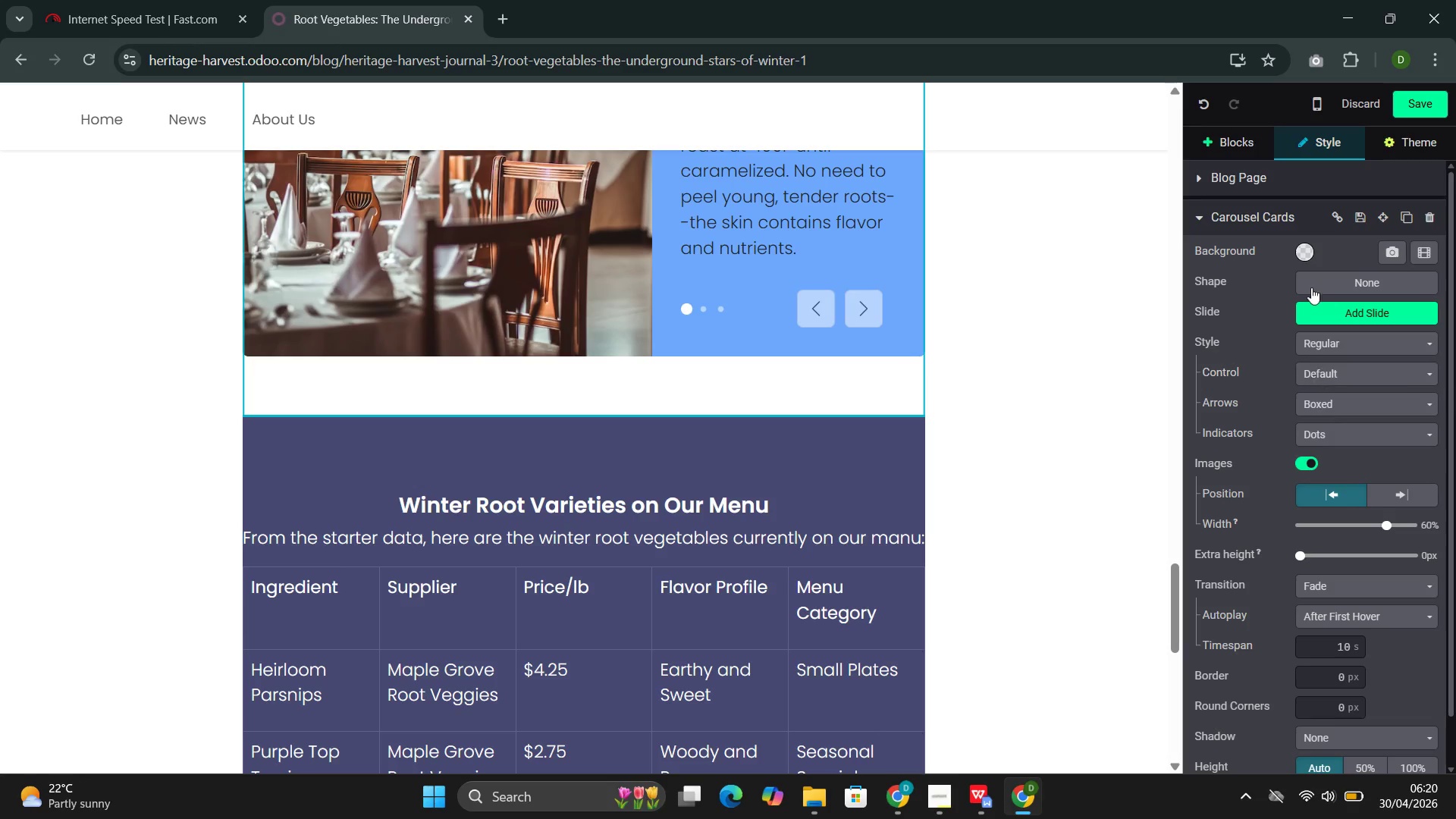 
left_click([1301, 246])
 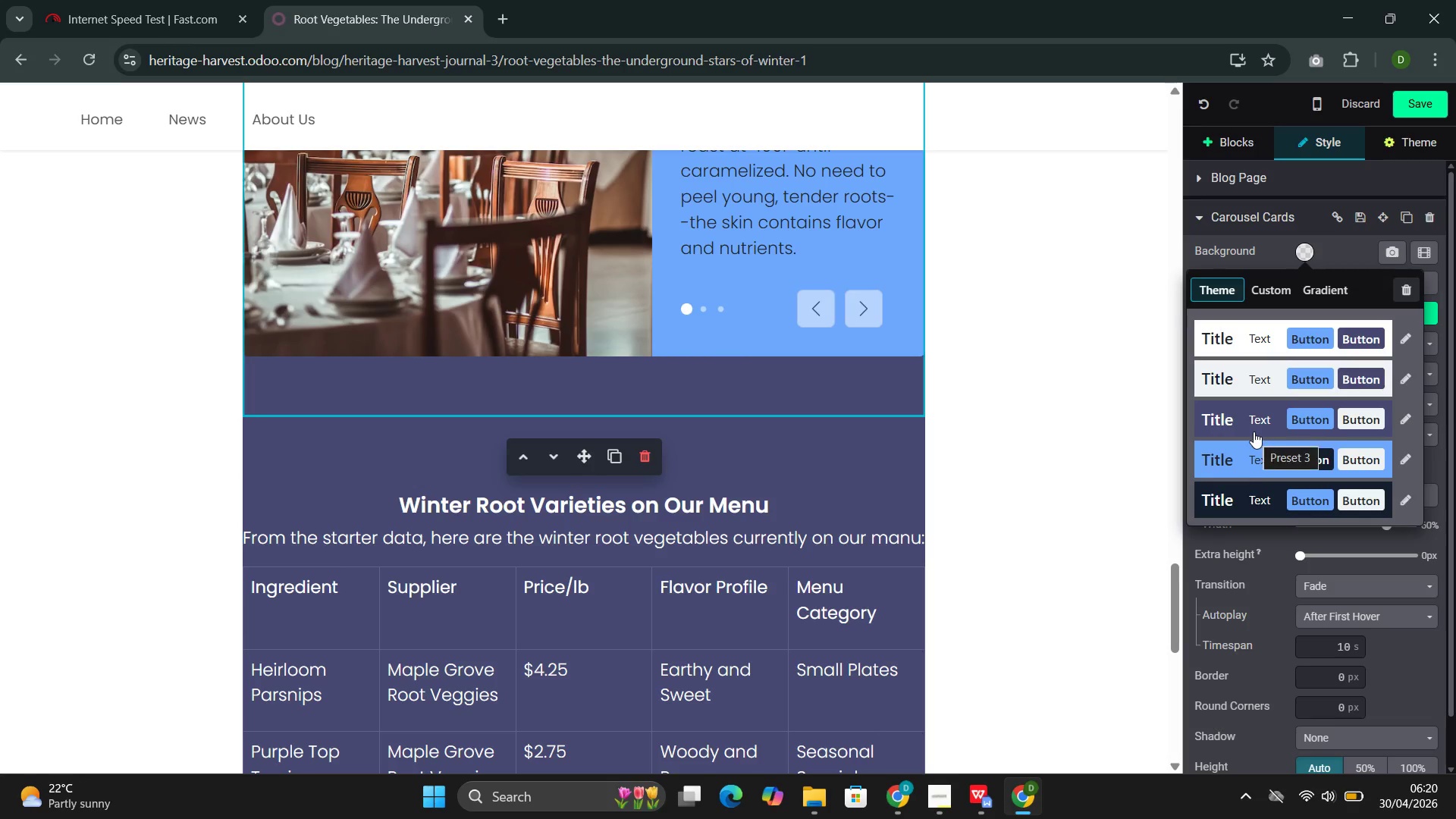 
left_click([1254, 431])
 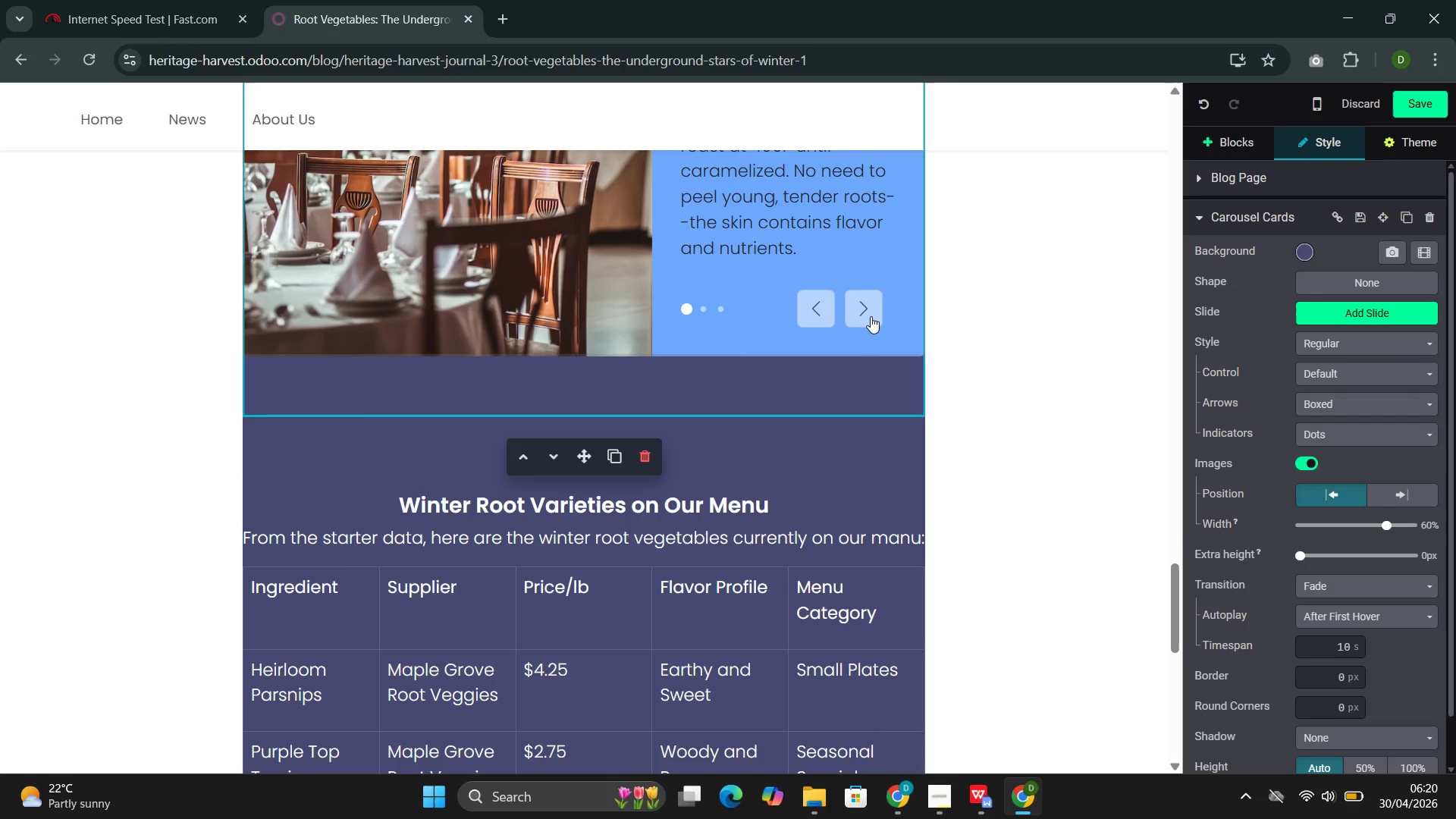 
left_click([872, 315])
 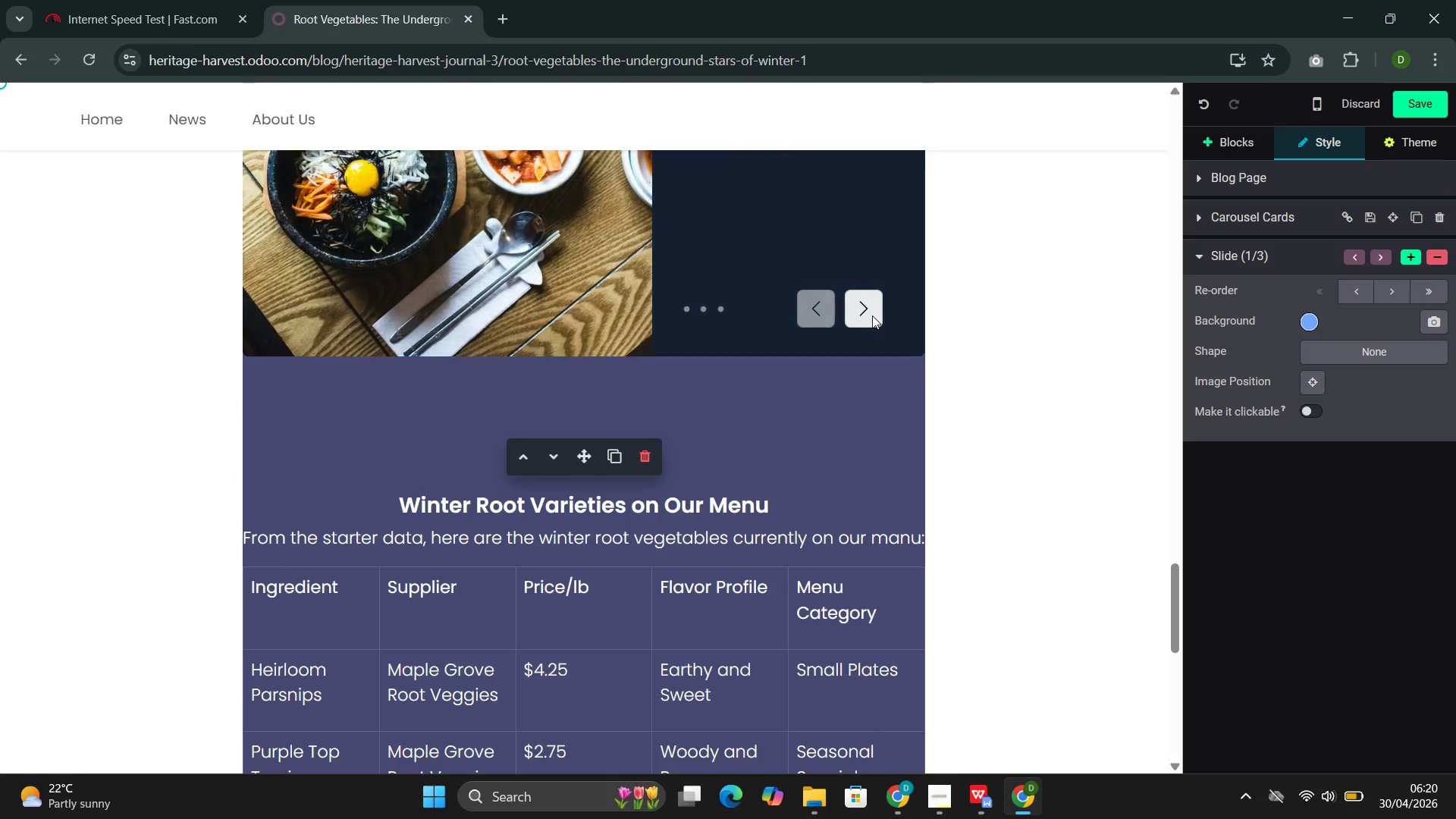 
left_click([872, 315])
 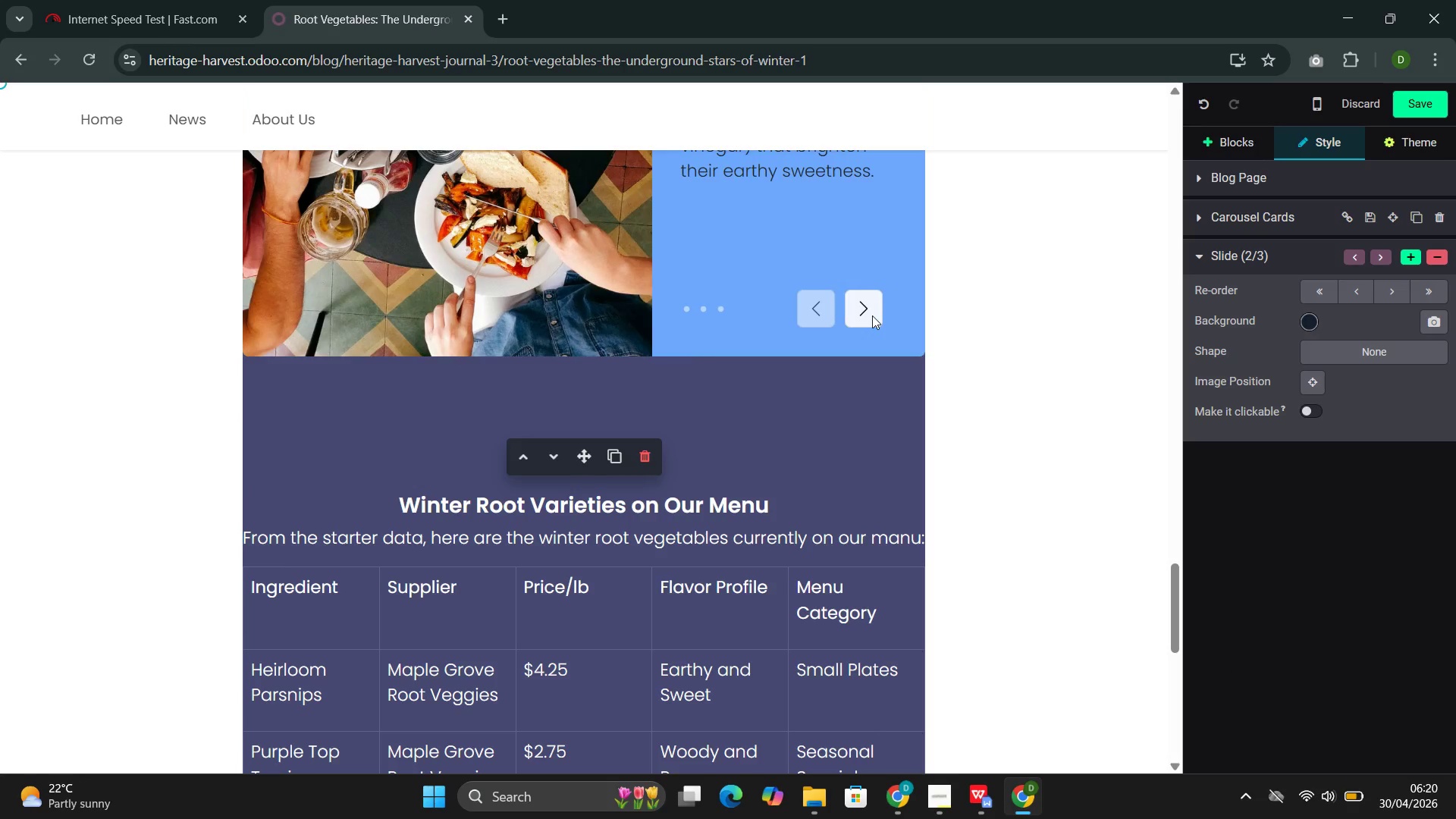 
left_click([872, 315])
 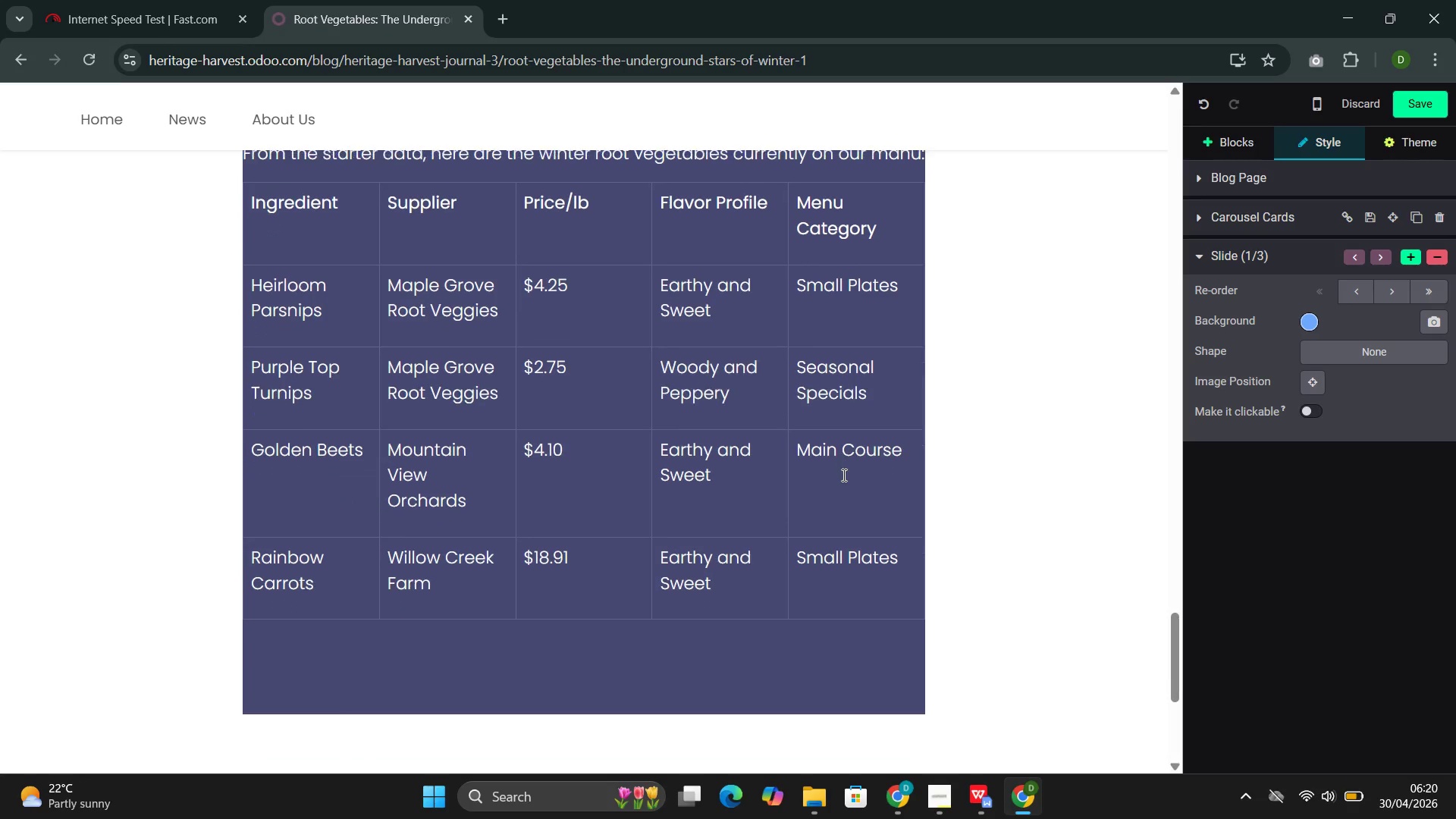 
left_click([1250, 141])
 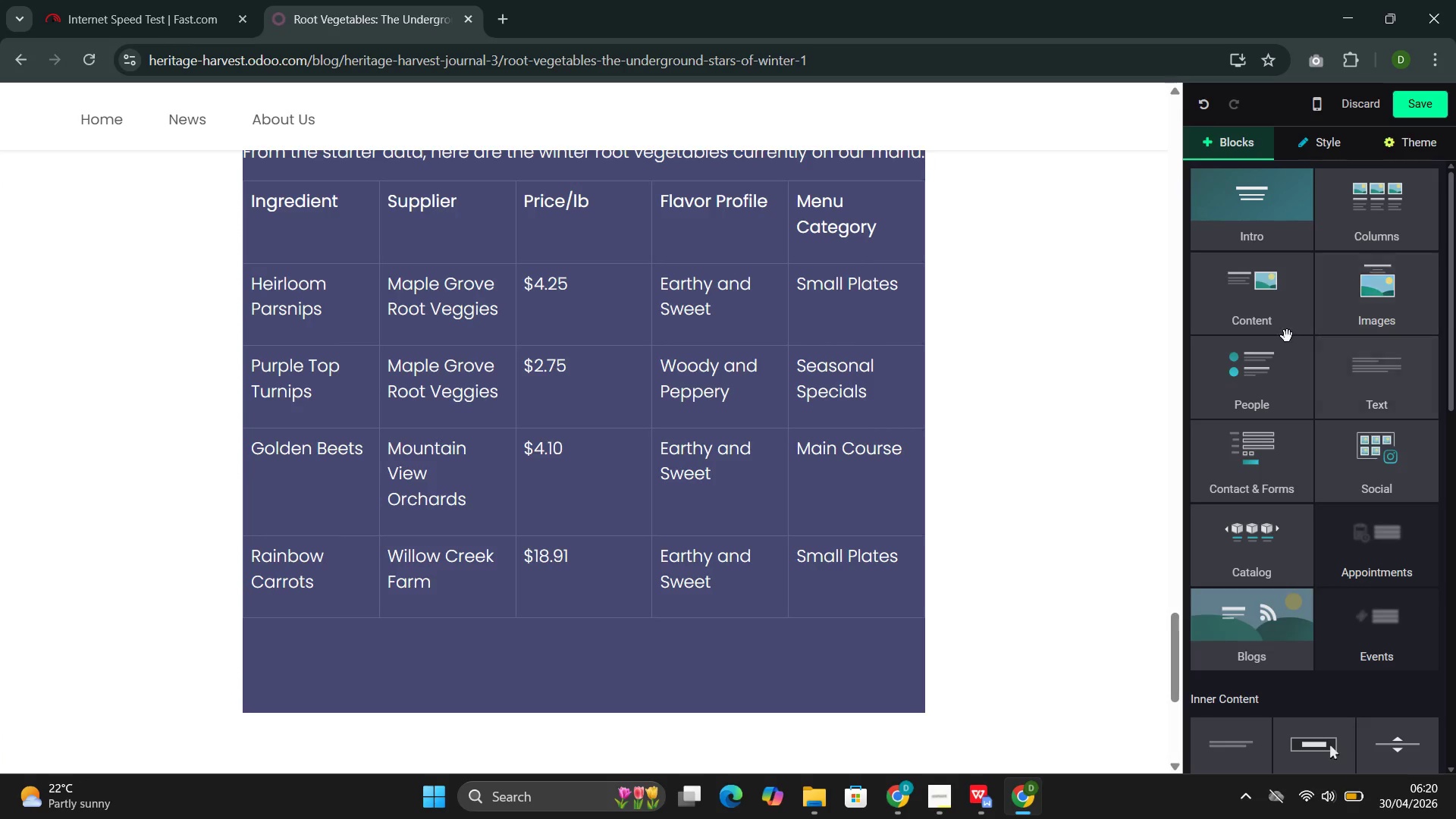 
left_click([1234, 325])
 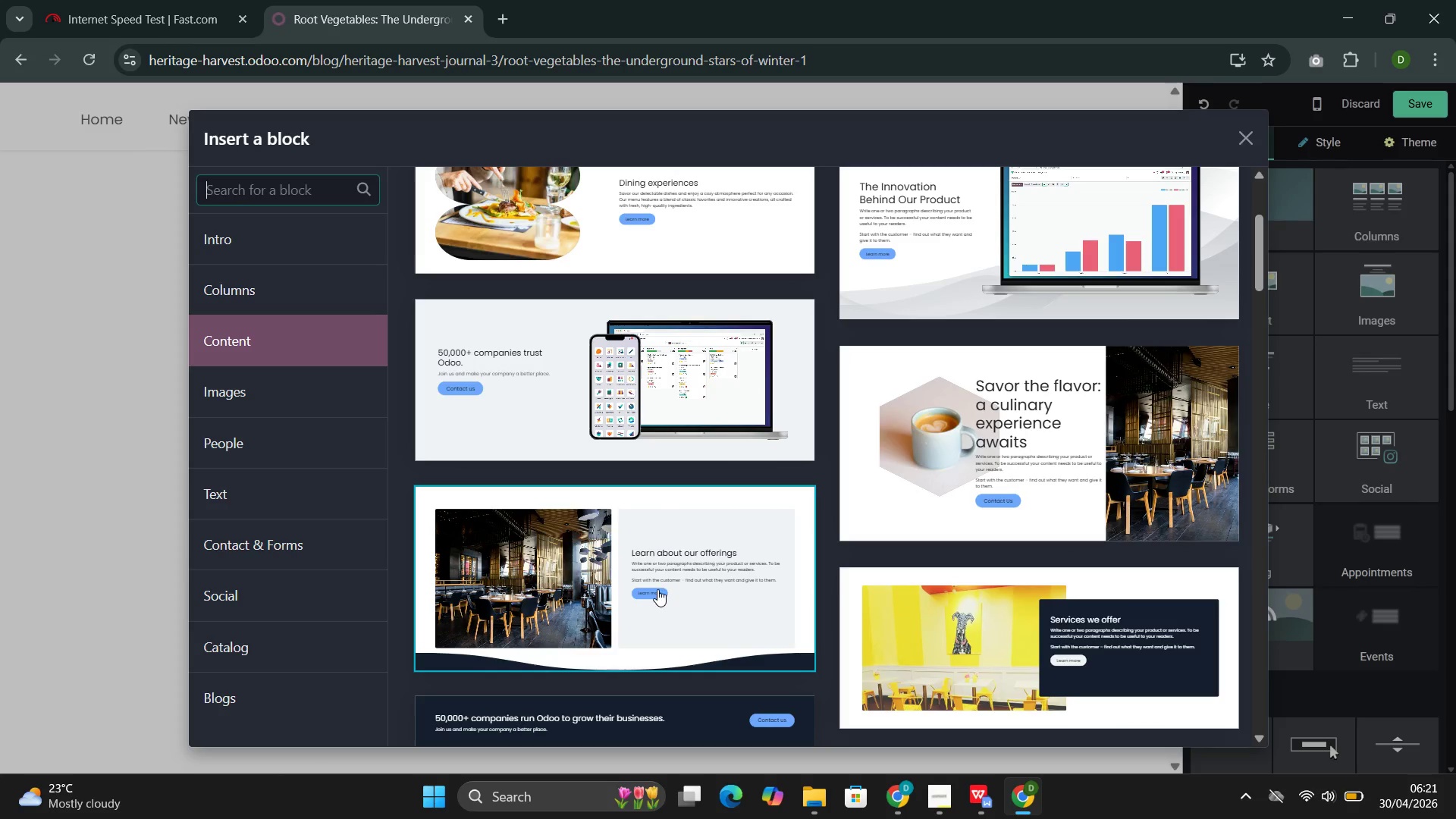 
wait(77.72)
 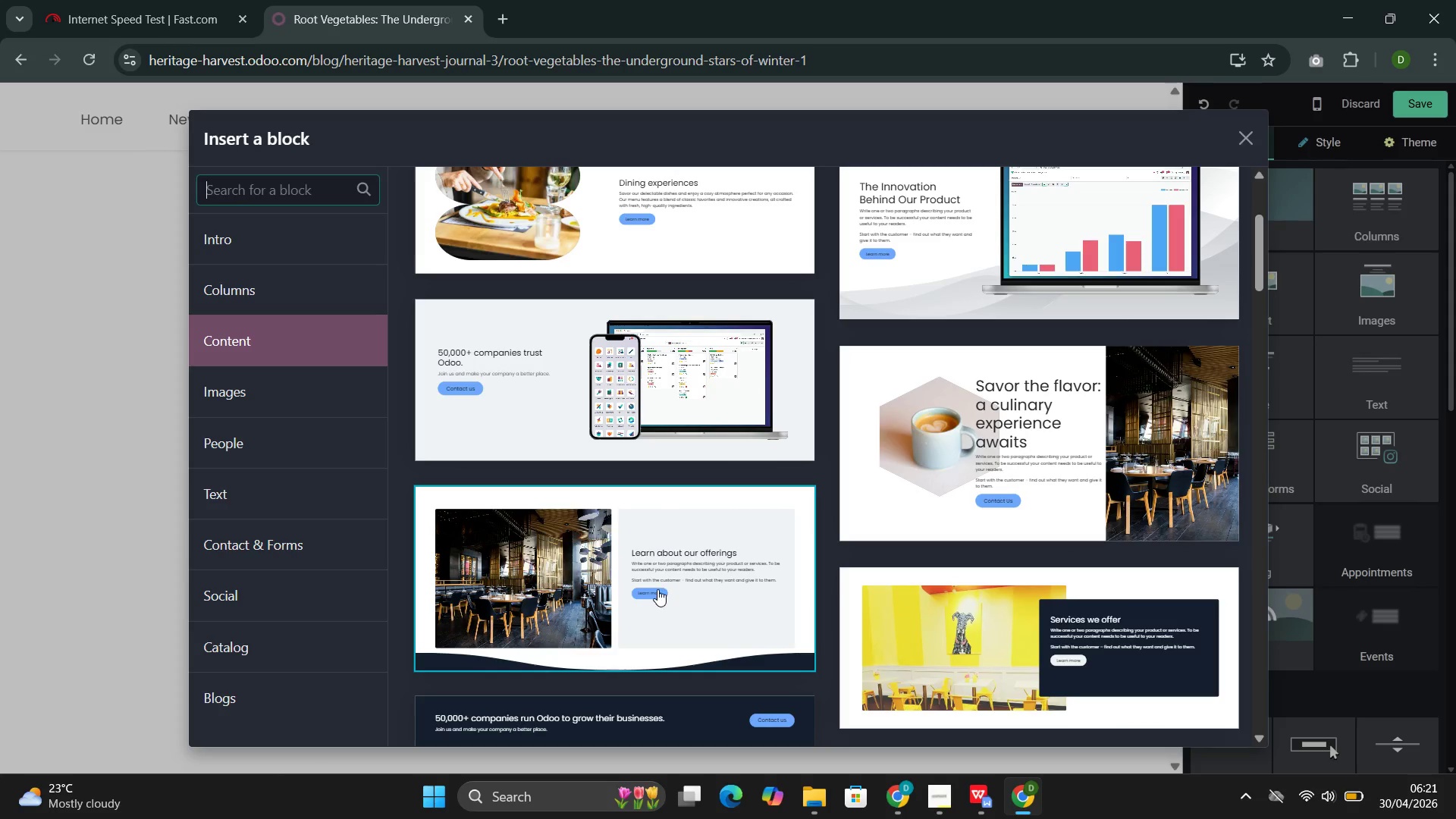 
left_click([289, 260])
 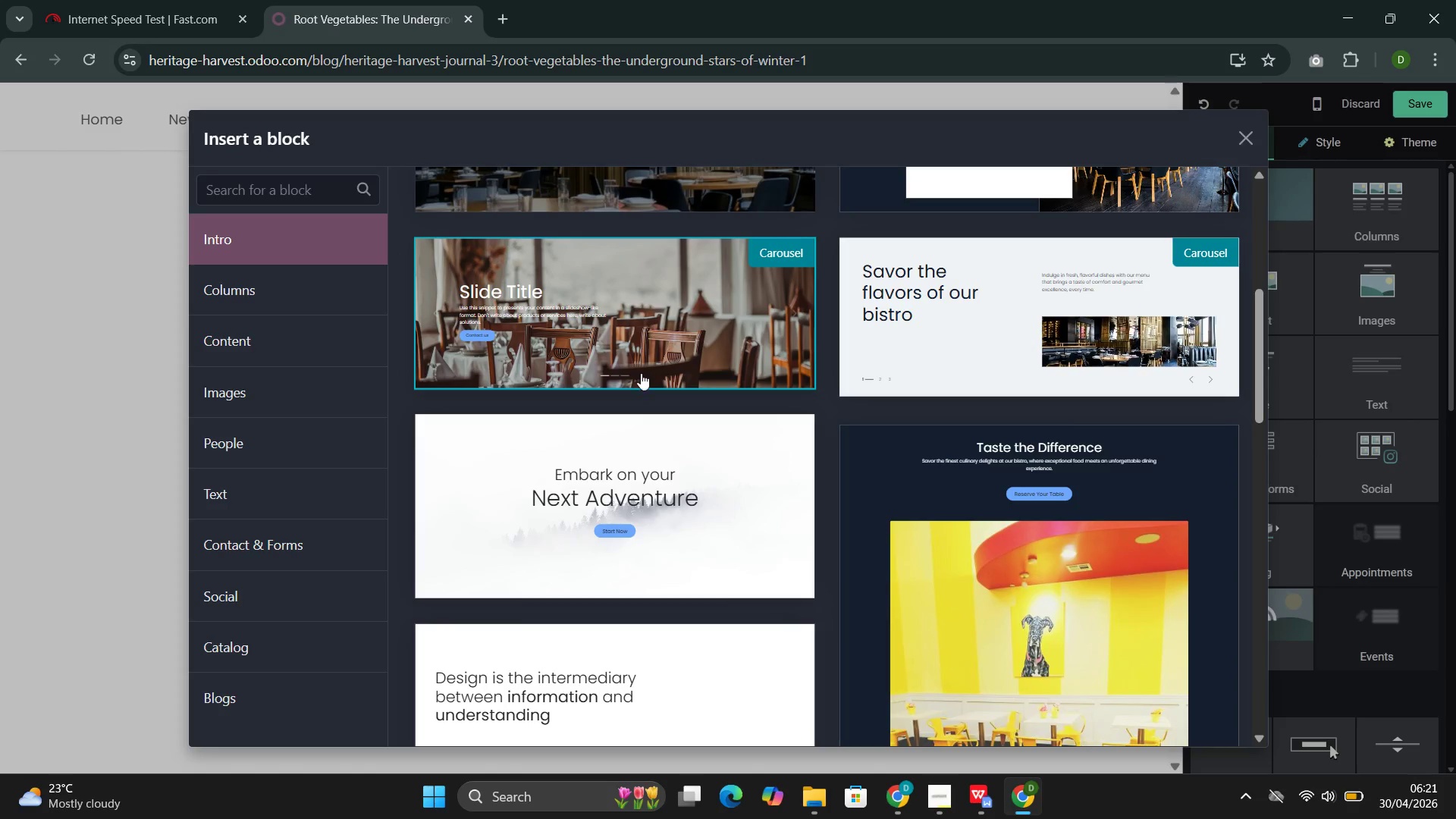 
wait(9.53)
 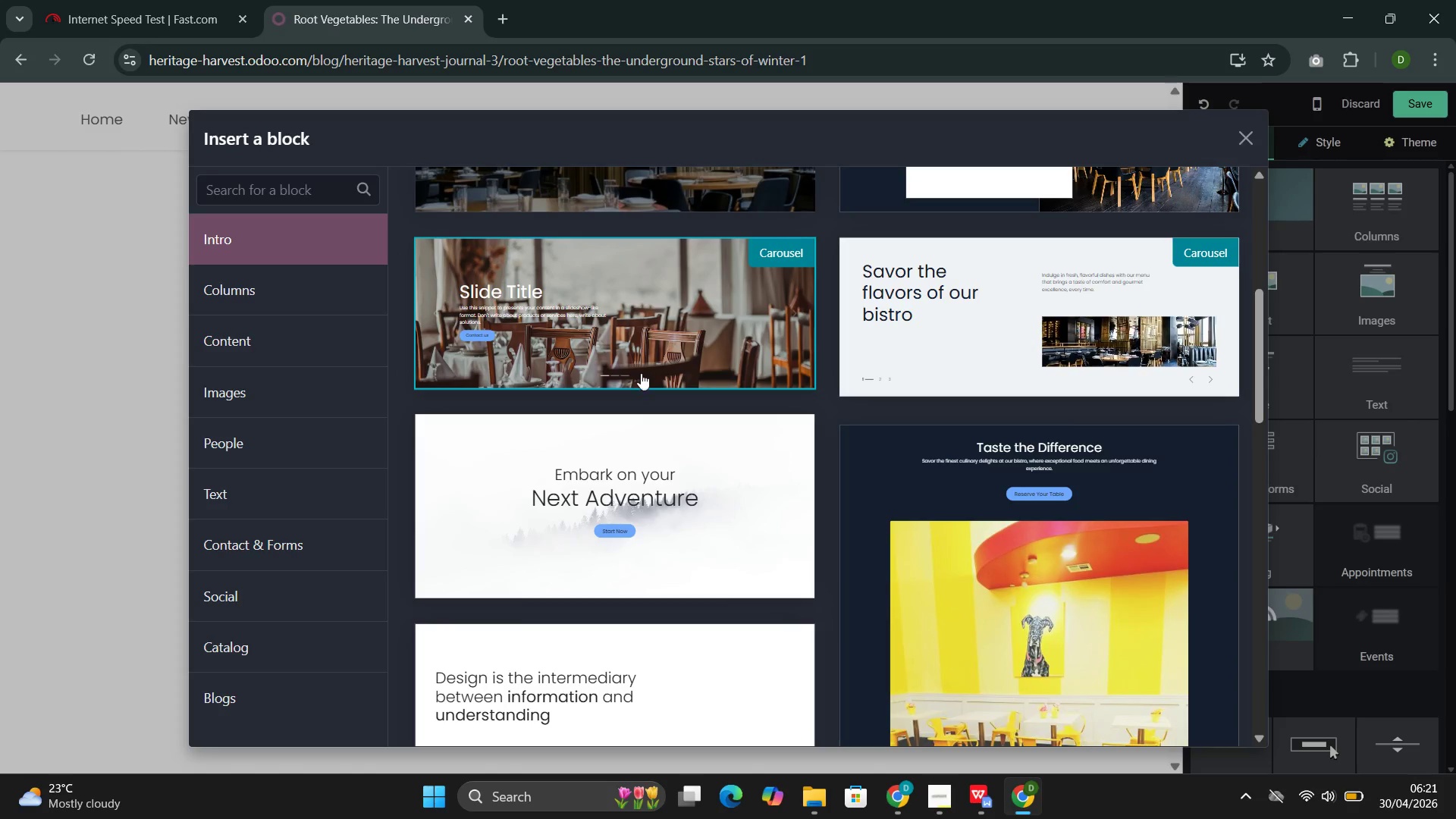 
left_click([726, 449])
 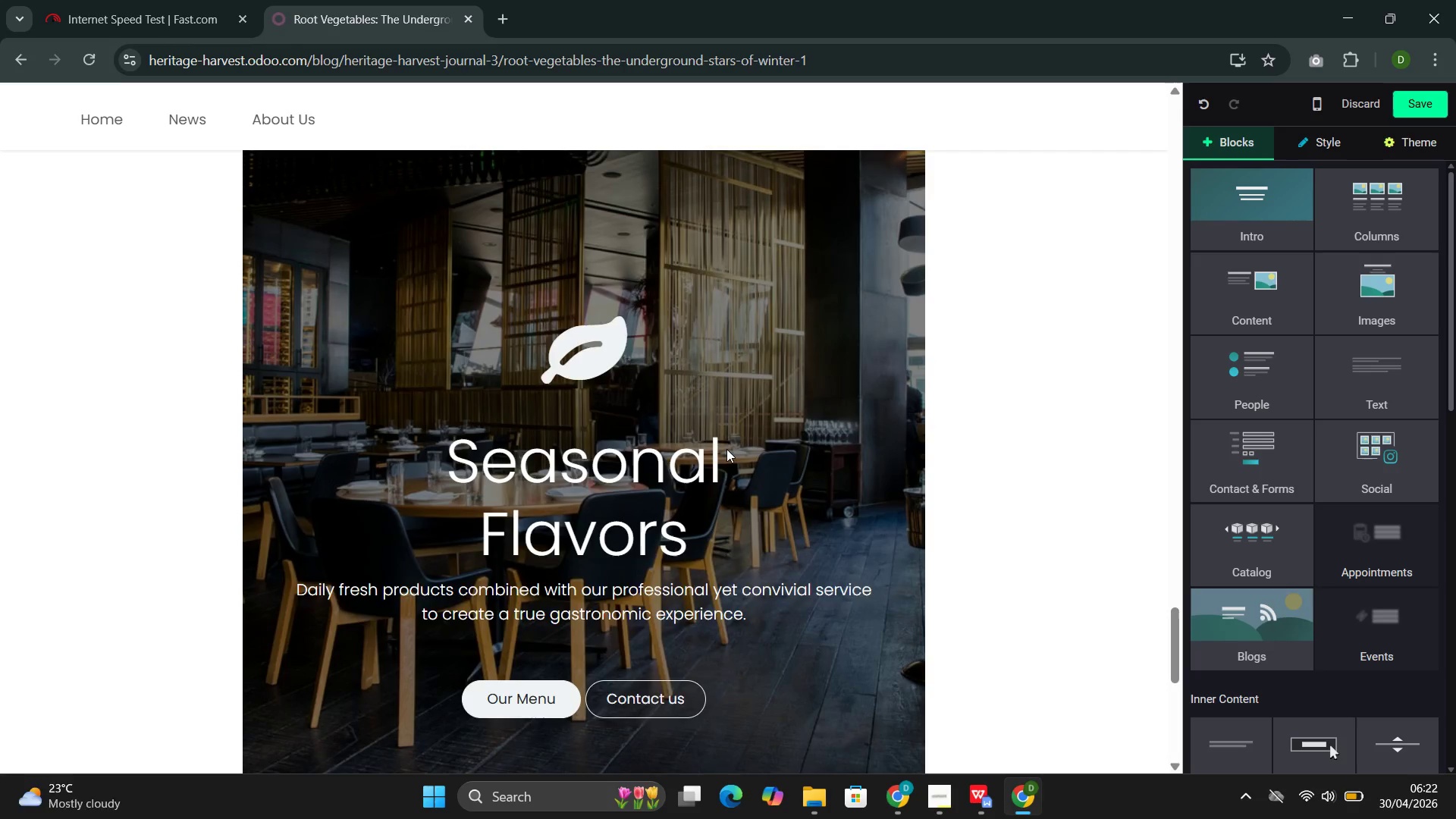 
key(Control+ControlLeft)
 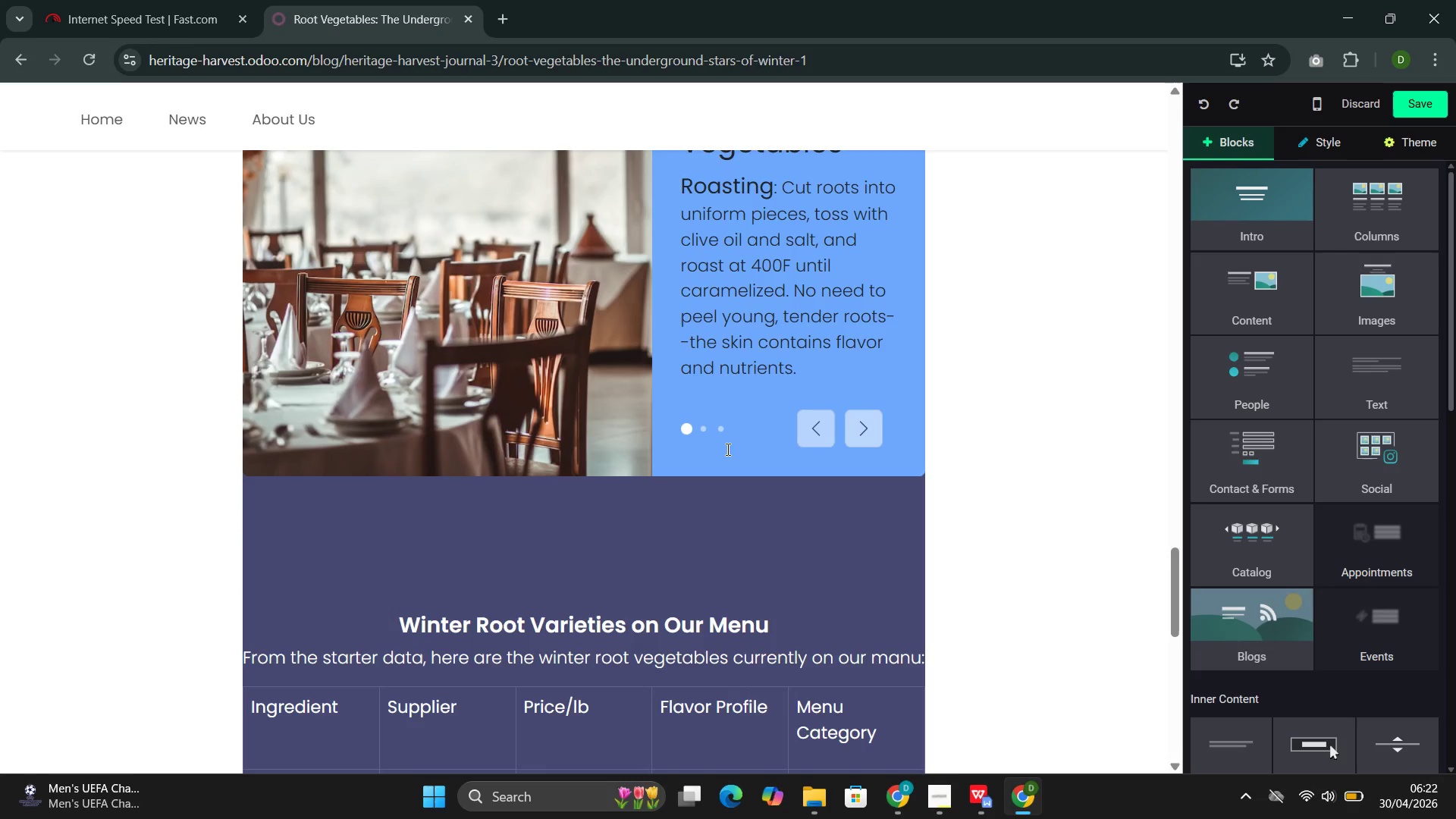 
key(Control+Z)
 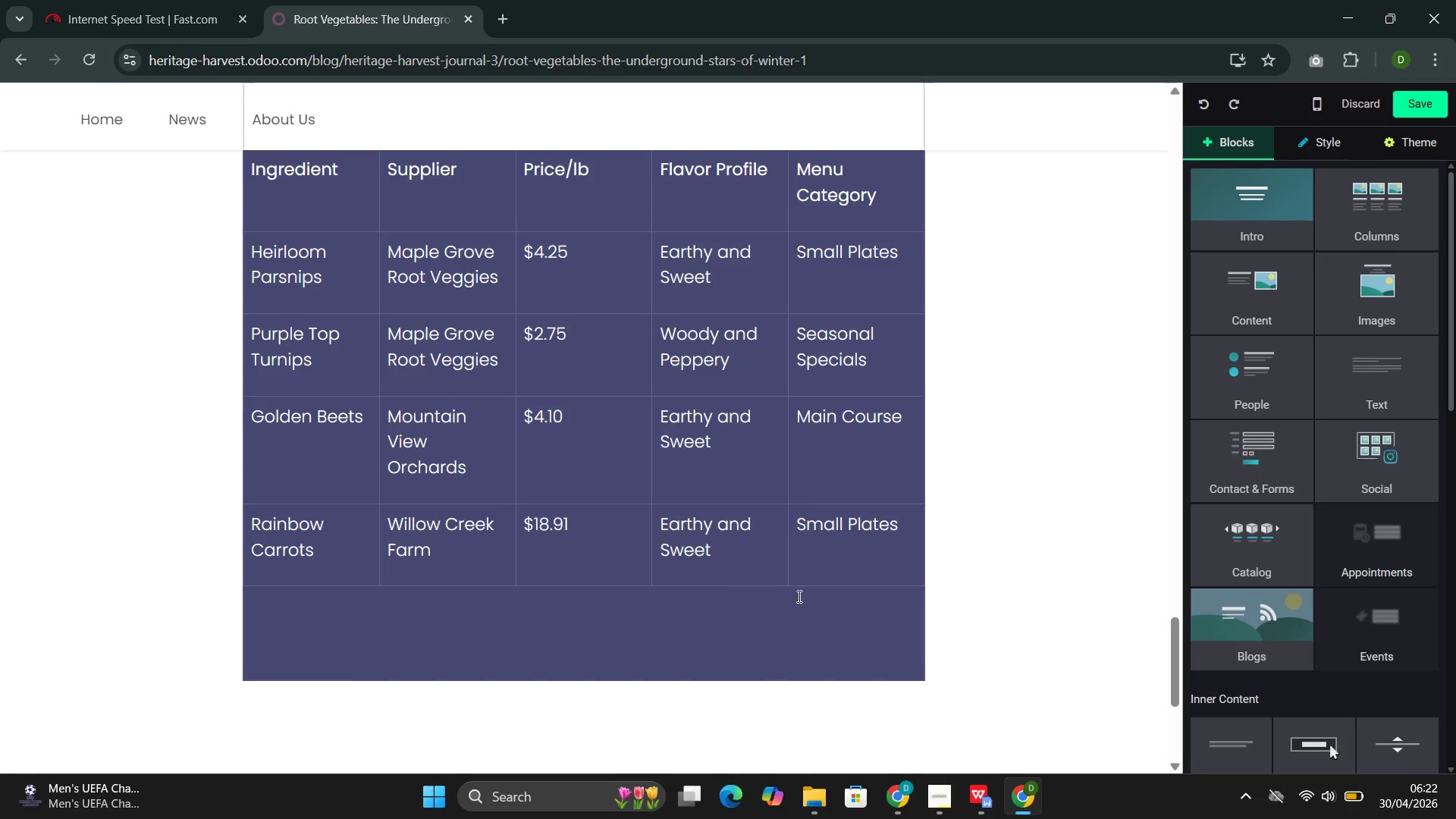 
left_click([843, 656])
 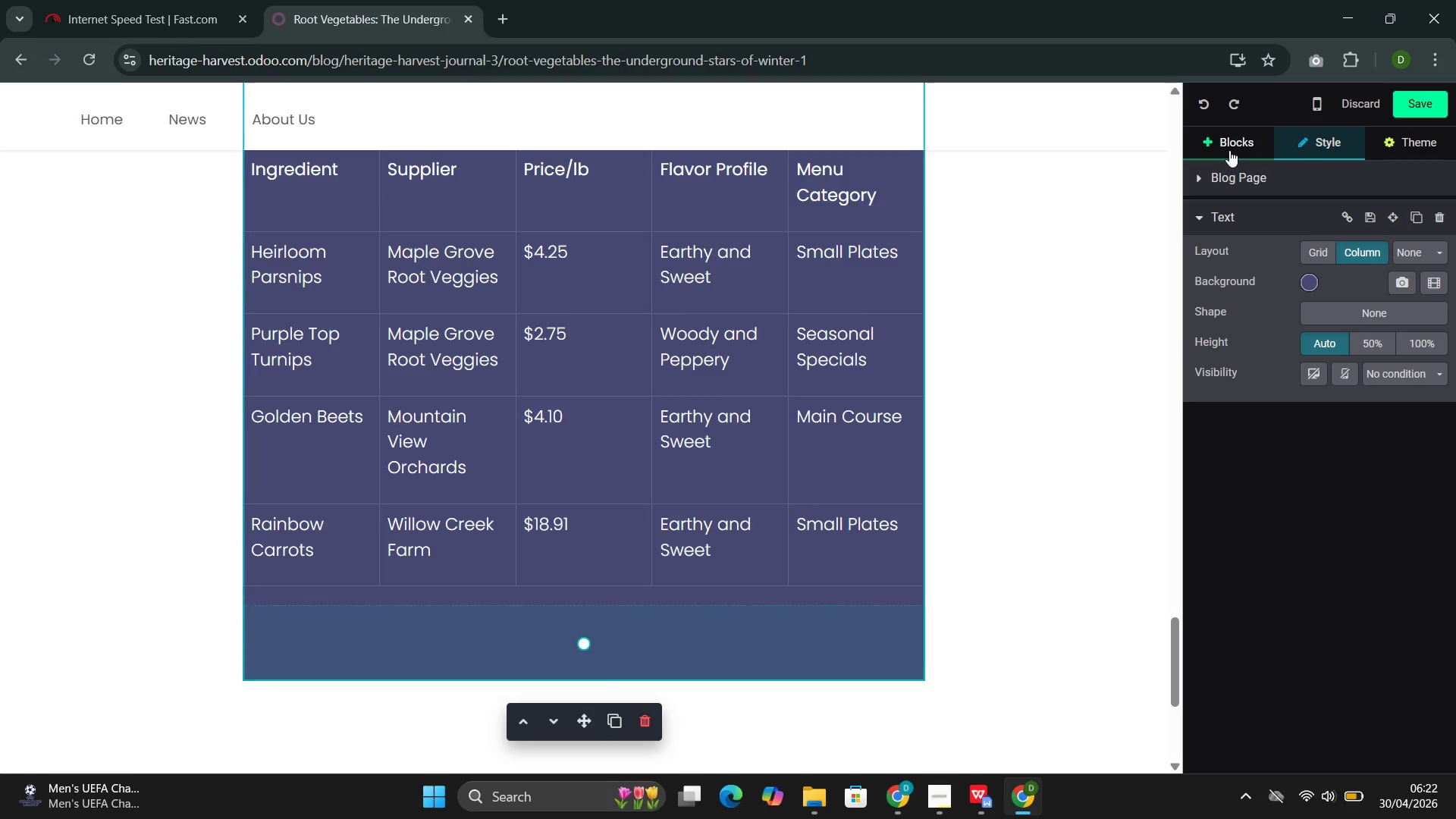 
left_click([1223, 146])
 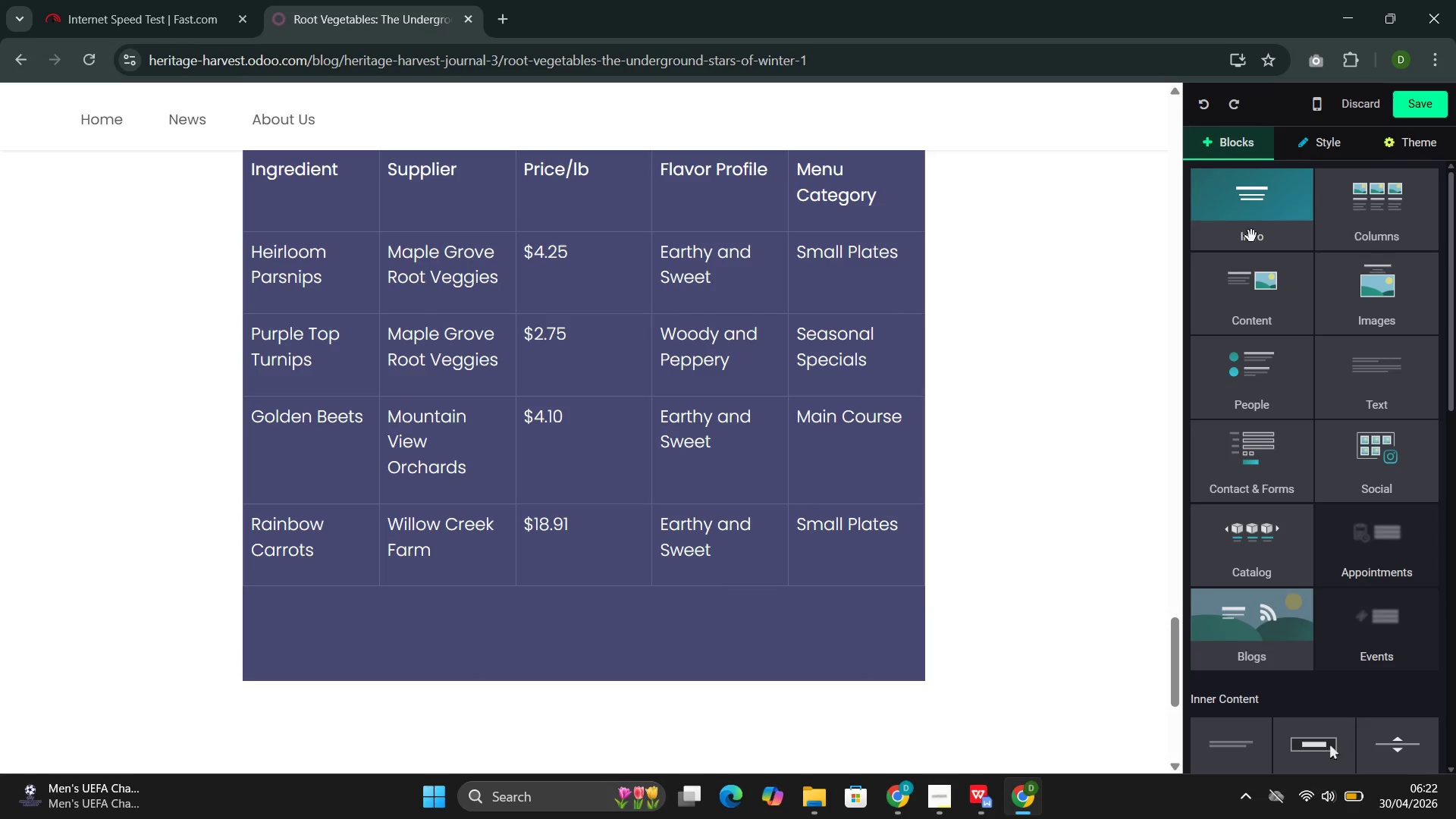 
left_click([1255, 231])
 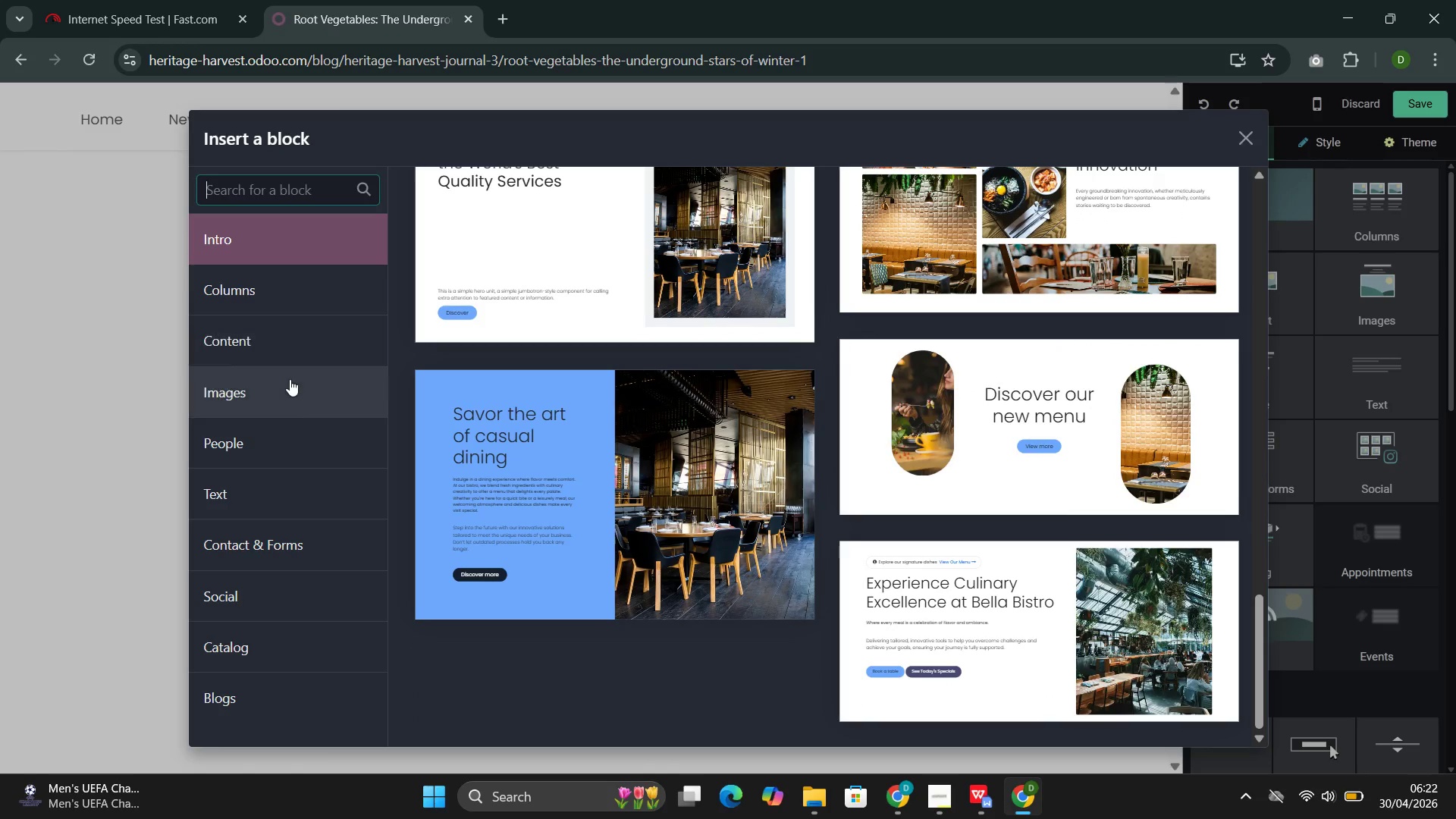 
wait(17.2)
 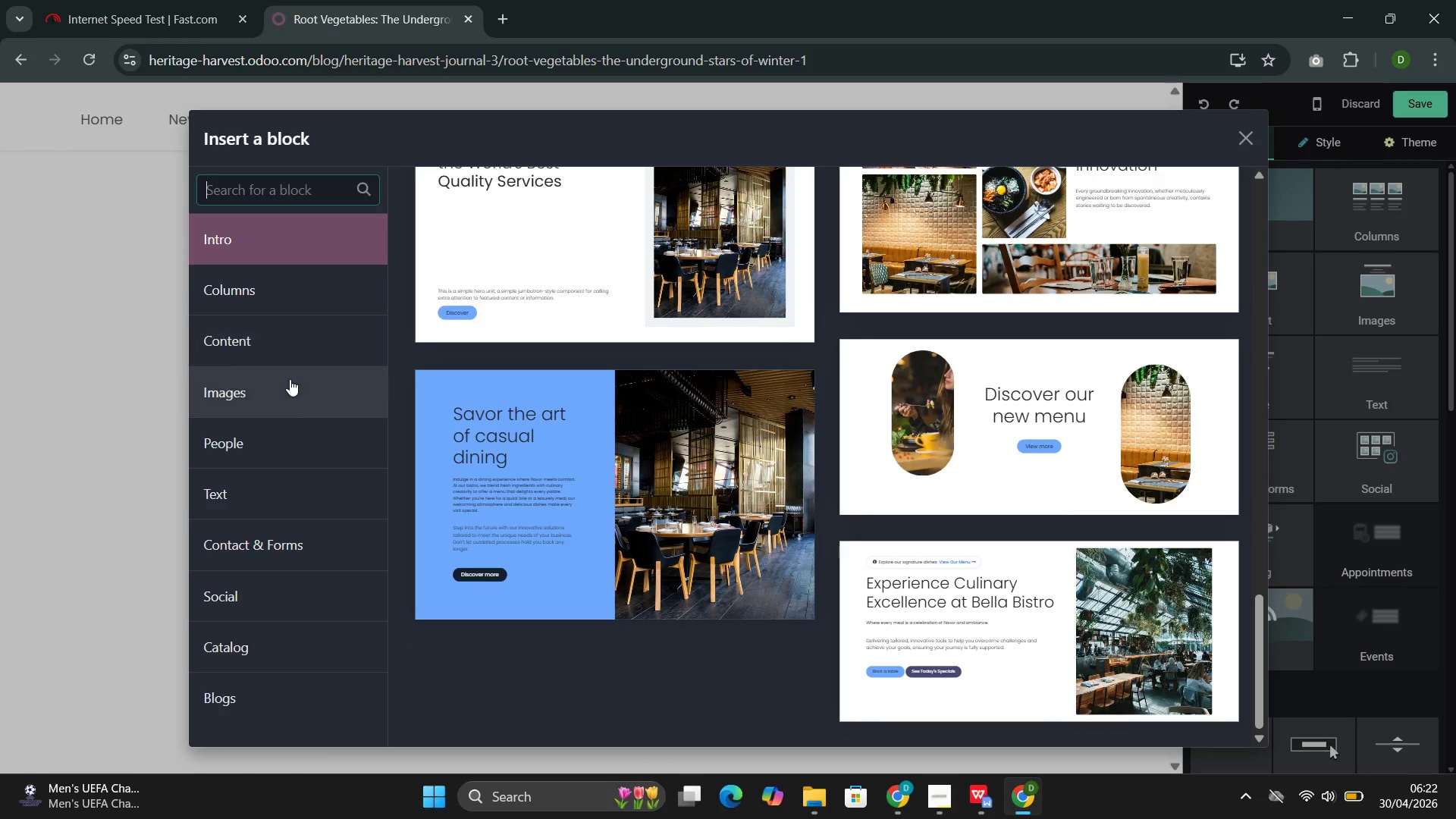 
left_click([284, 432])
 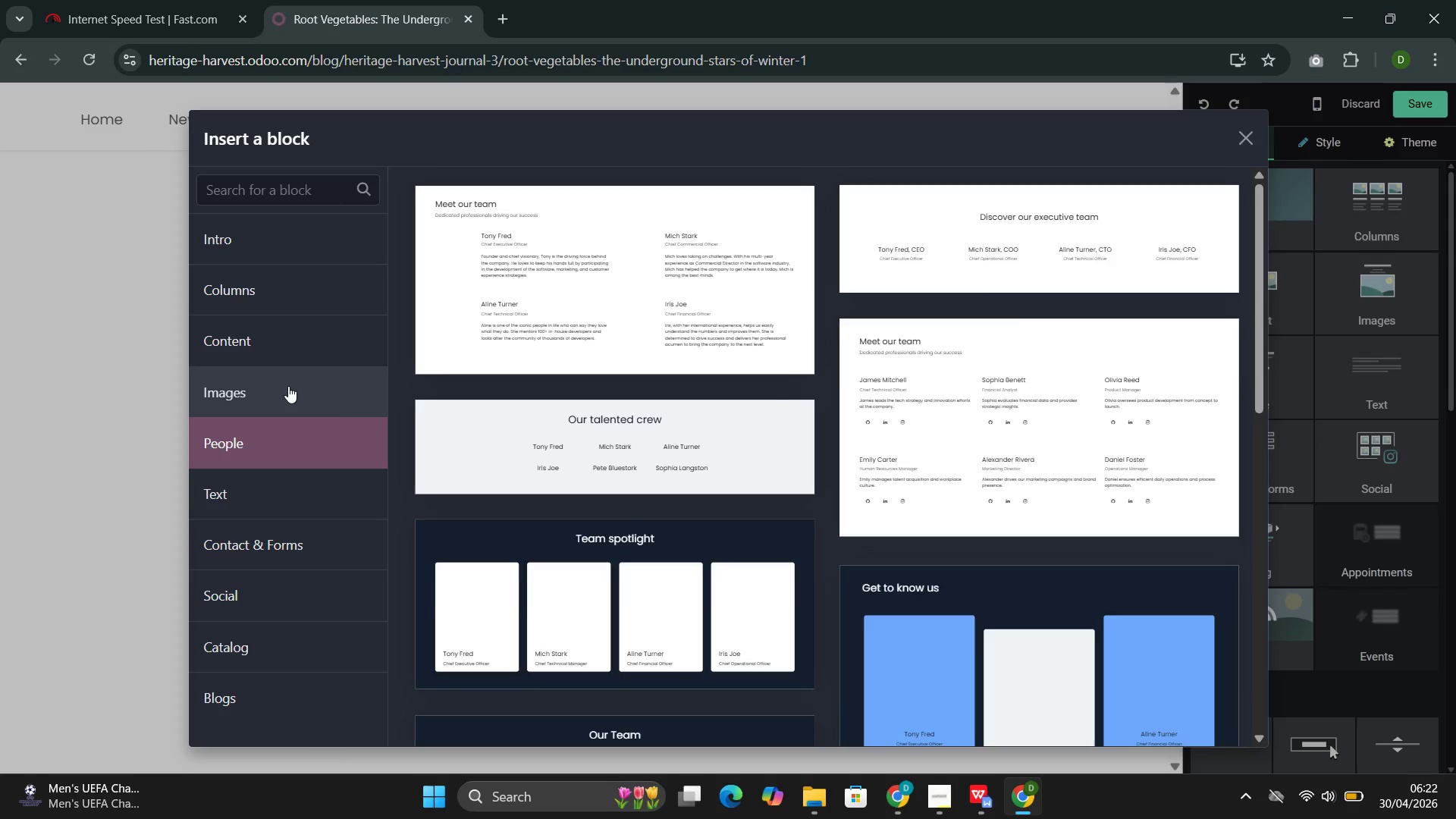 
left_click([288, 386])
 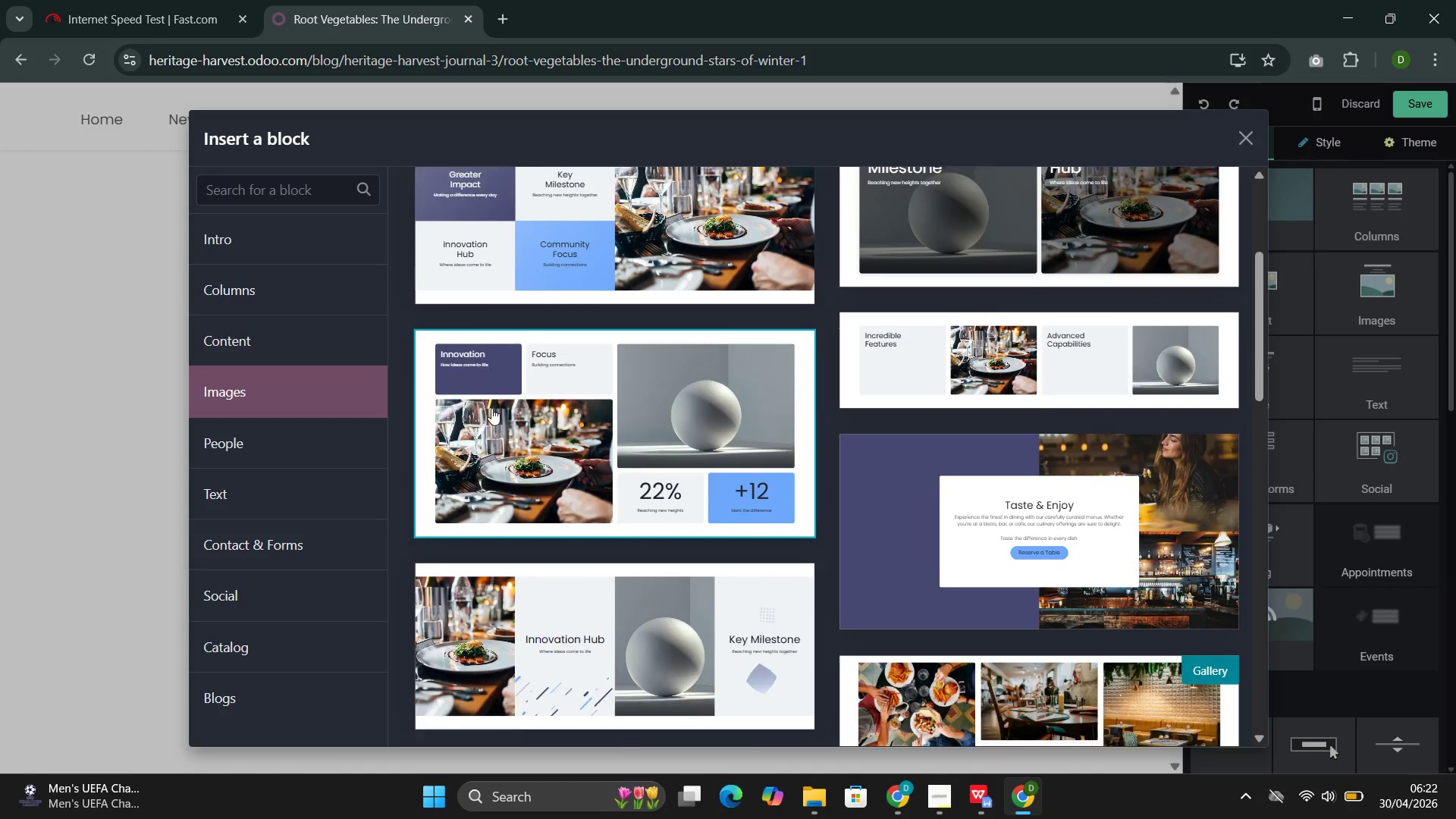 
wait(9.59)
 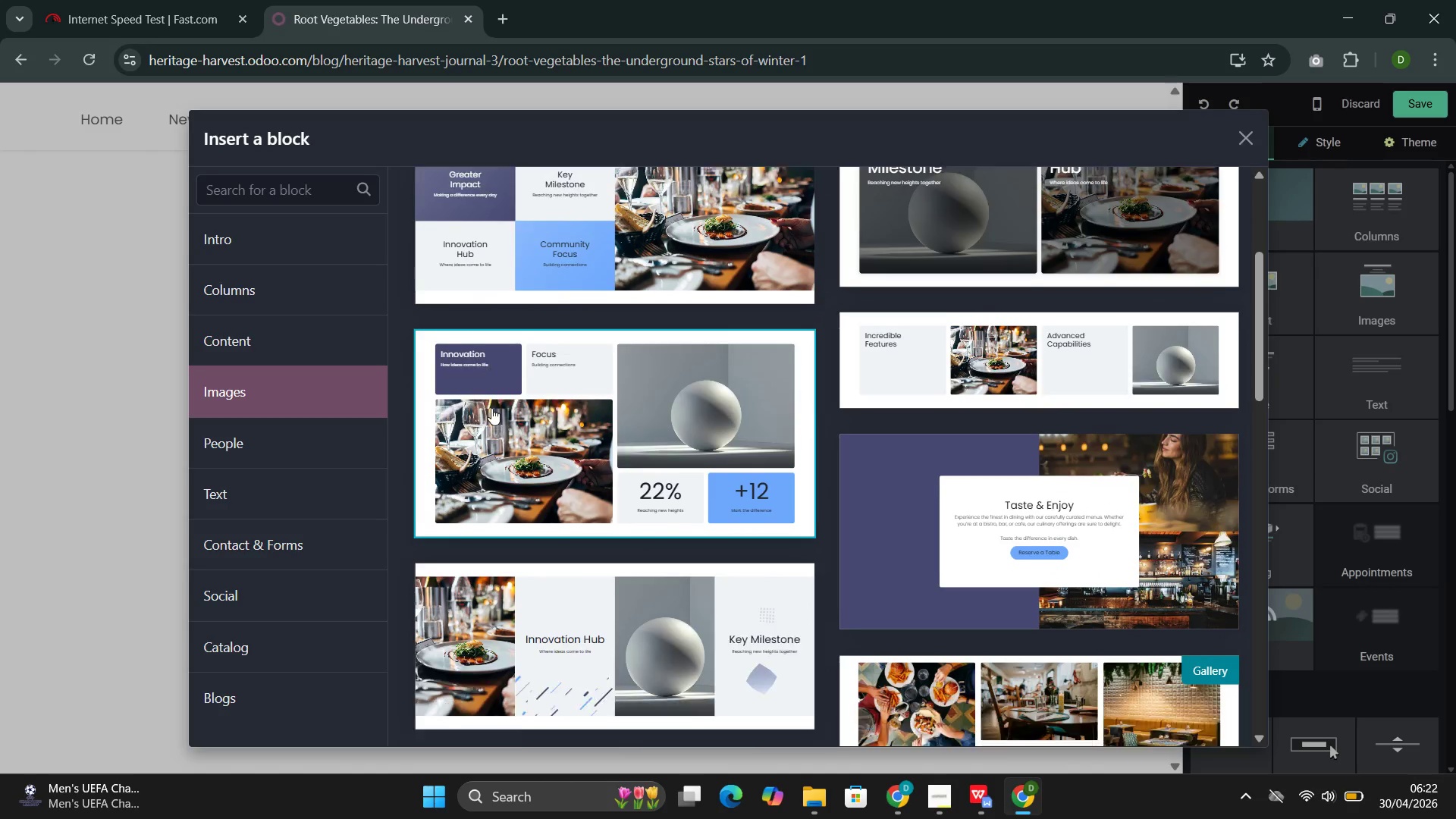 
left_click([967, 413])
 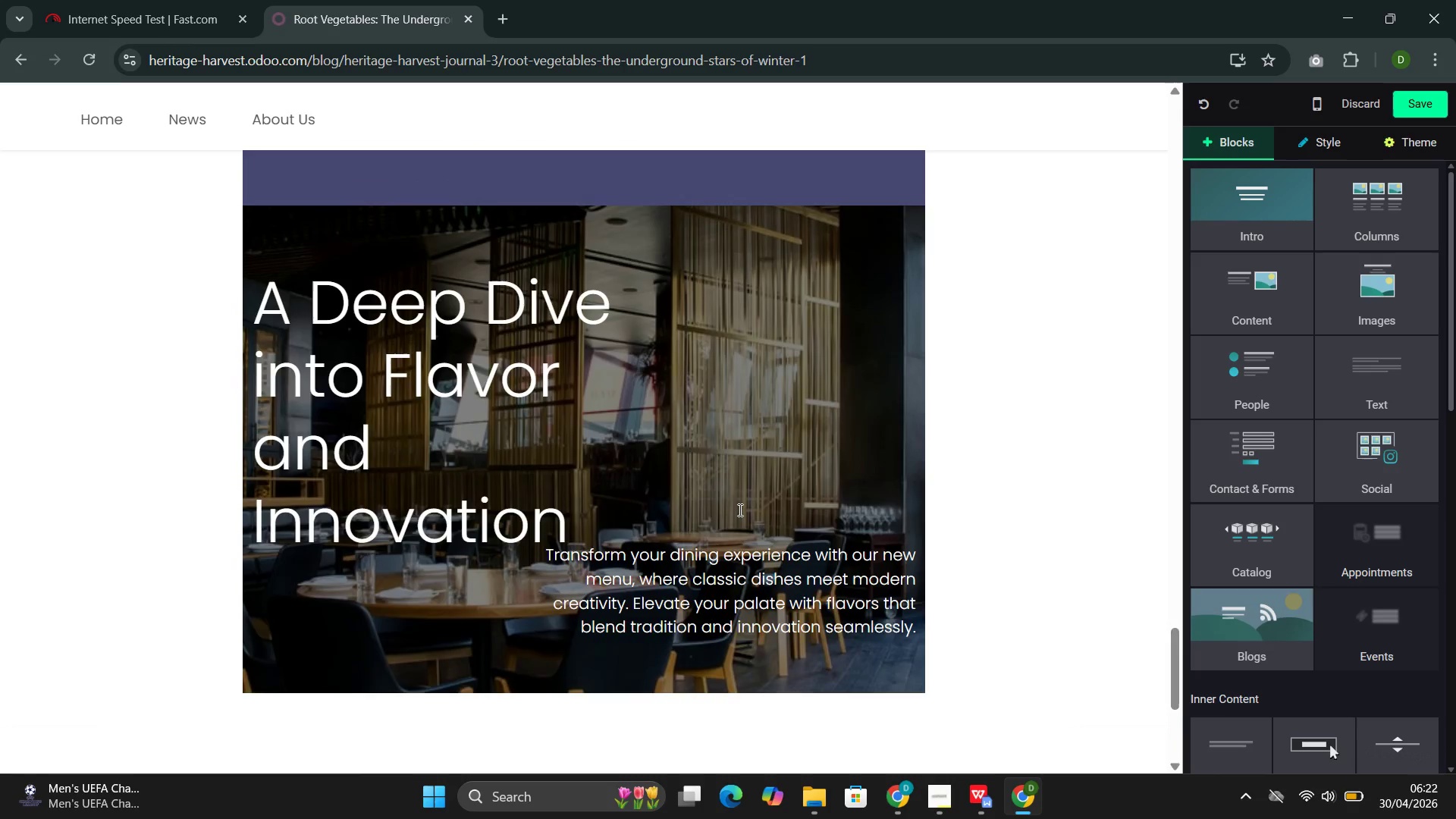 
left_click([554, 526])
 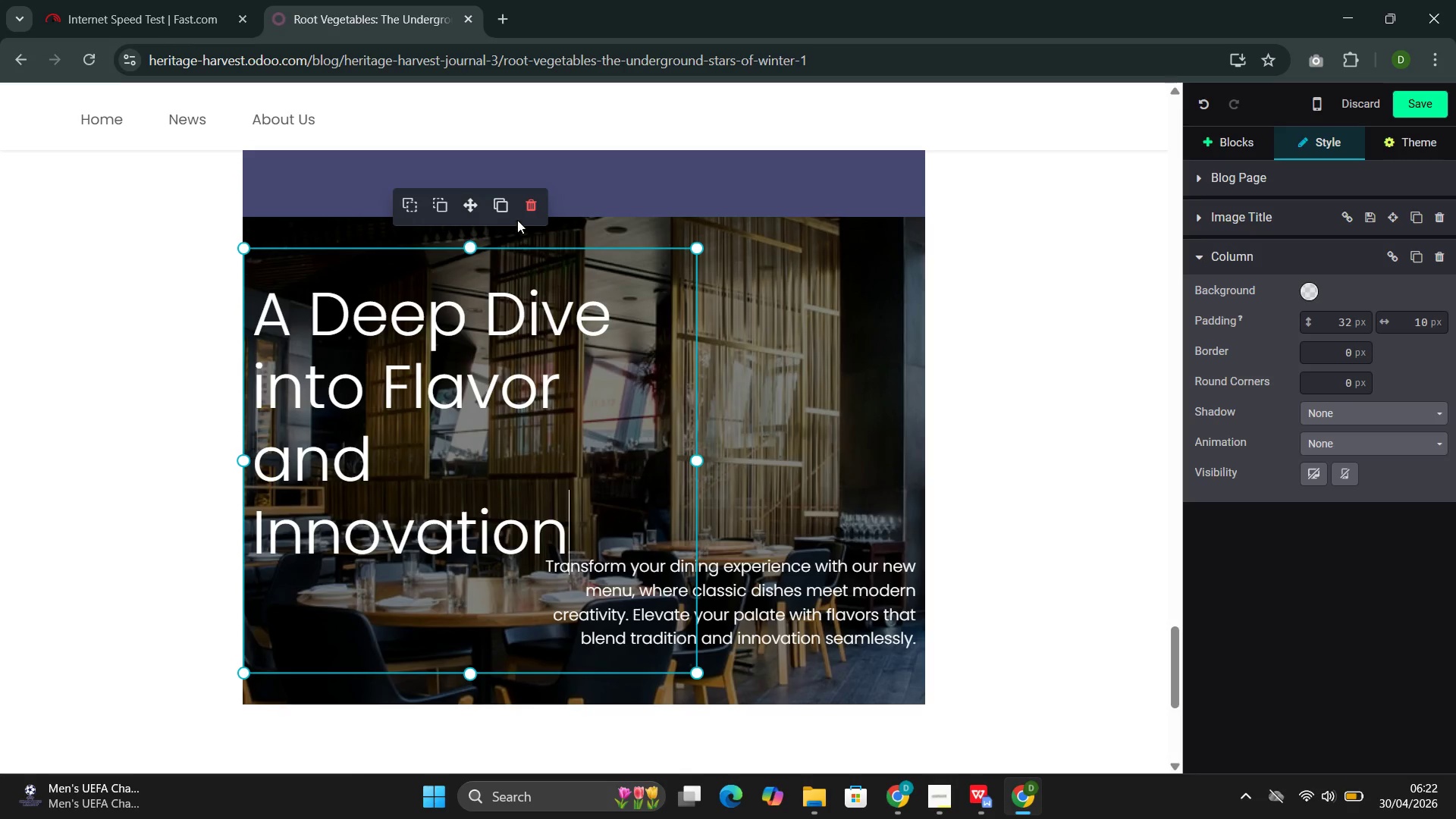 
left_click([528, 204])
 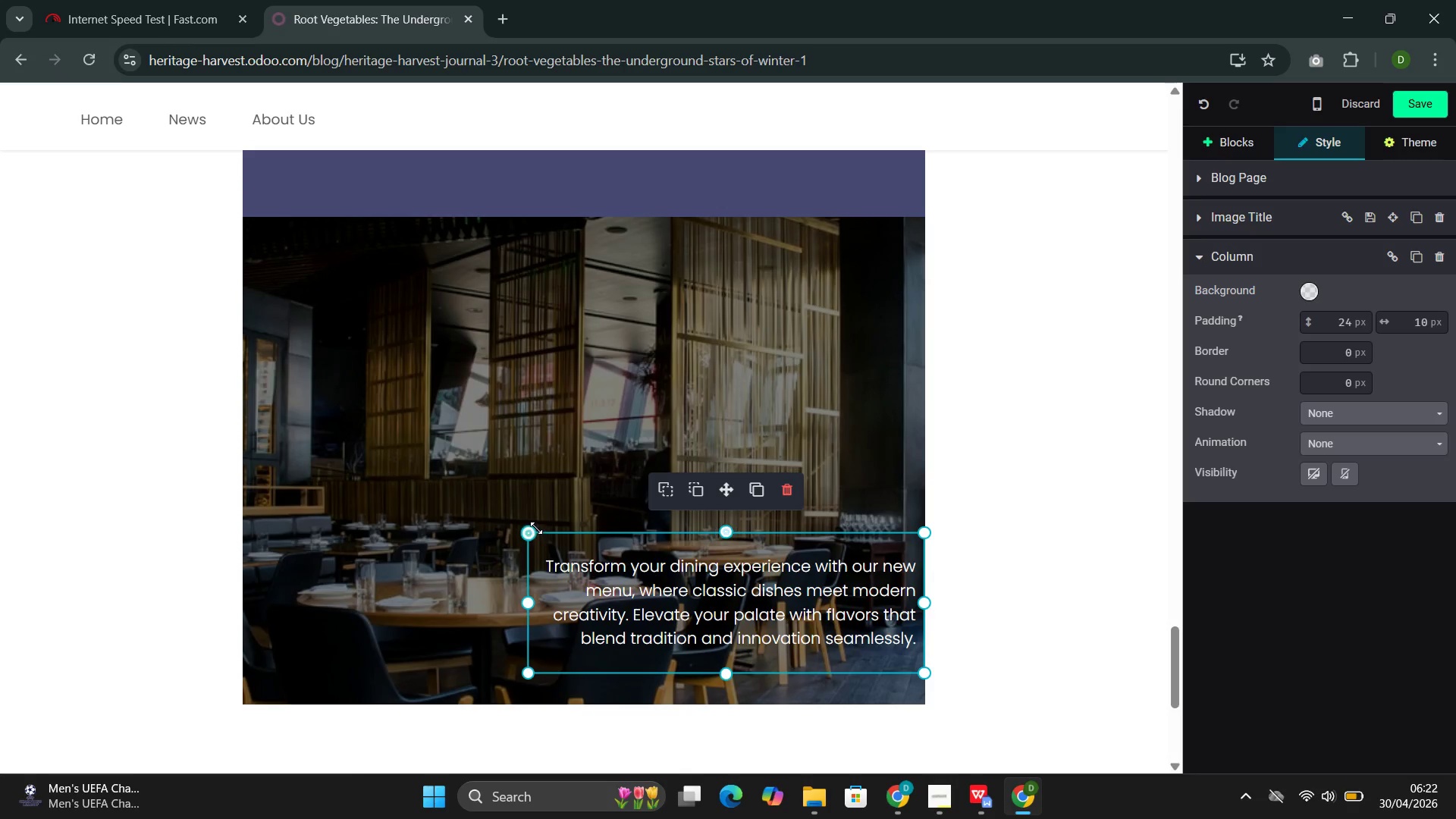 
left_click_drag(start_coordinate=[529, 530], to_coordinate=[246, 226])
 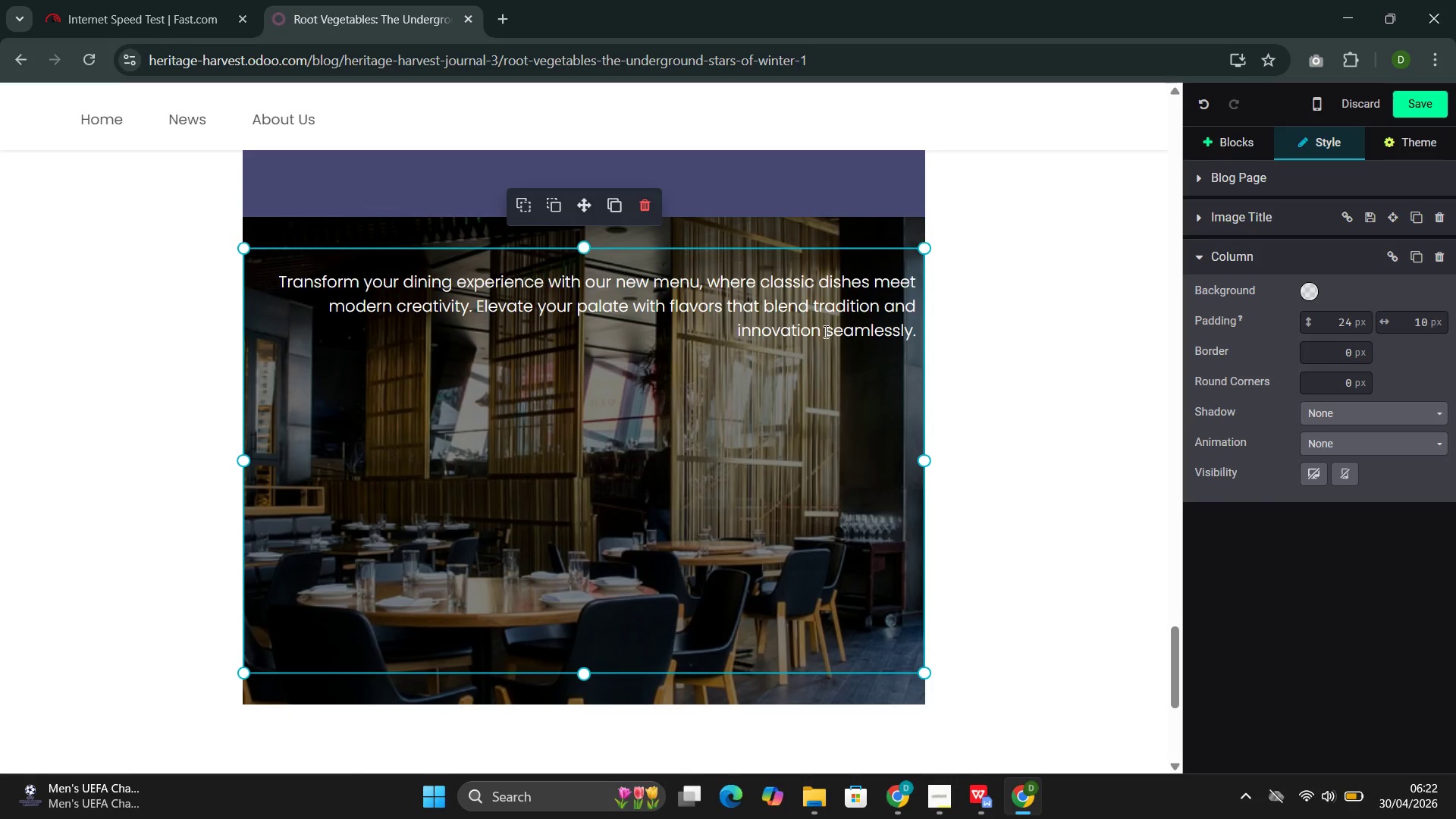 
double_click([824, 331])
 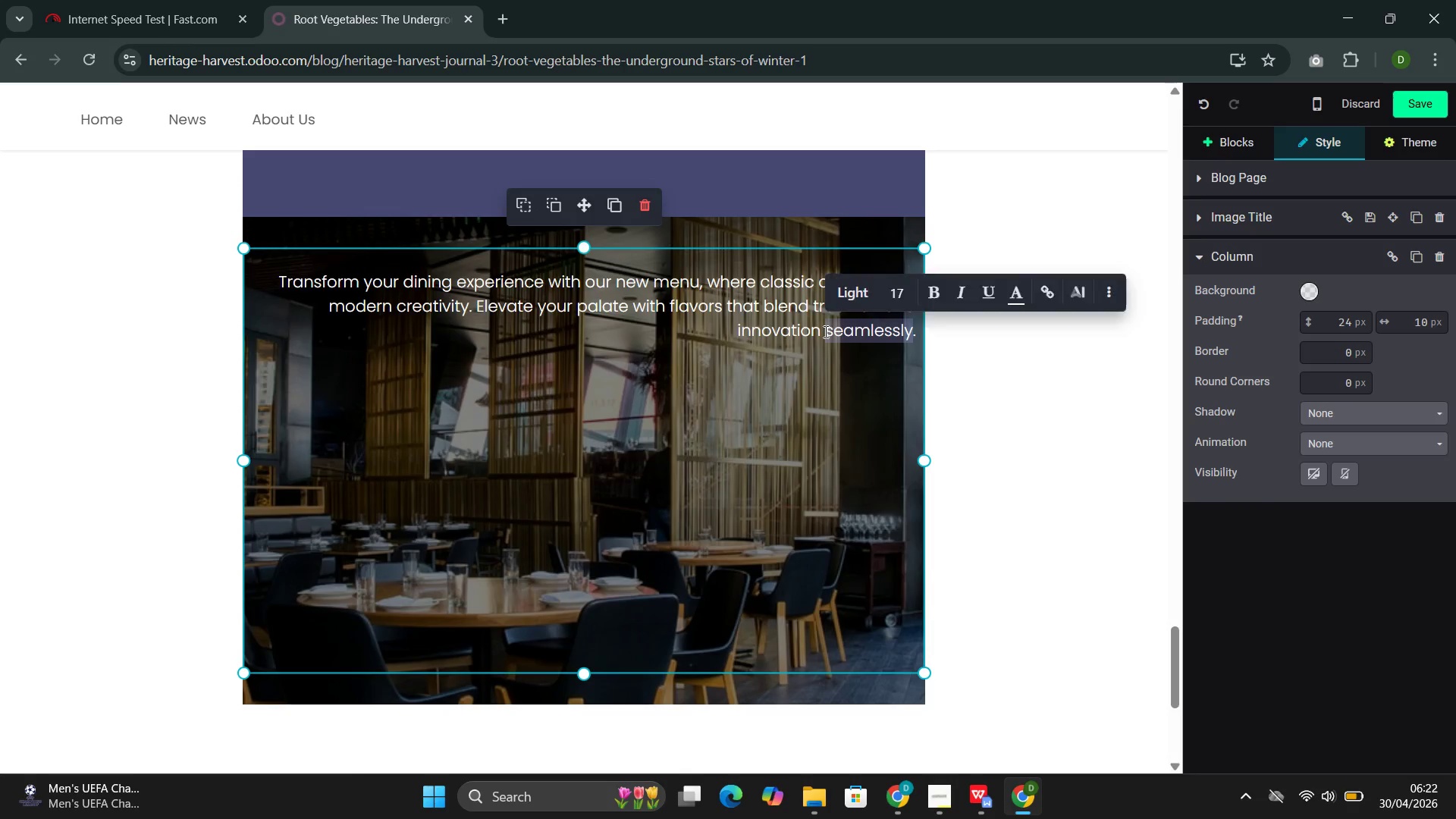 
triple_click([824, 331])
 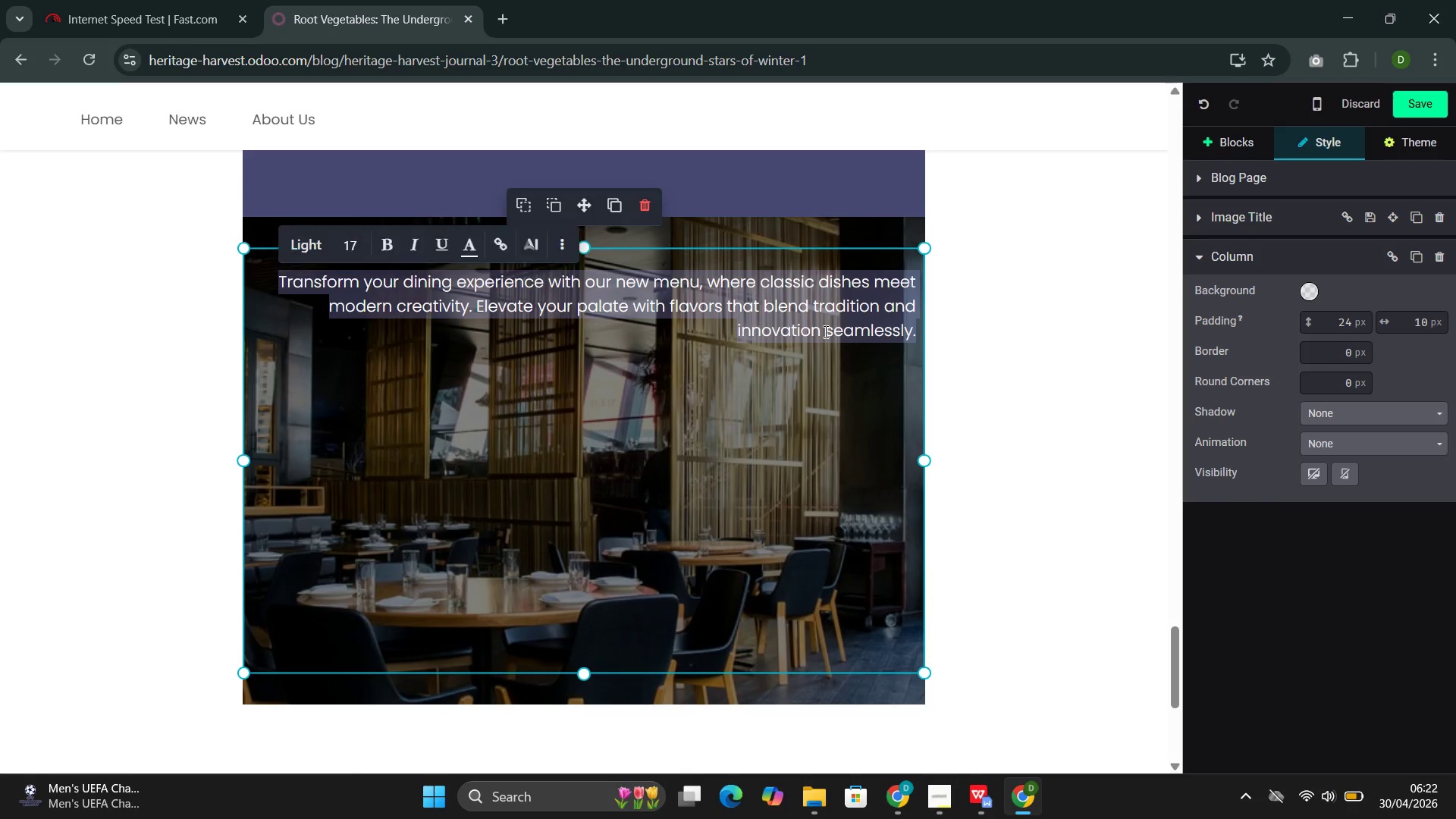 
triple_click([824, 331])
 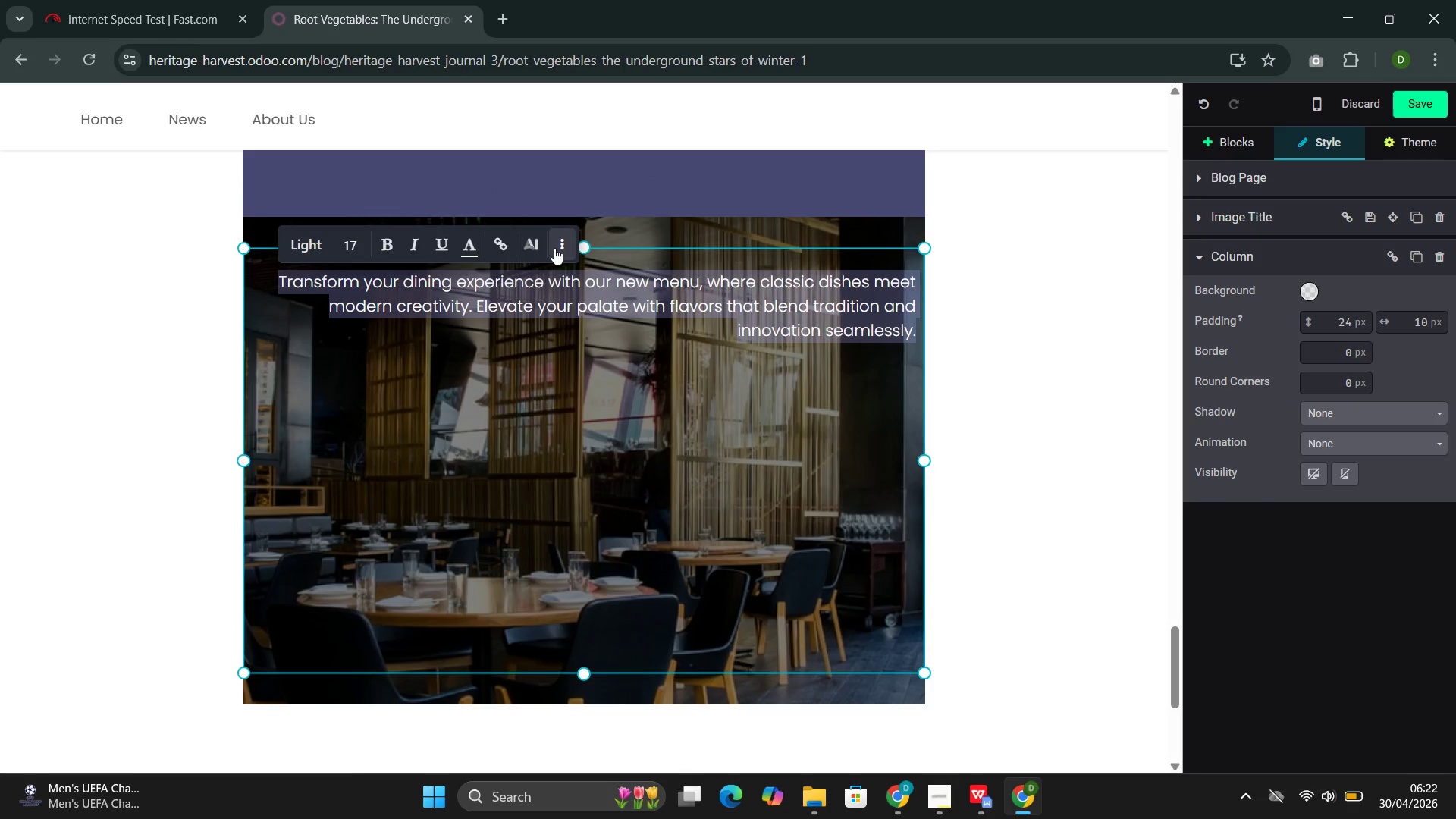 
left_click([556, 246])
 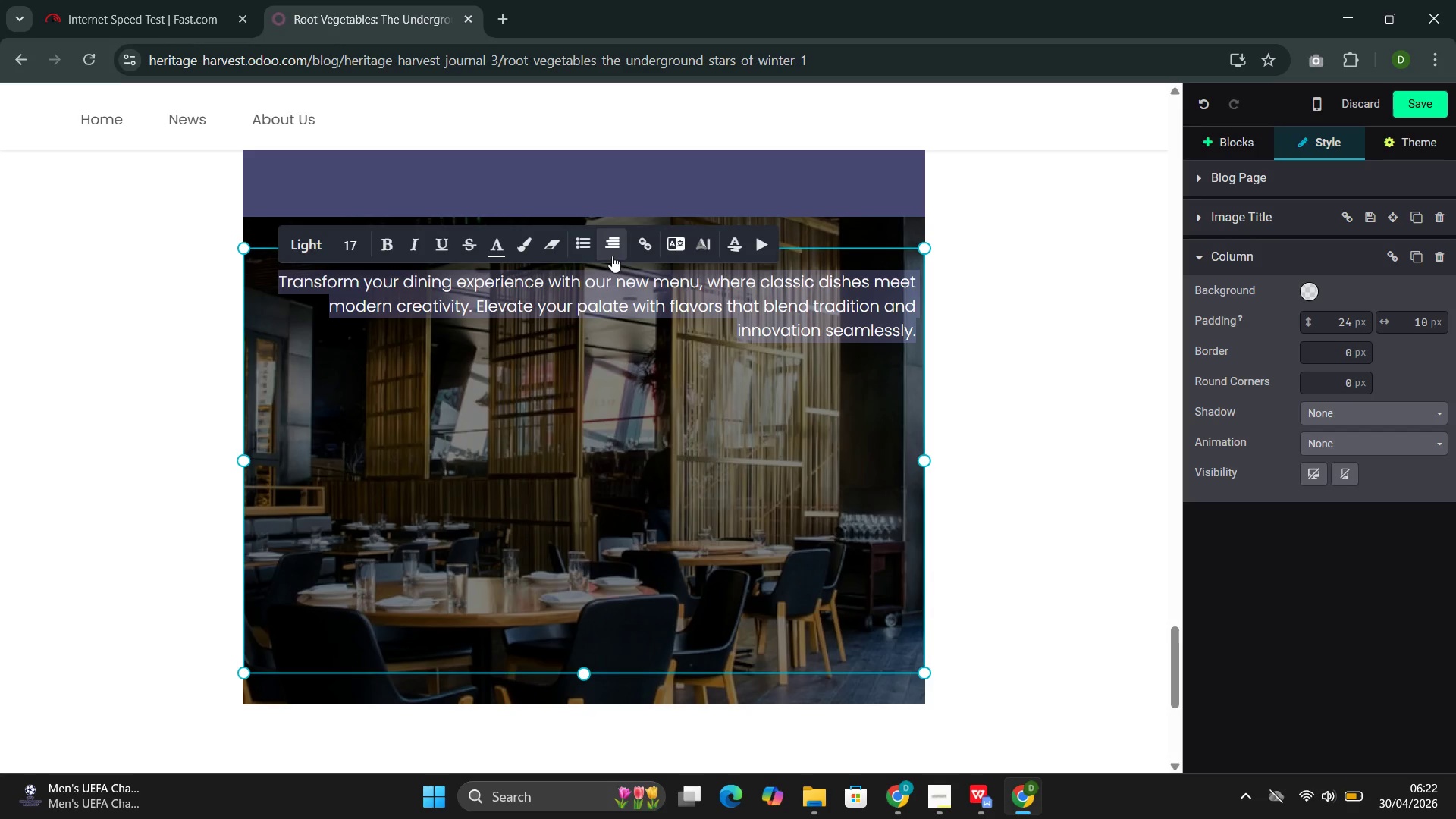 
left_click([608, 247])
 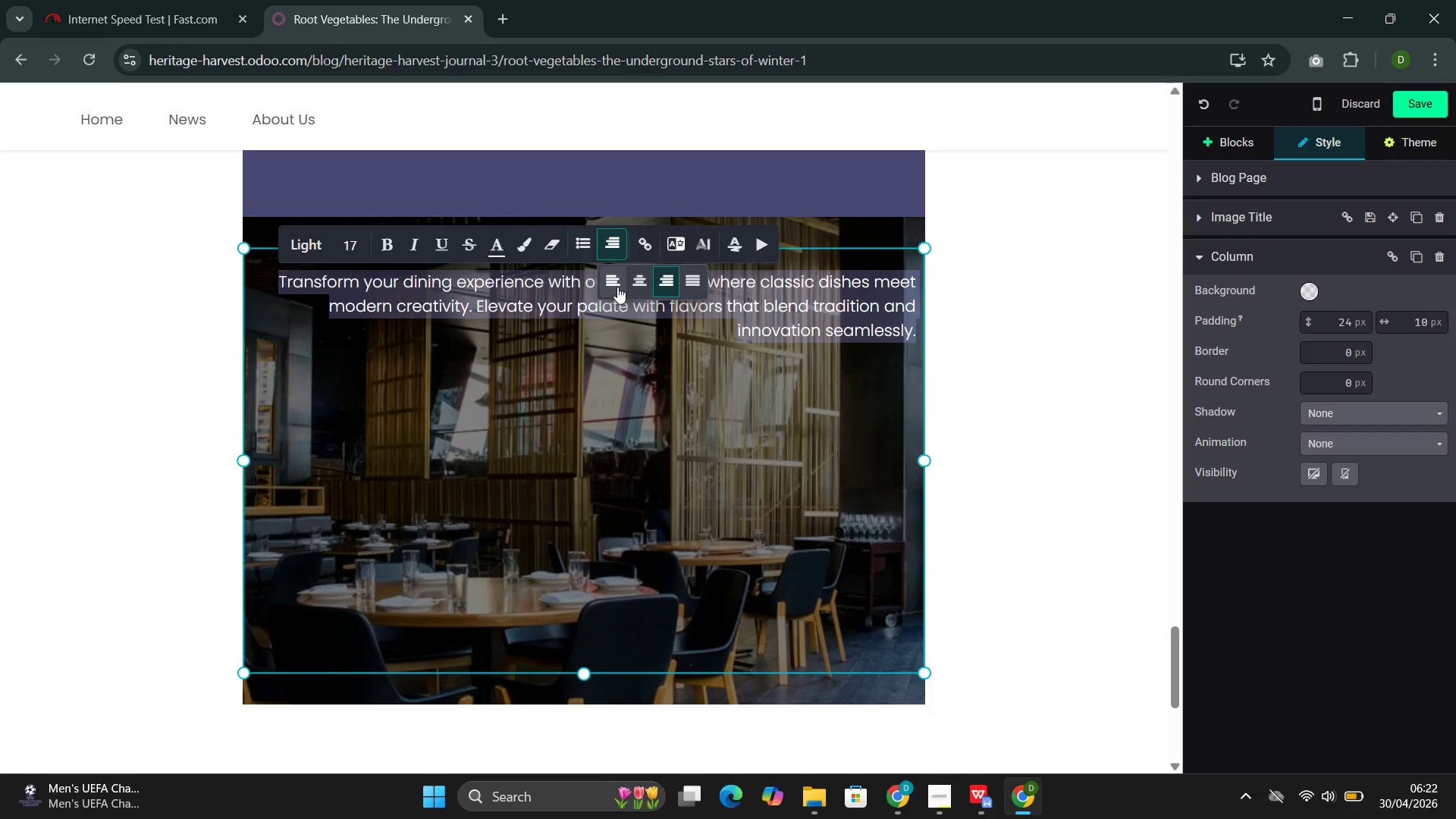 
left_click([617, 287])
 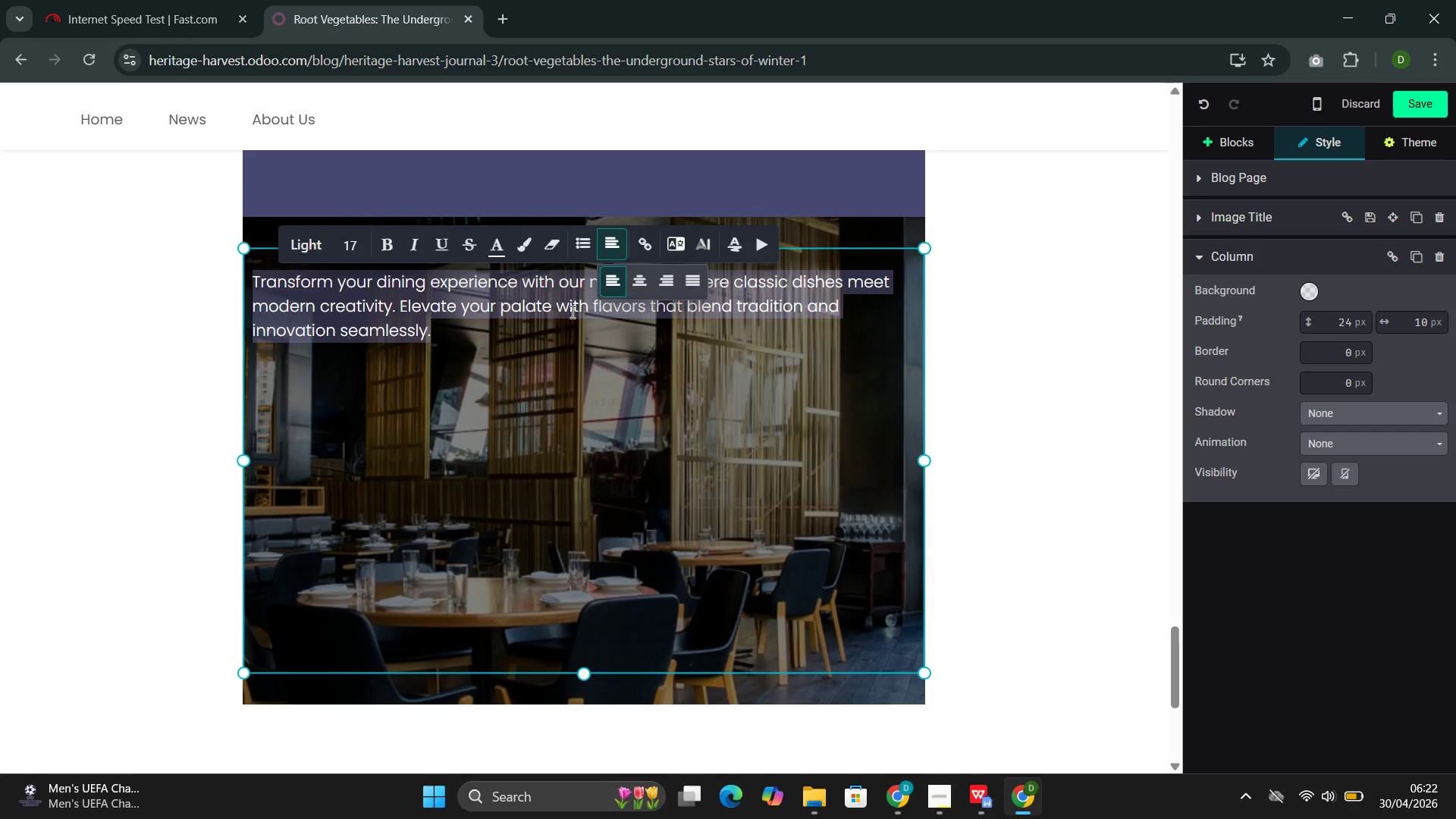 
left_click([440, 305])
 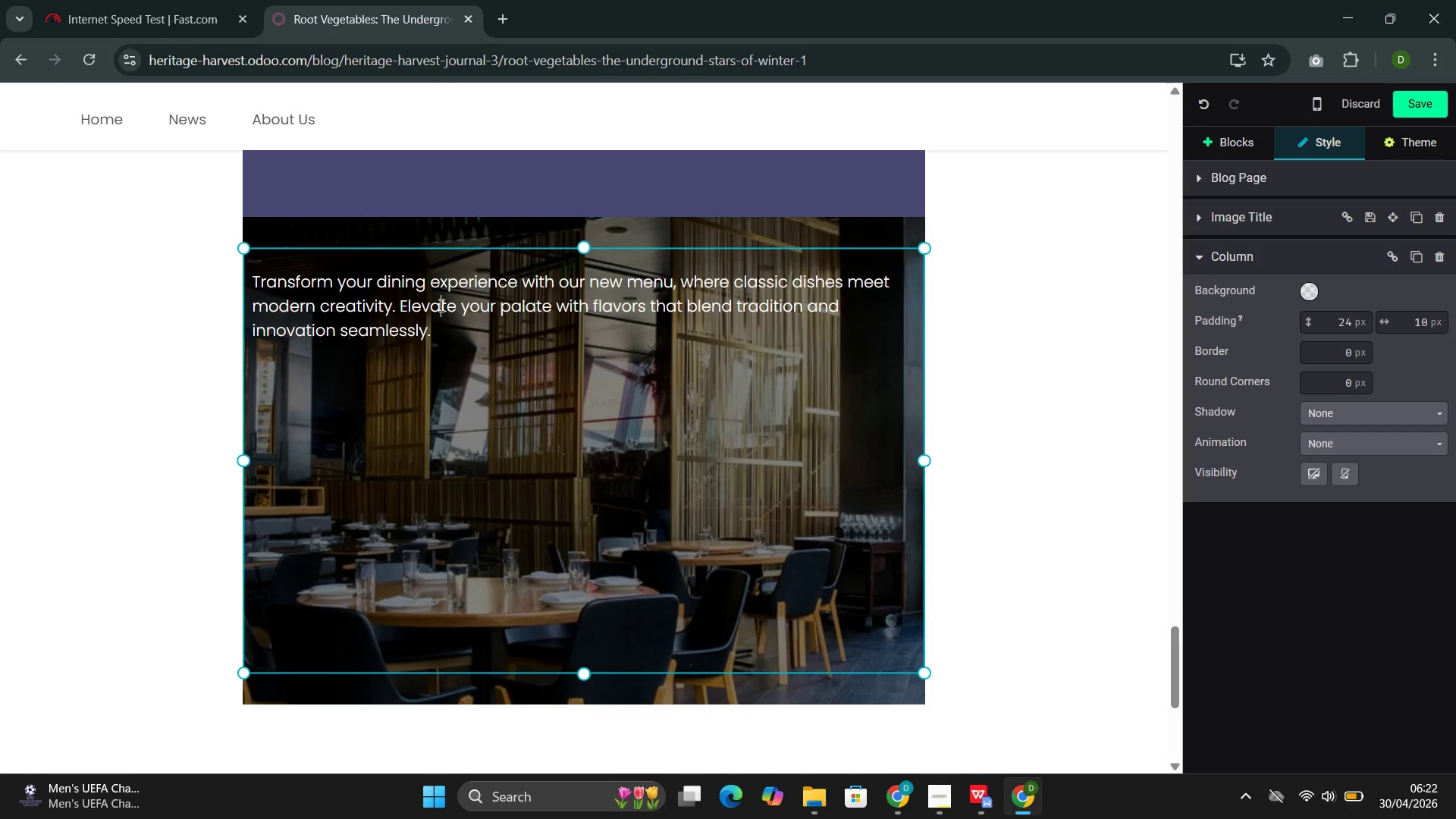 
double_click([440, 305])
 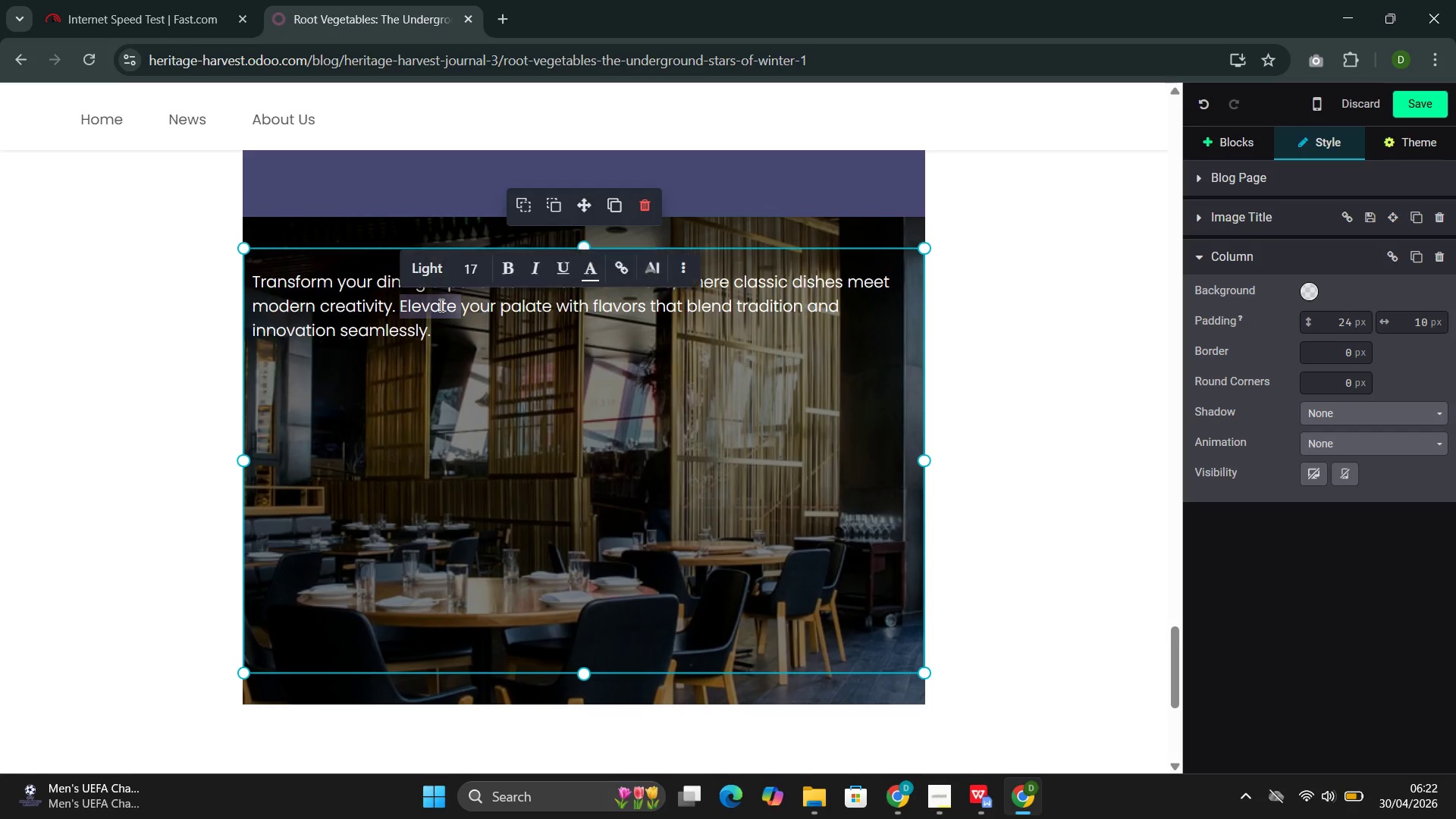 
triple_click([440, 305])
 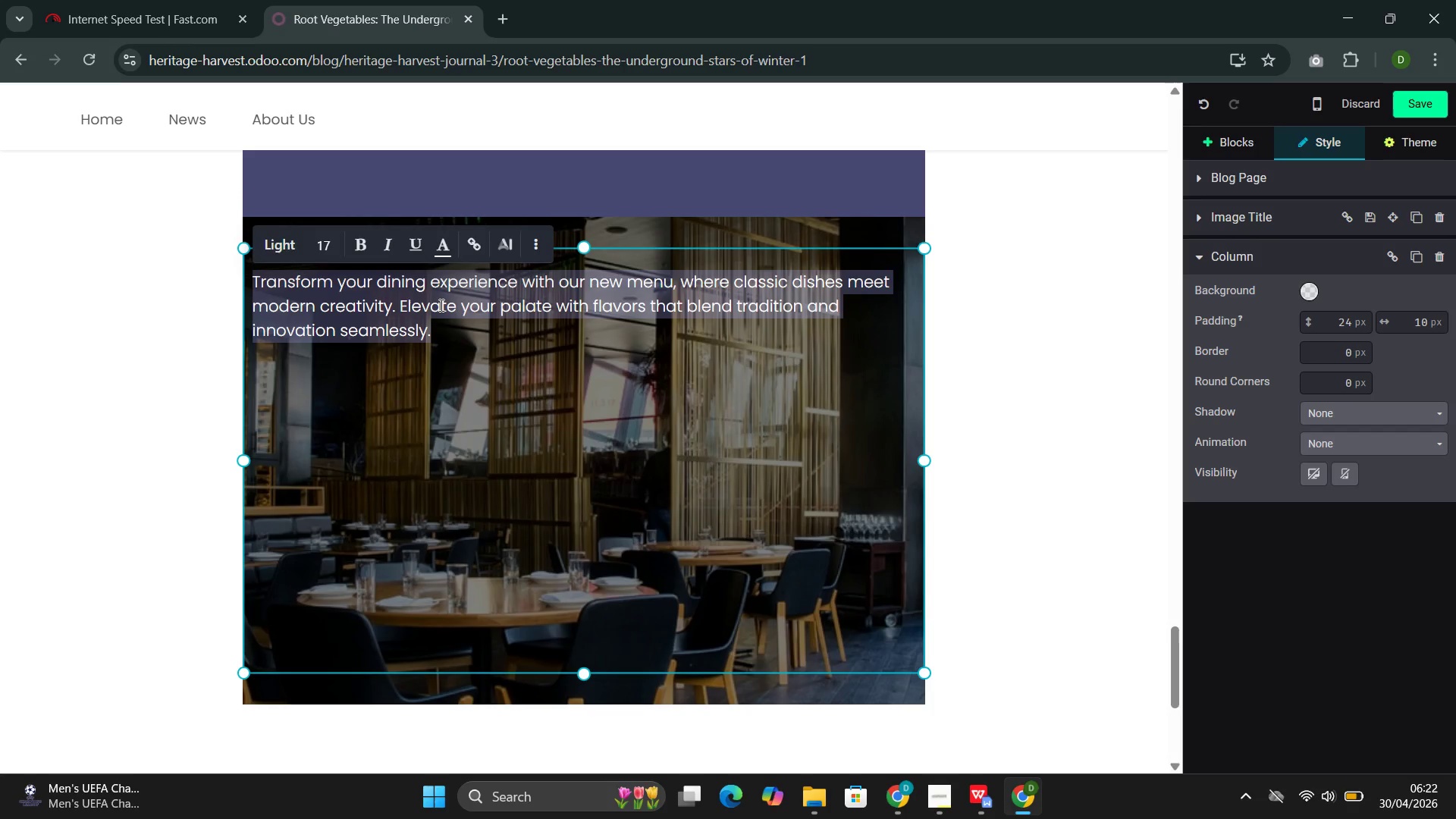 
key(Backspace)
 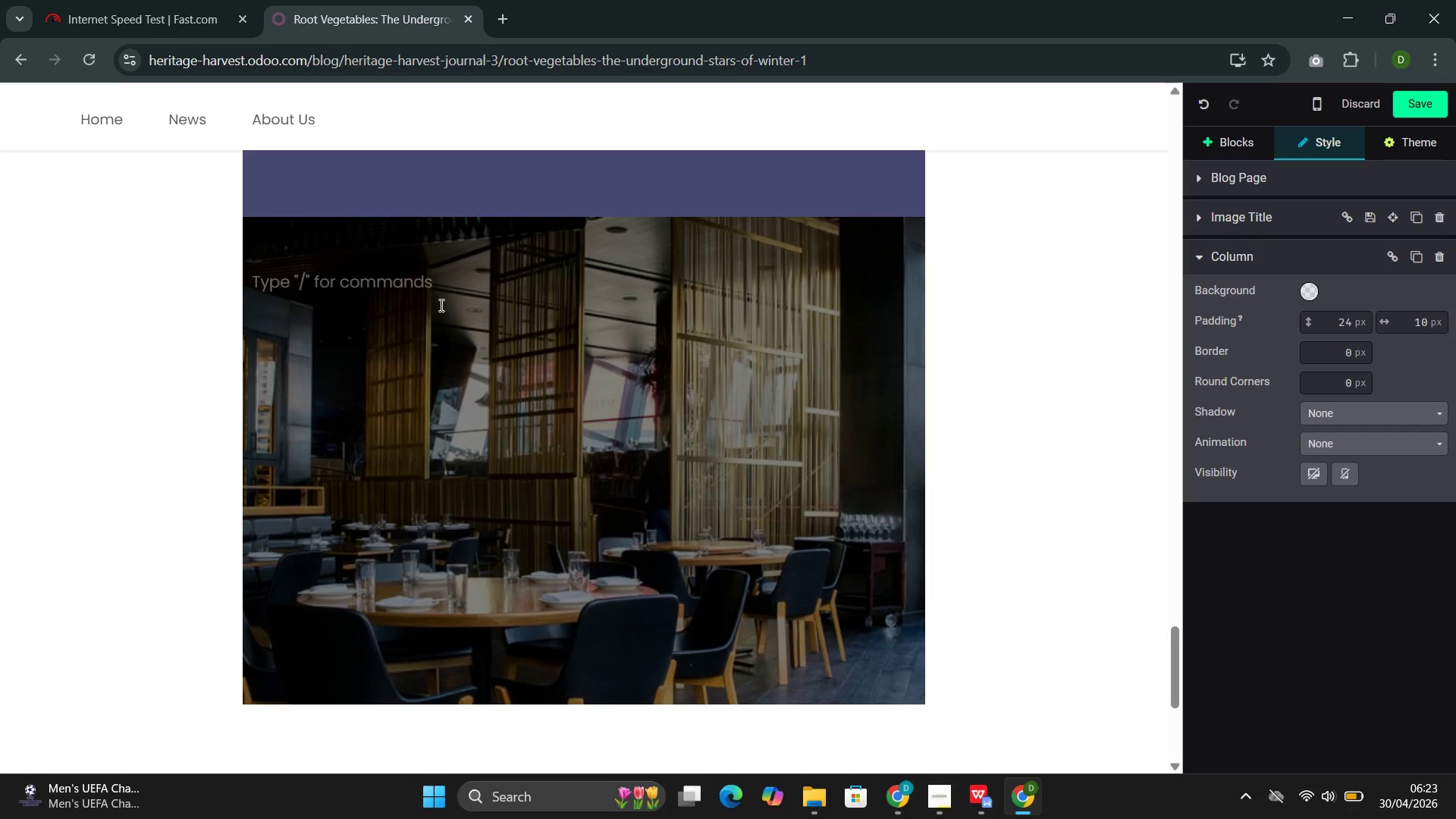 
wait(10.34)
 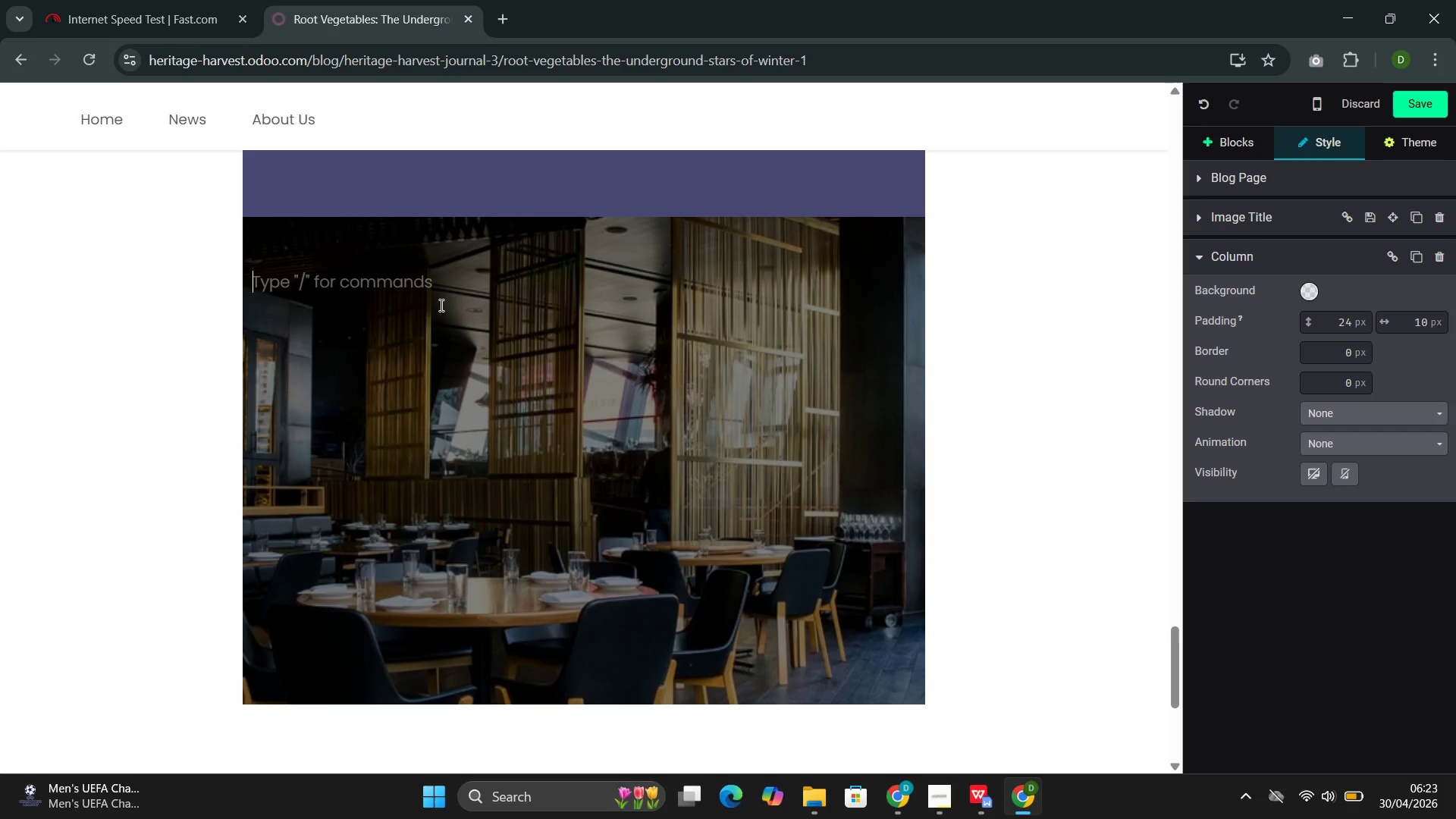 
type(Uo)
key(Backspace)
key(Backspace)
 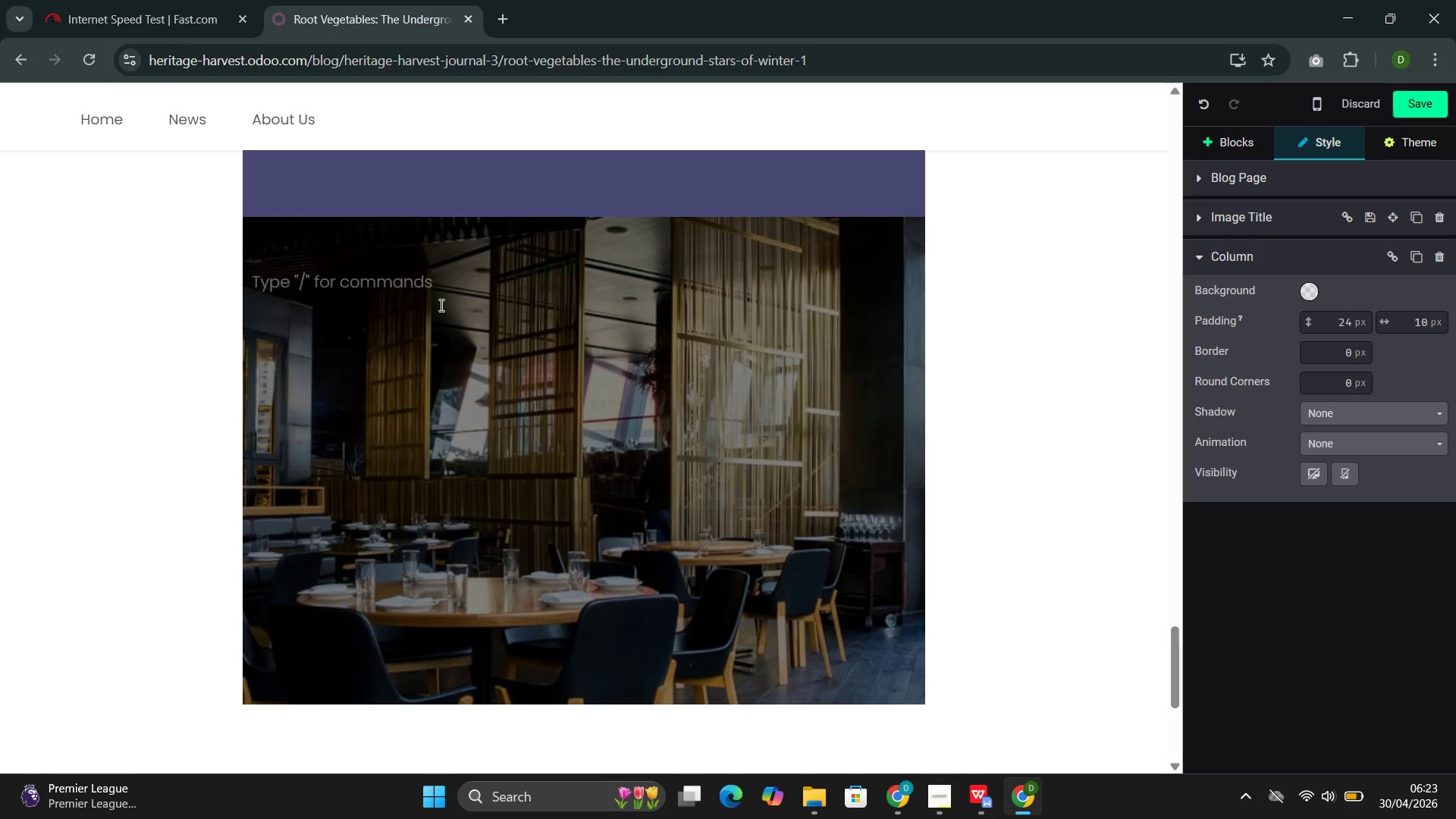 
wait(5.12)
 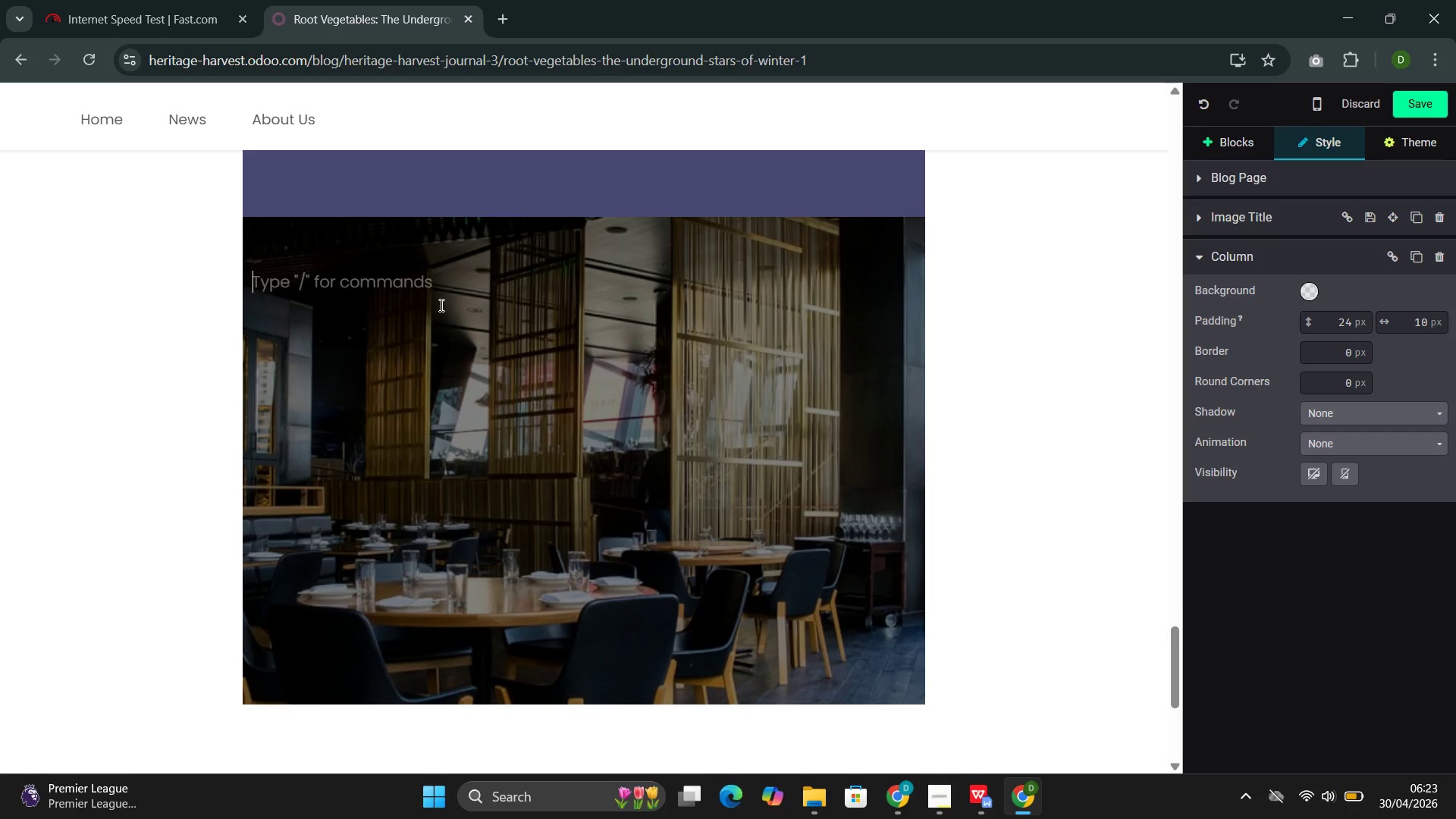 
type(MEe)
key(Backspace)
key(Backspace)
type(eet the )
 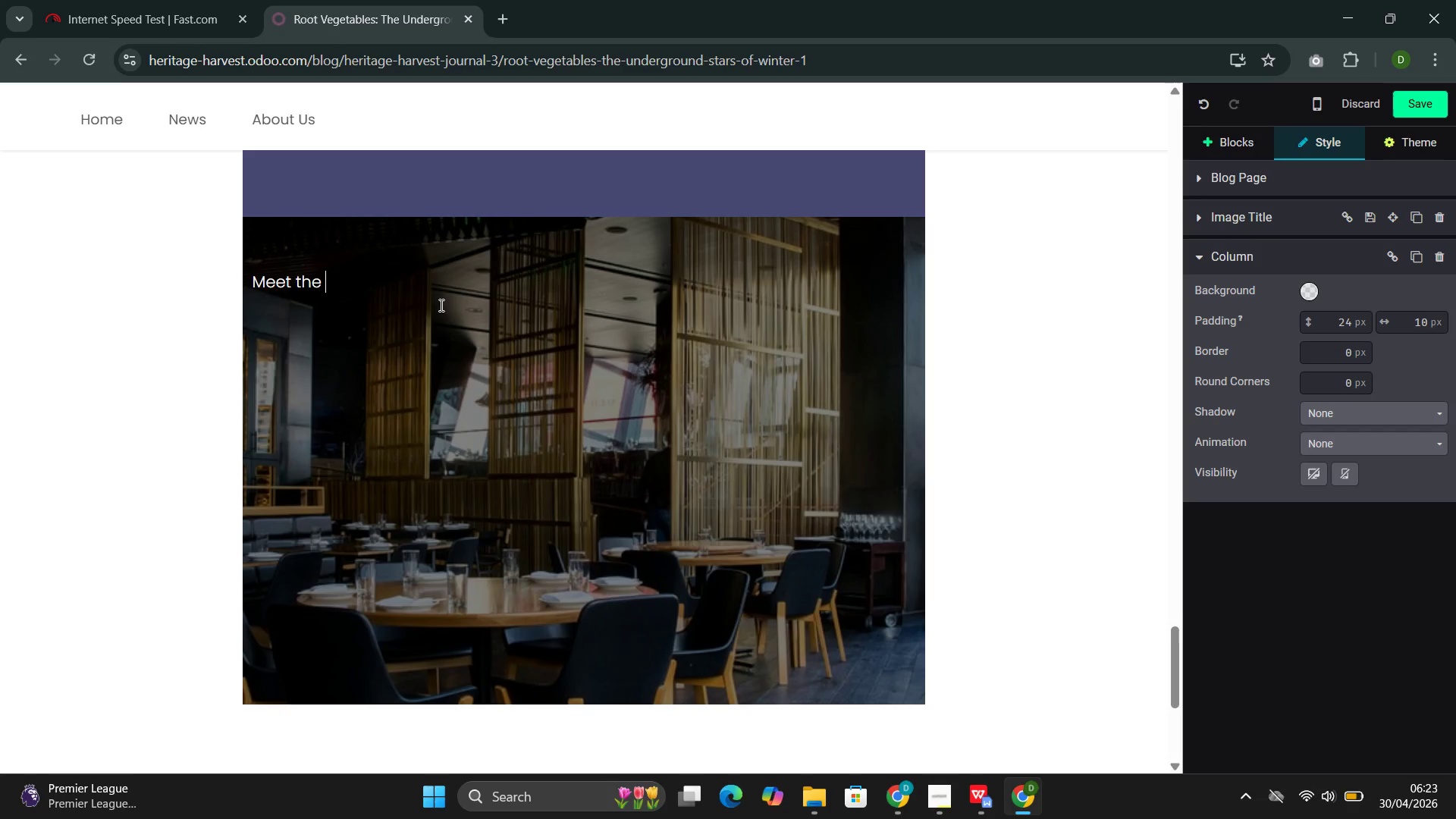 
type(Grower )
key(Backspace)
type(-- Maple C)
key(Backspace)
type(Gr)
 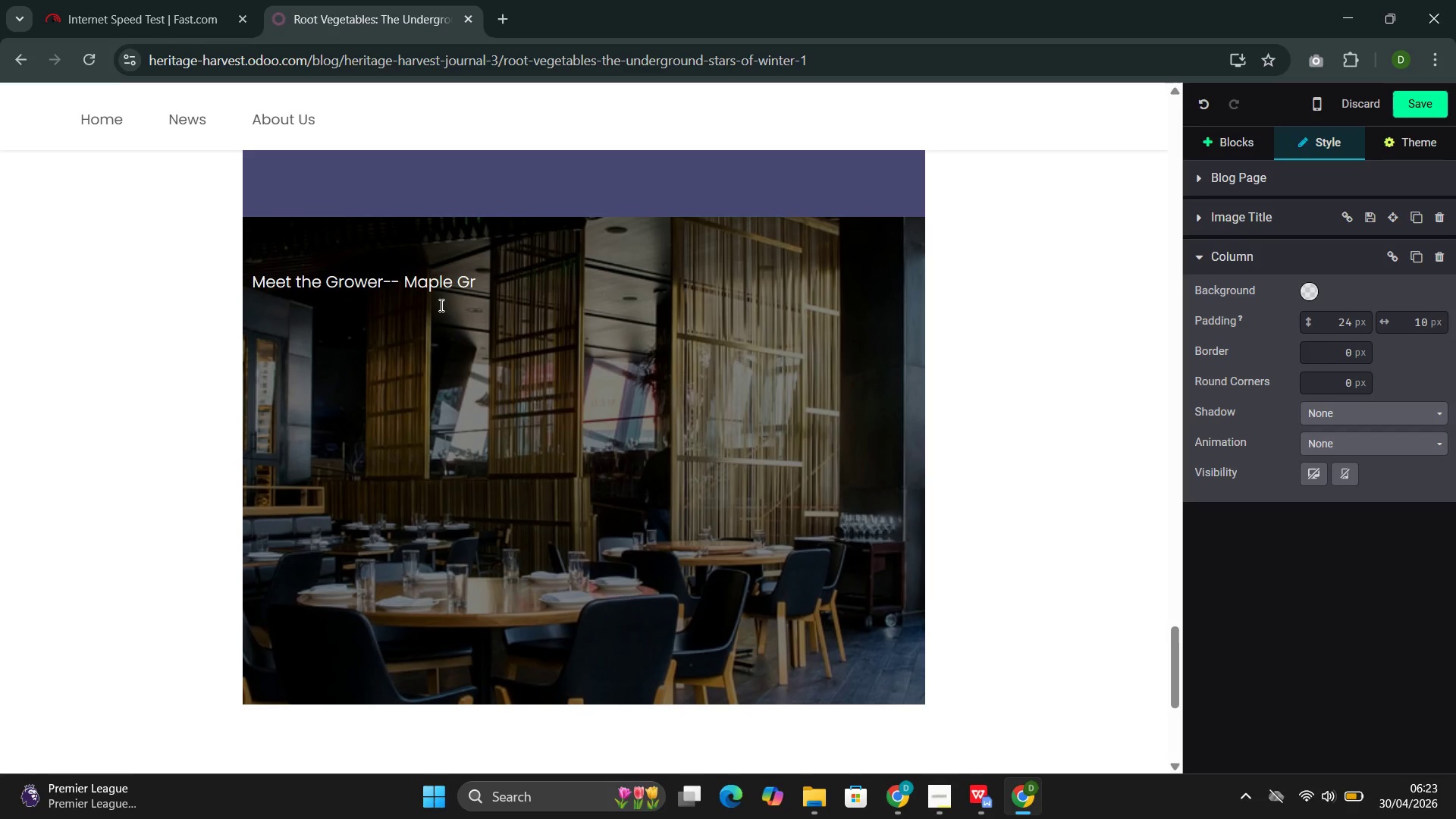 
wait(5.05)
 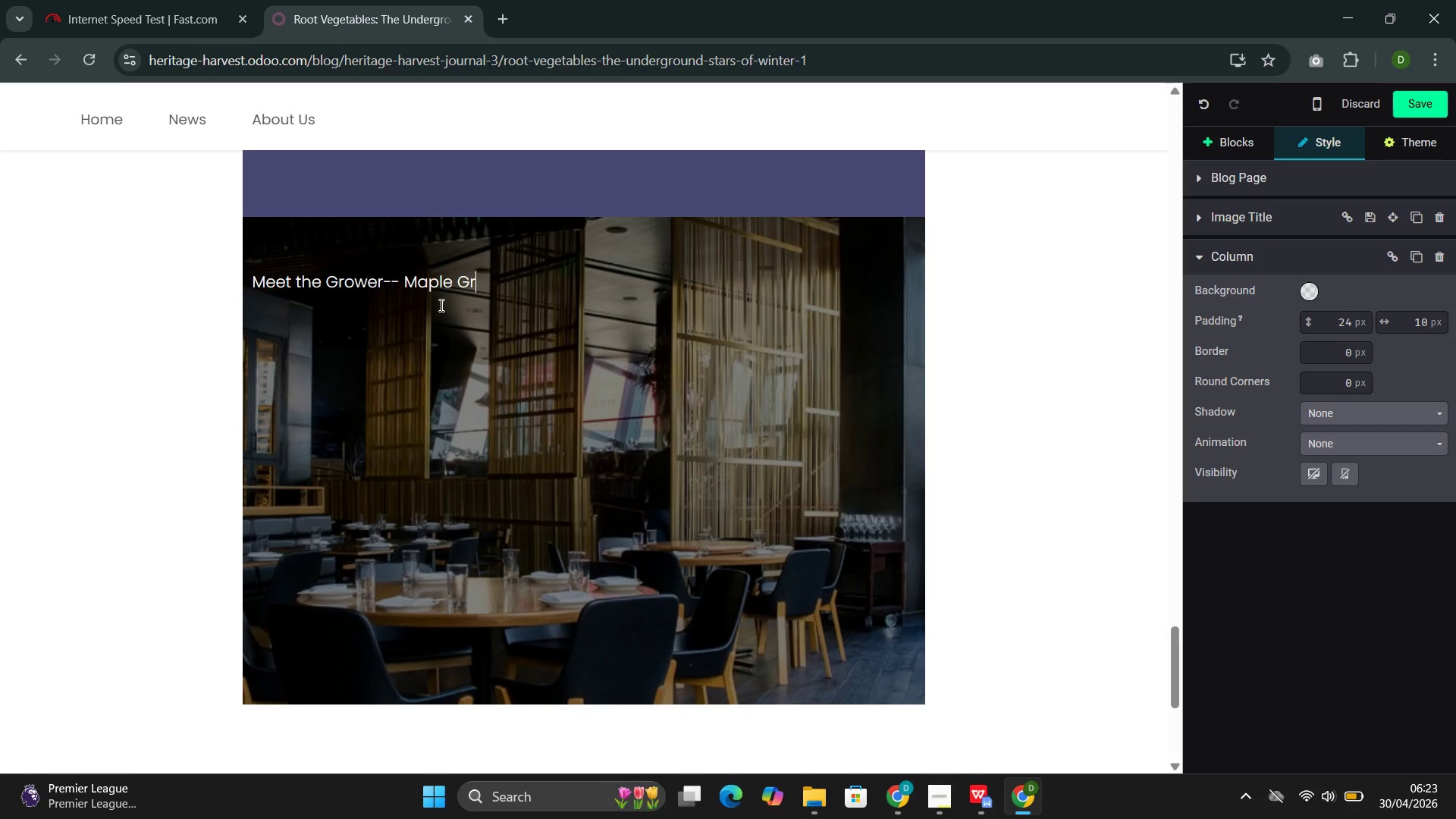 
type(ove Root Veggies)
 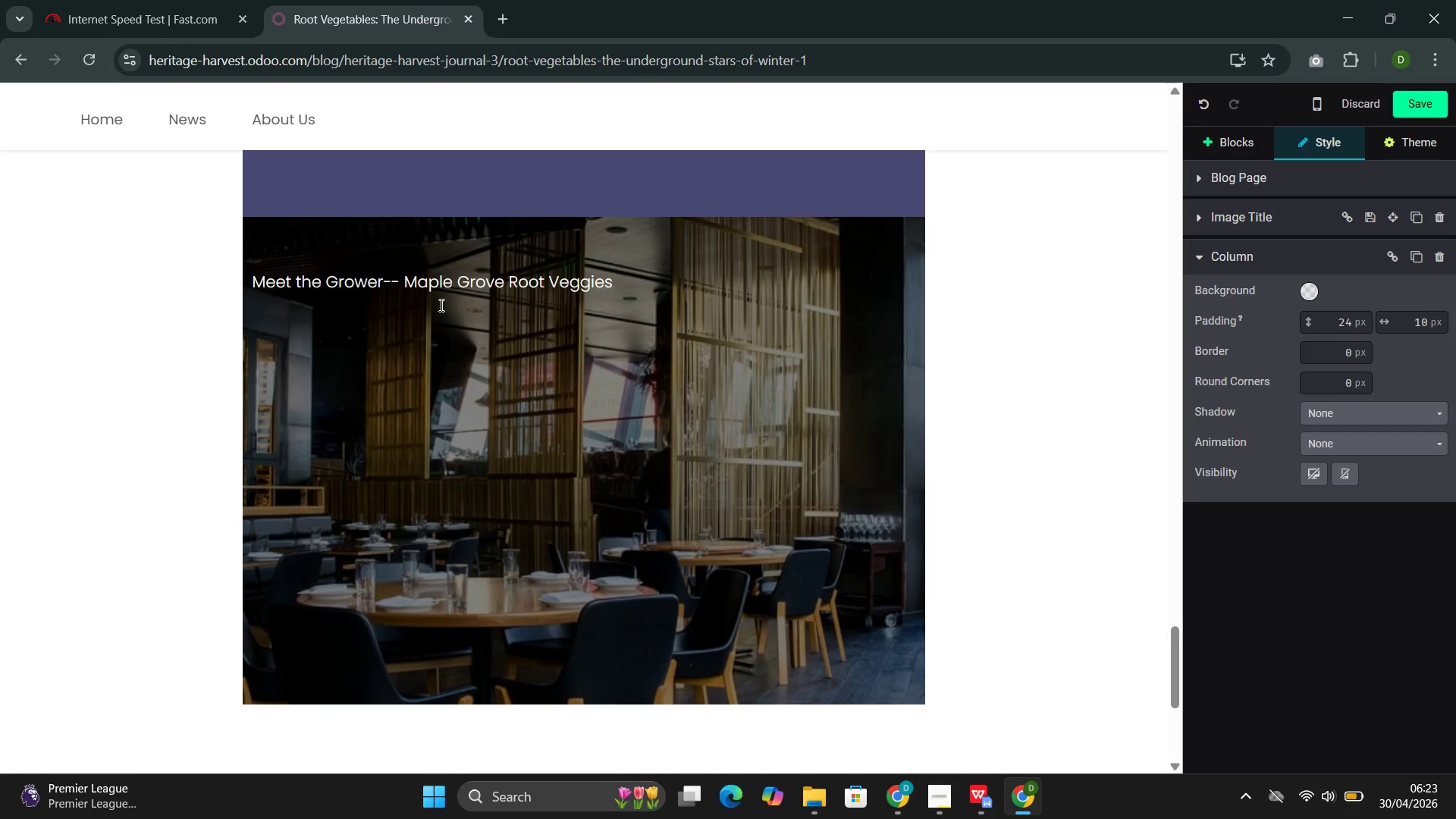 
left_click_drag(start_coordinate=[610, 291], to_coordinate=[256, 281])
 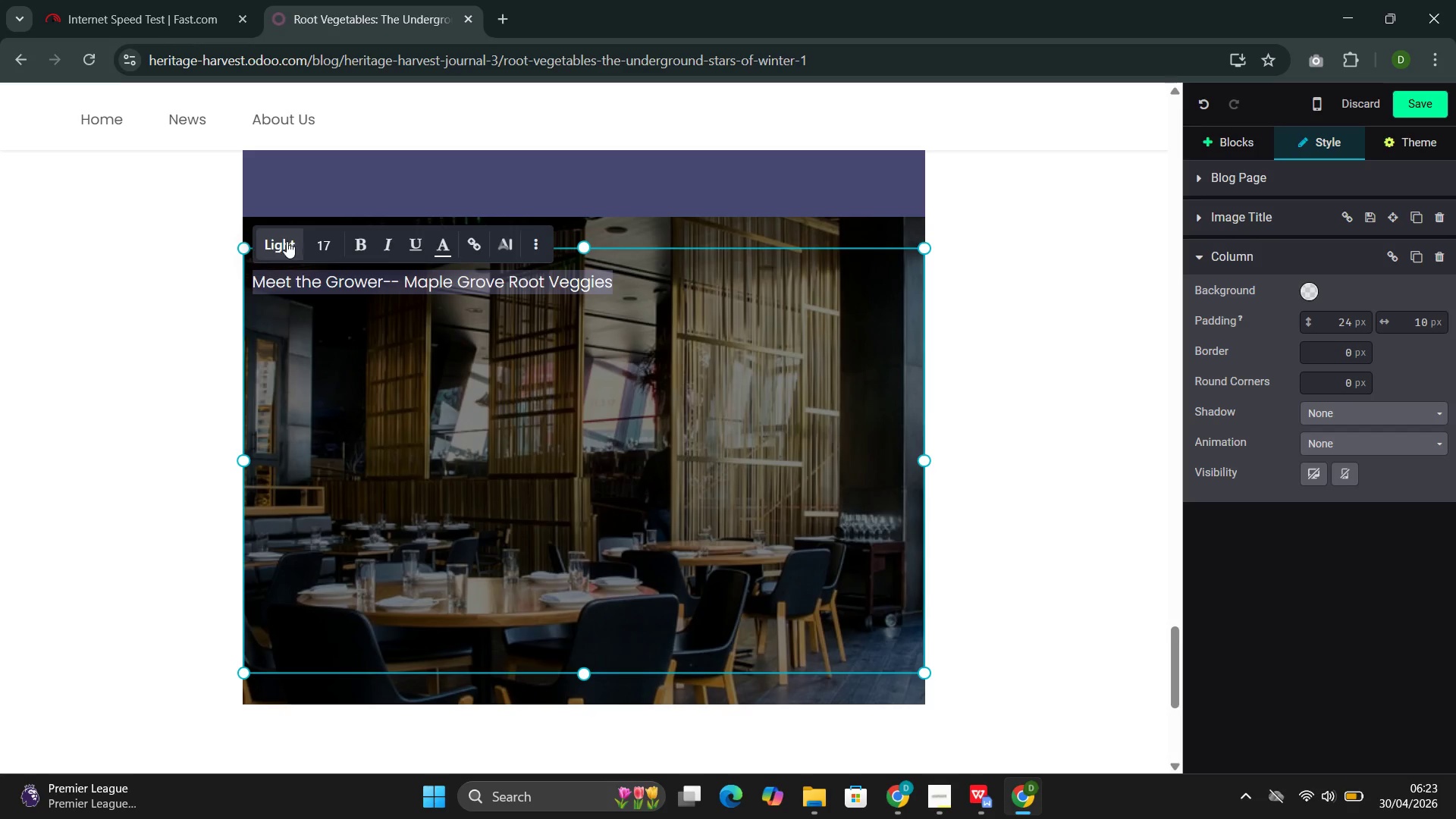 
left_click([288, 240])
 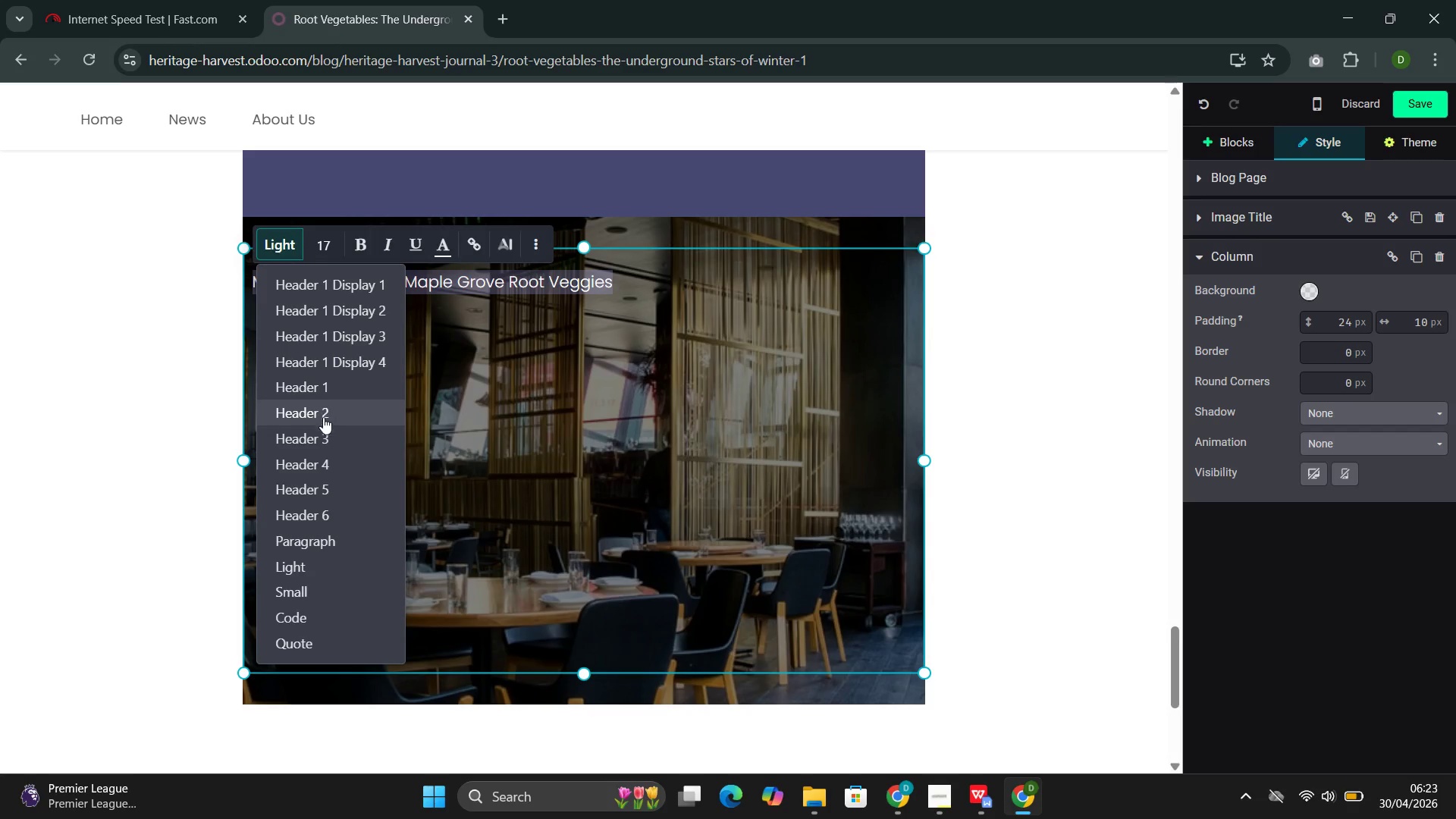 
left_click([322, 417])
 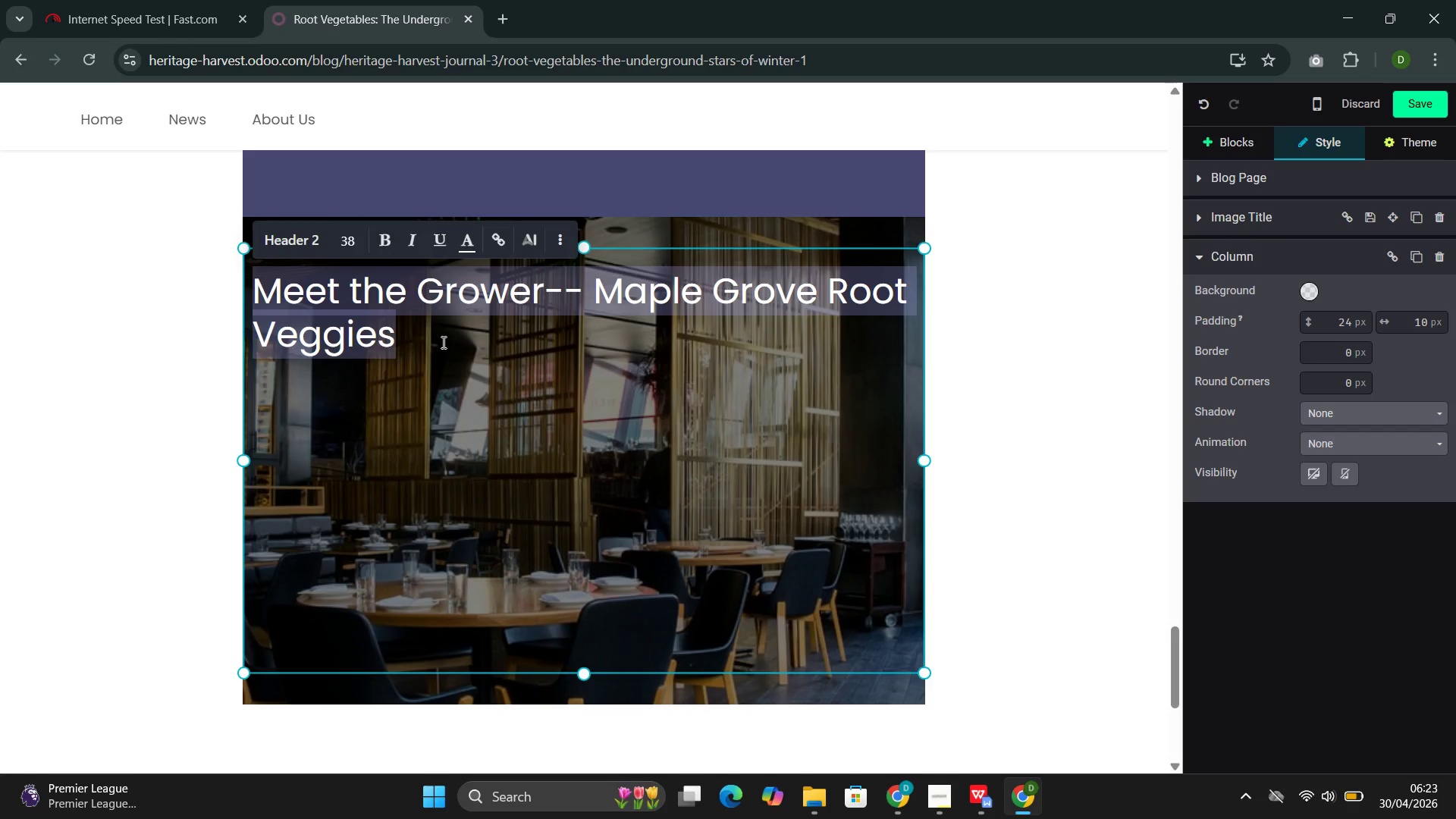 
left_click([440, 338])
 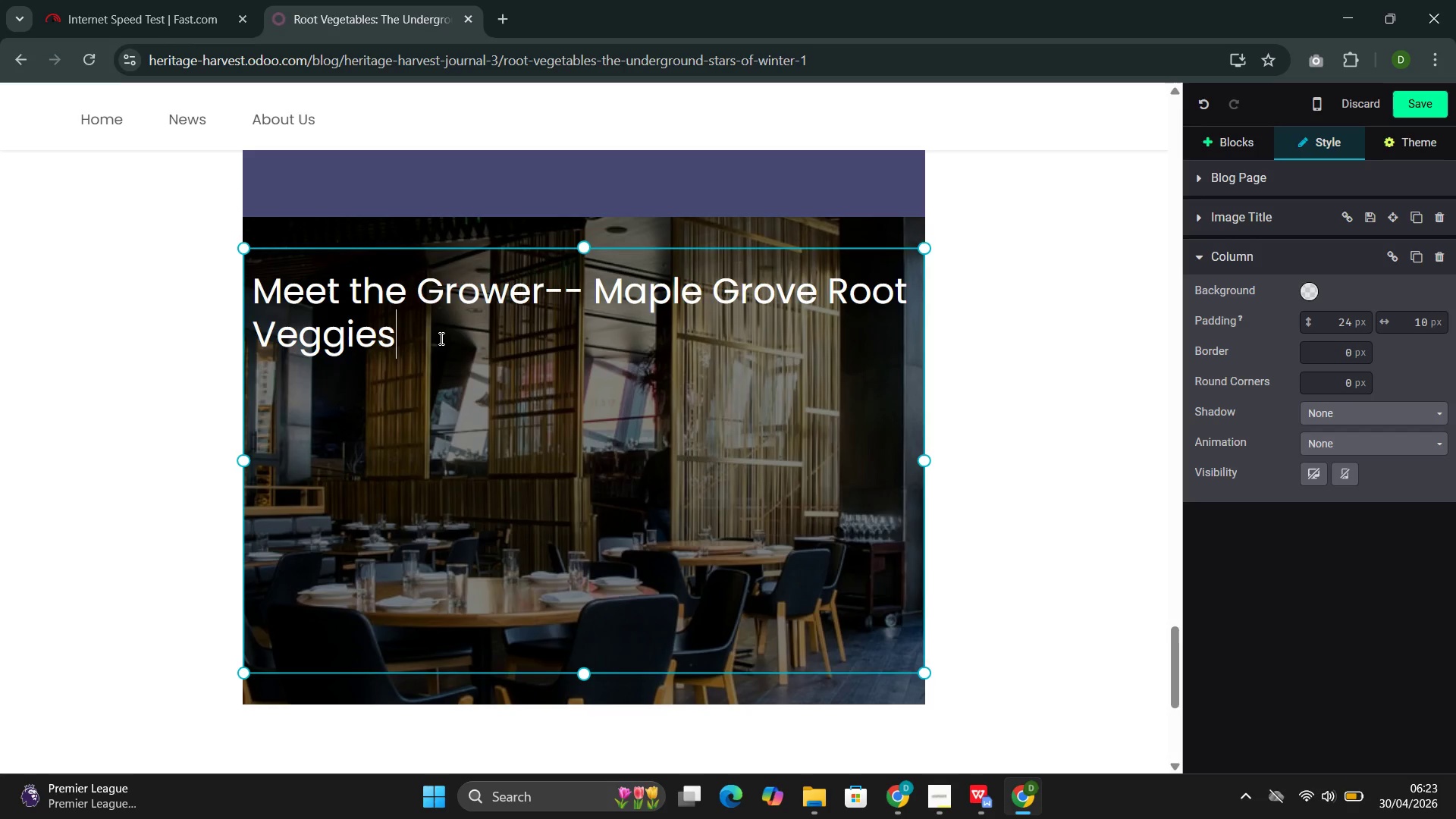 
key(Enter)
 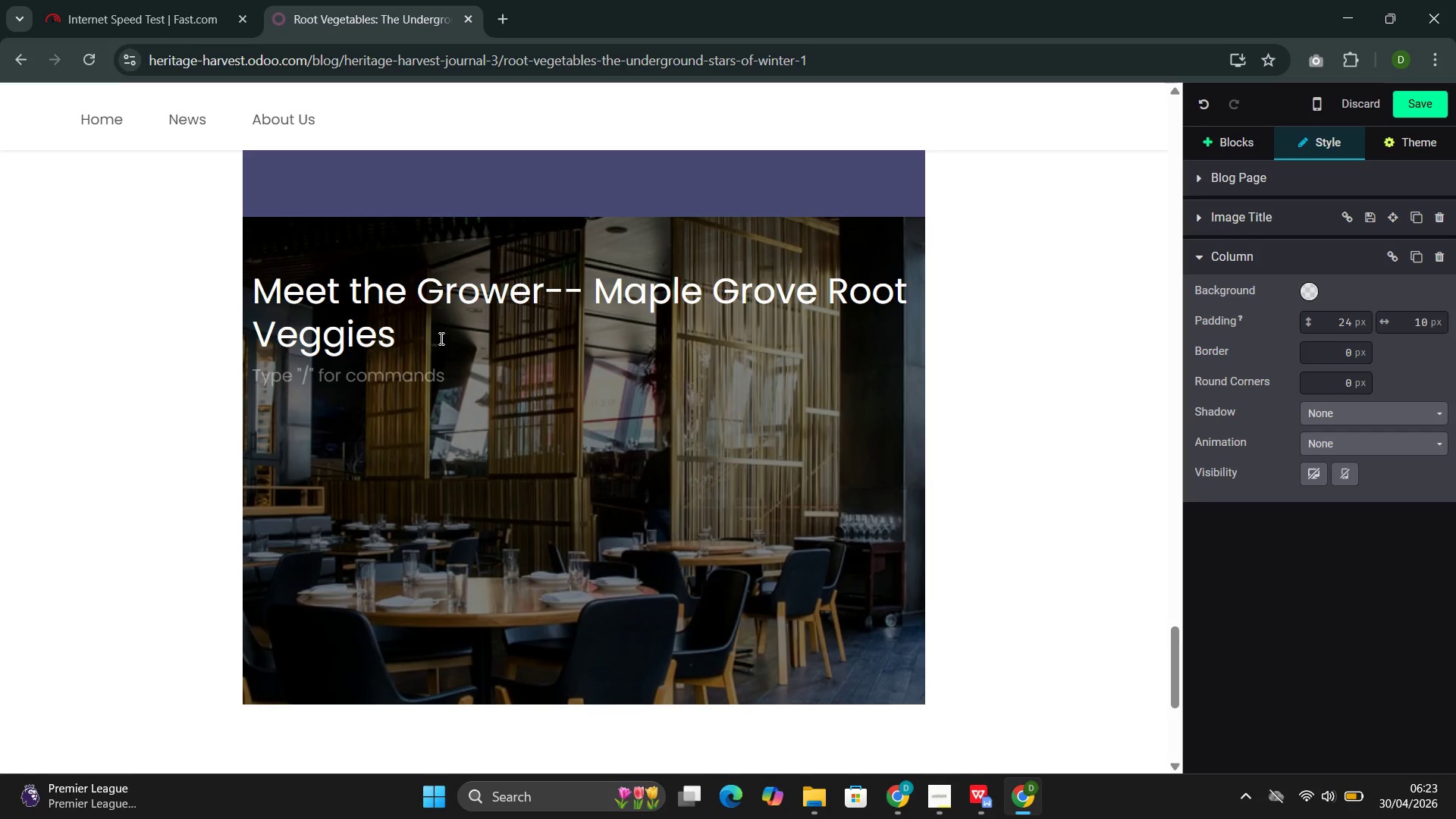 
type(Our winter roots)
 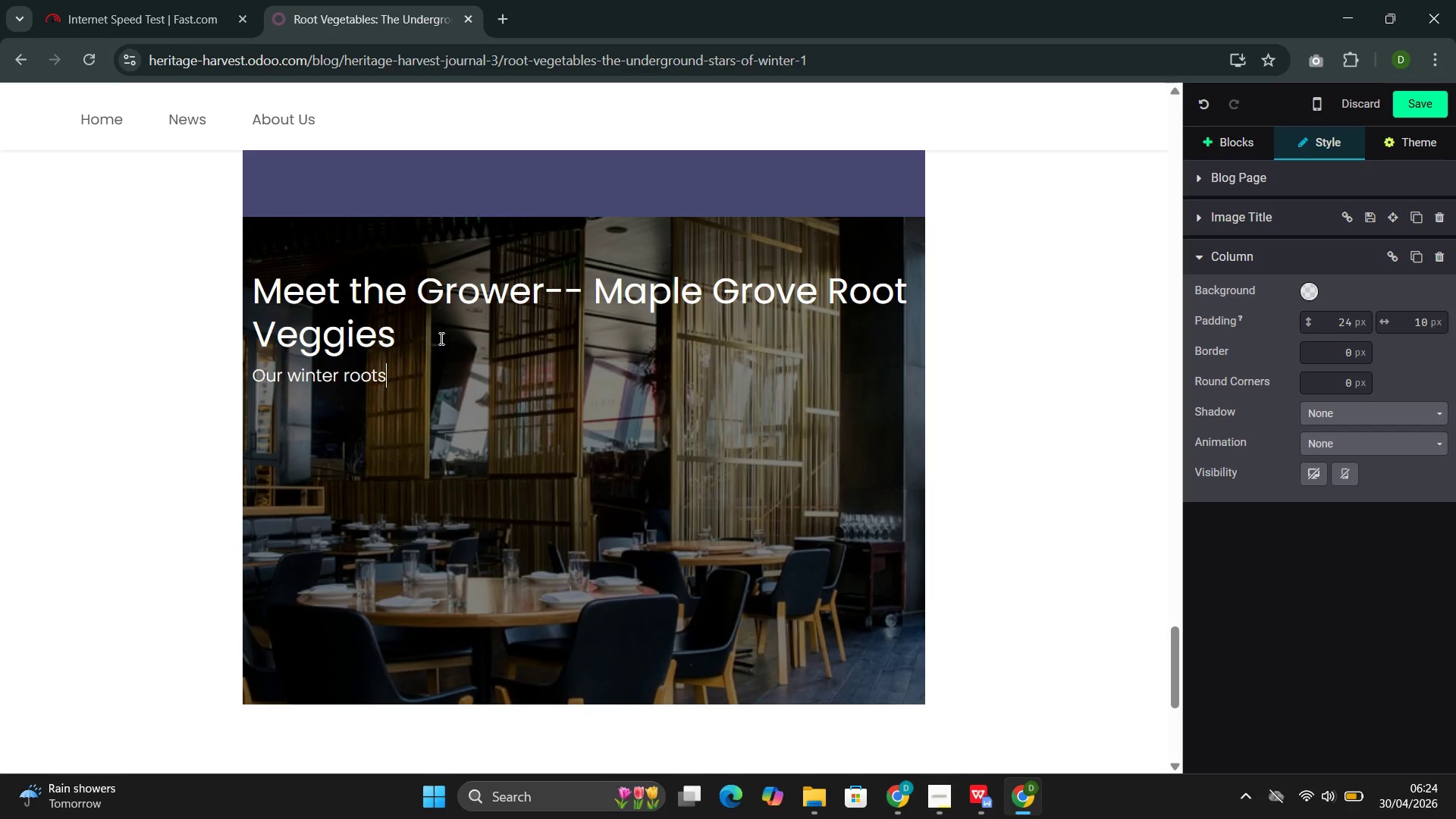 
type( come form Maple )
 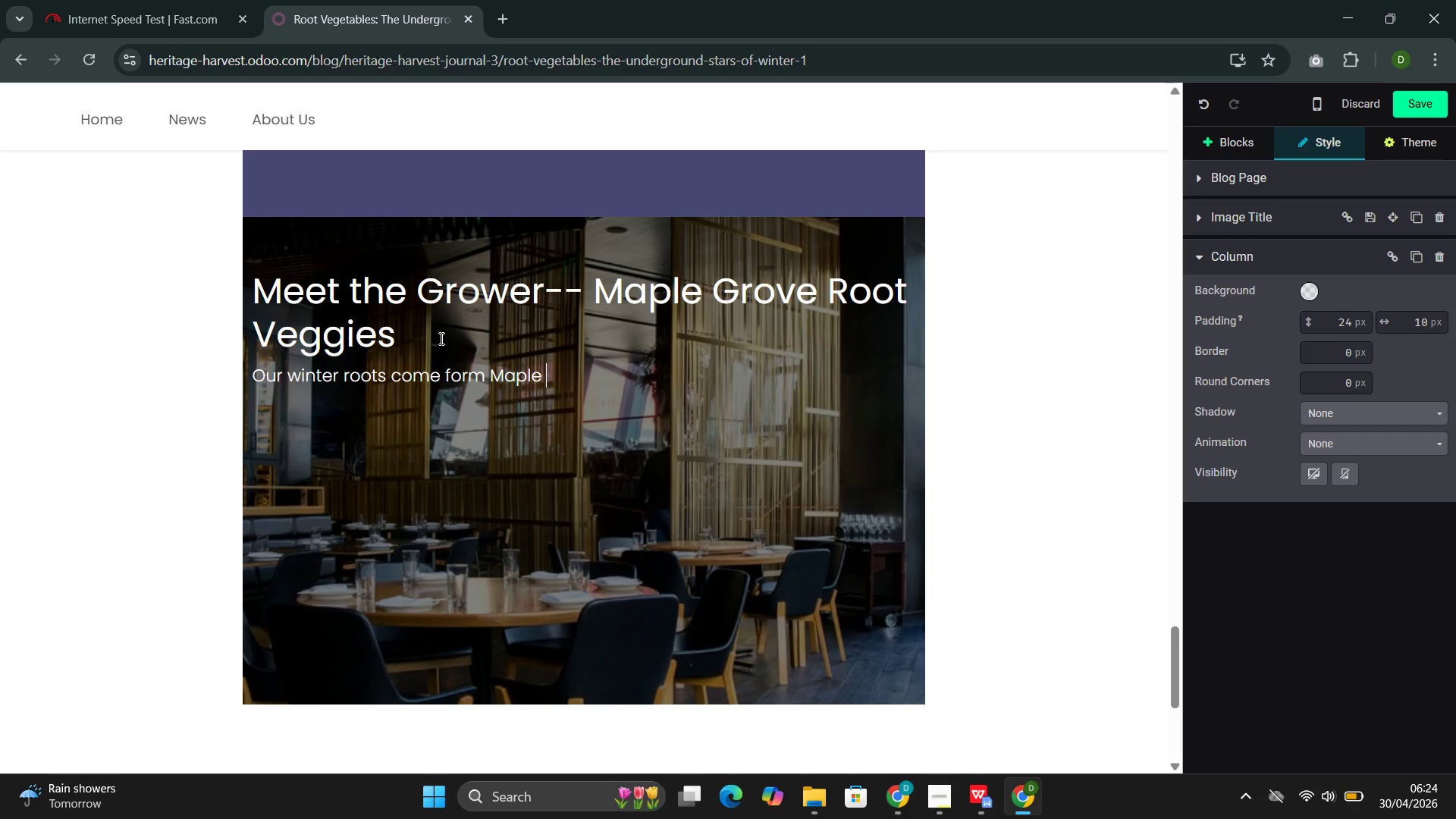 
type(Grob)
key(Backspace)
type(ve Root )
 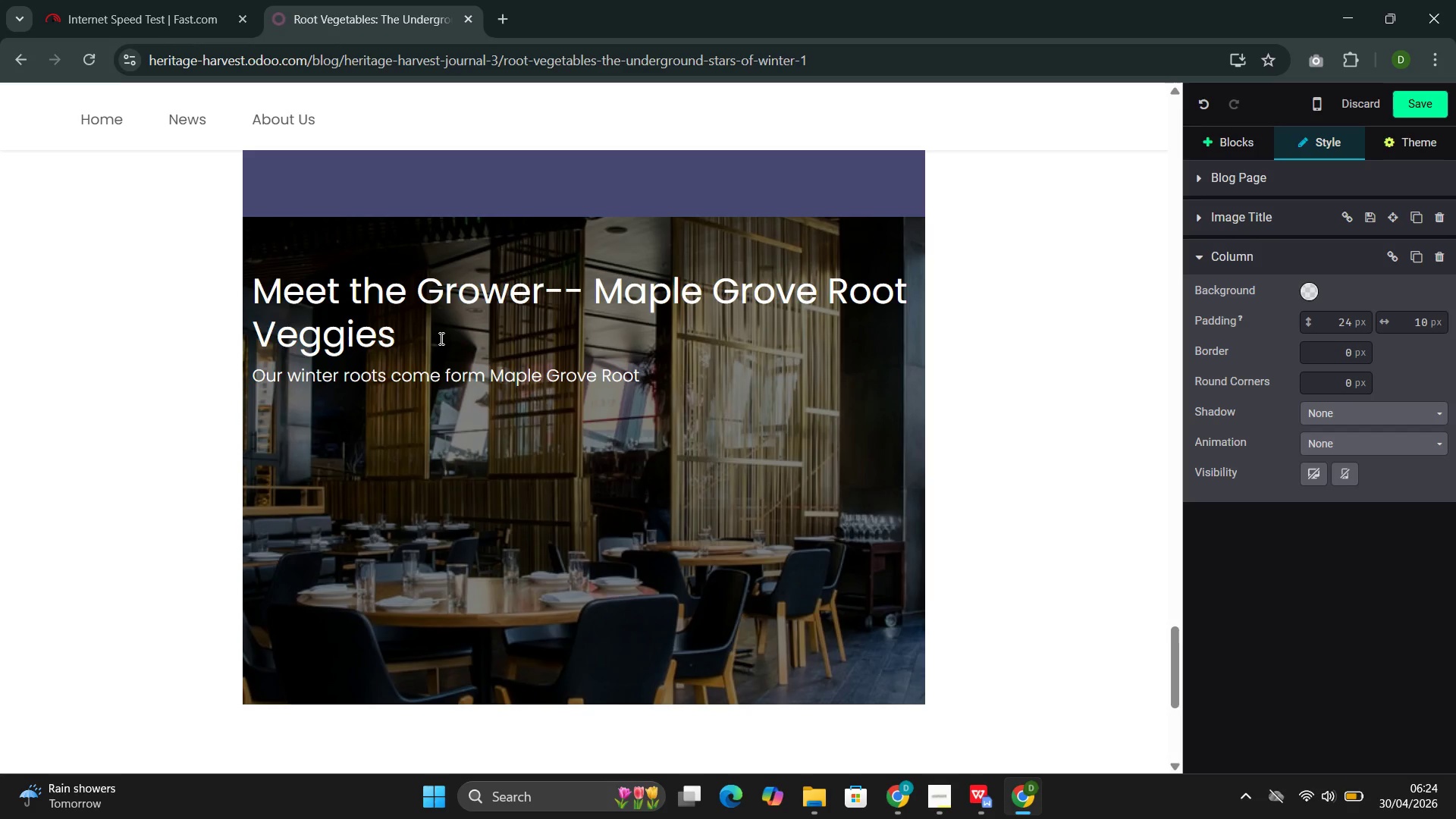 
type(Vr)
key(Backspace)
type(eggies)
 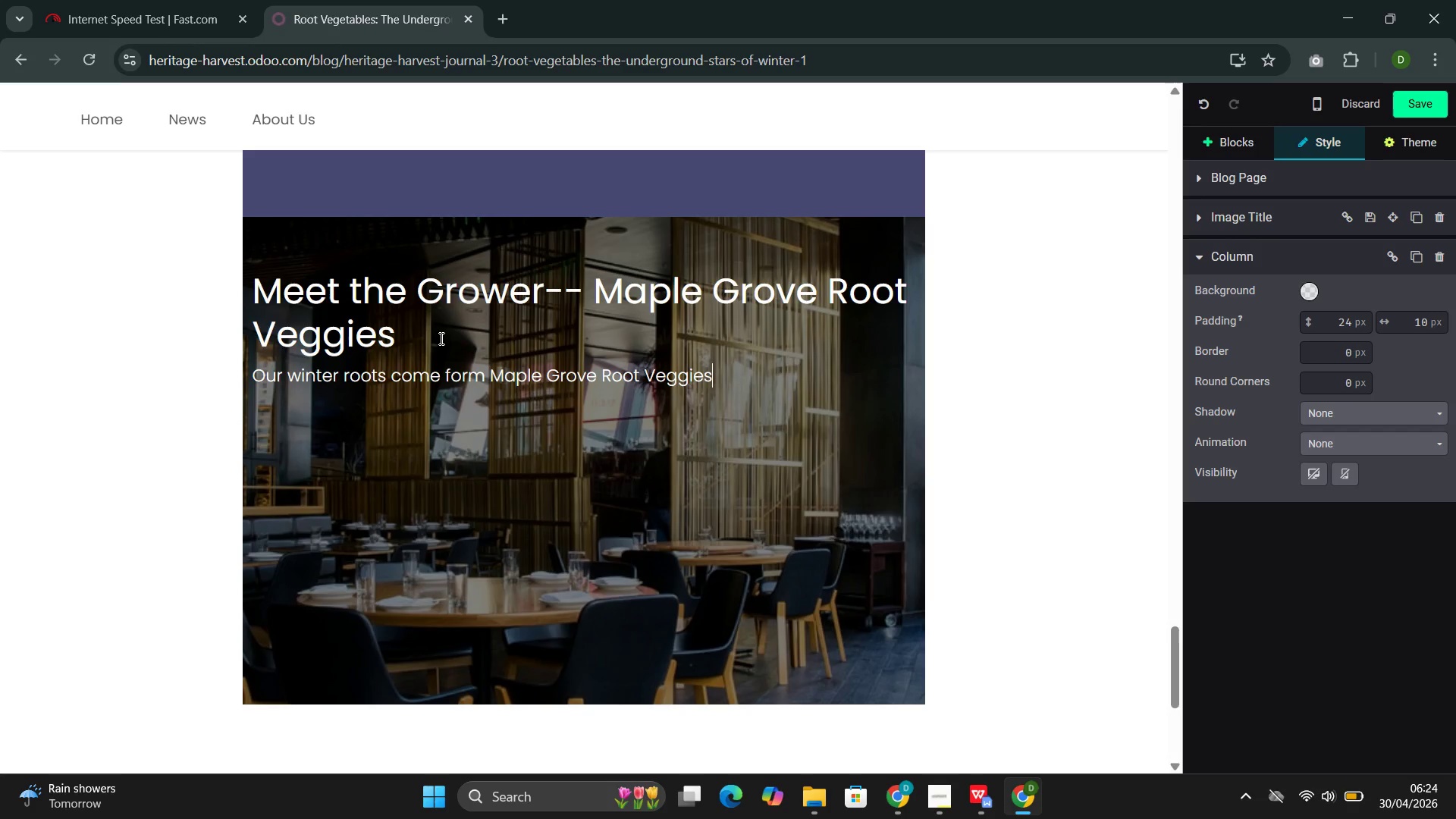 
type(, a dedicated root vegetable farm that supplies us with heirloom par)
 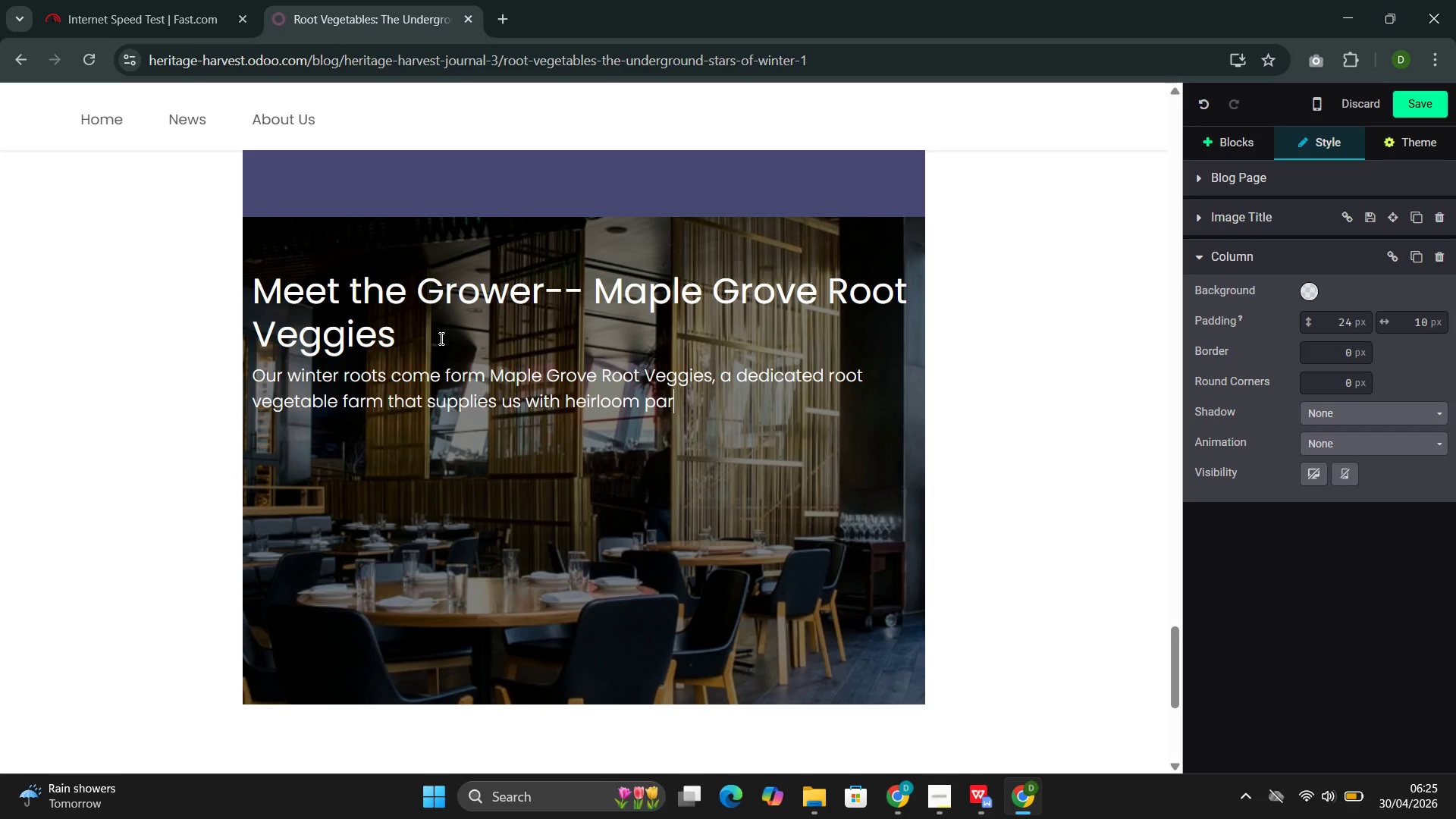 
type(snips at $4.25 per pound )
 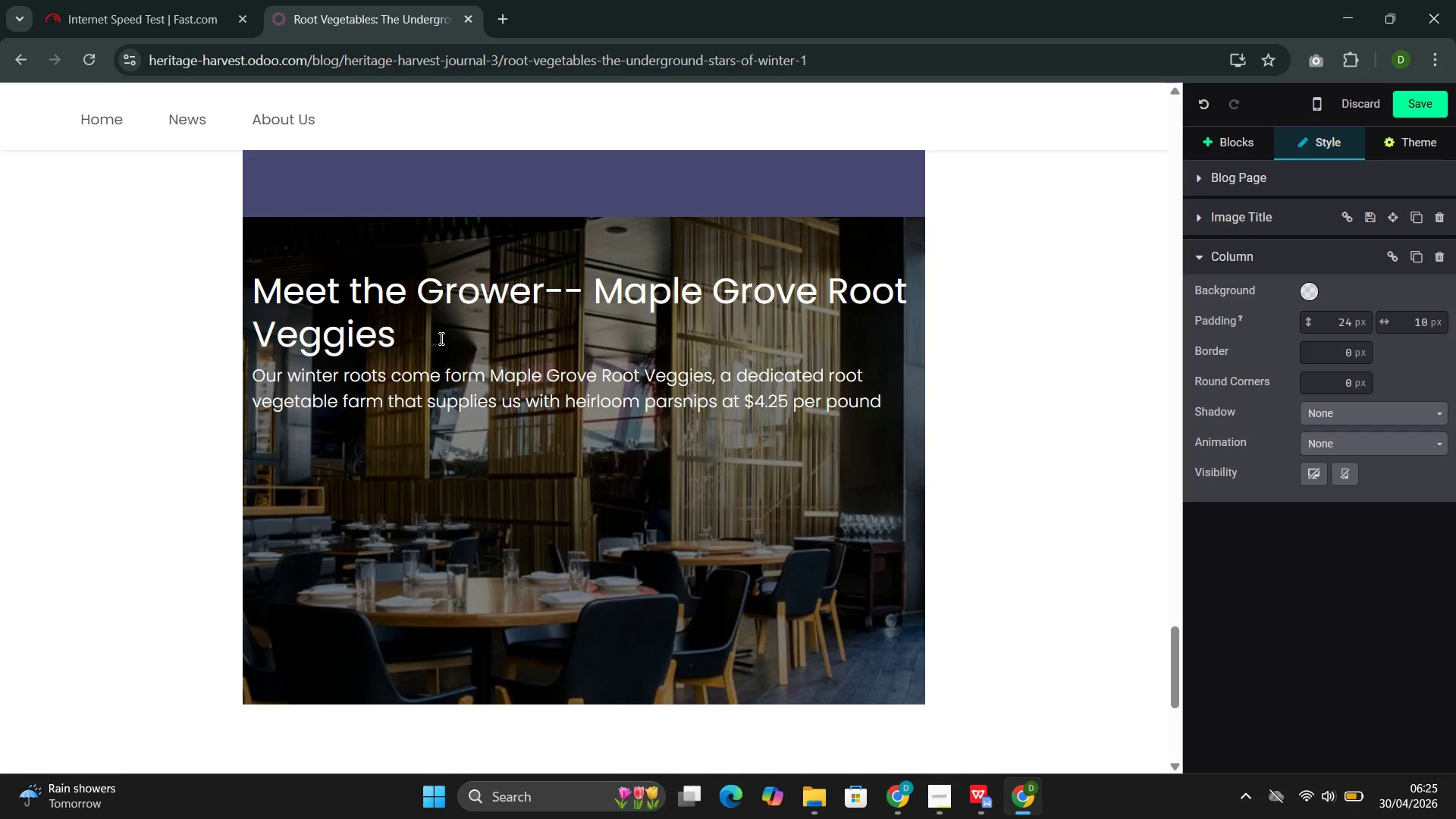 
type(and purple top turnips at $2.75 per )
 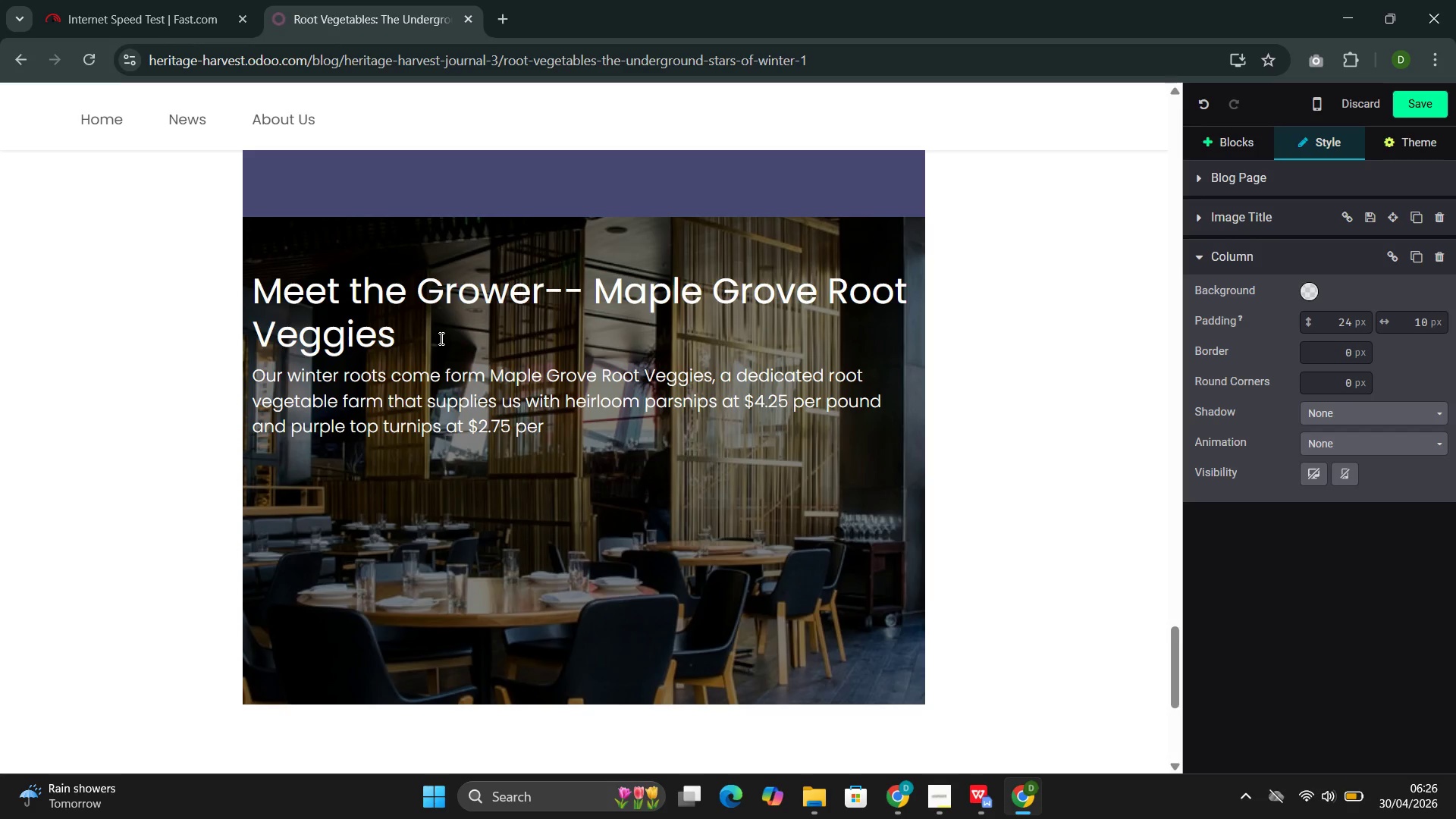 
wait(8.84)
 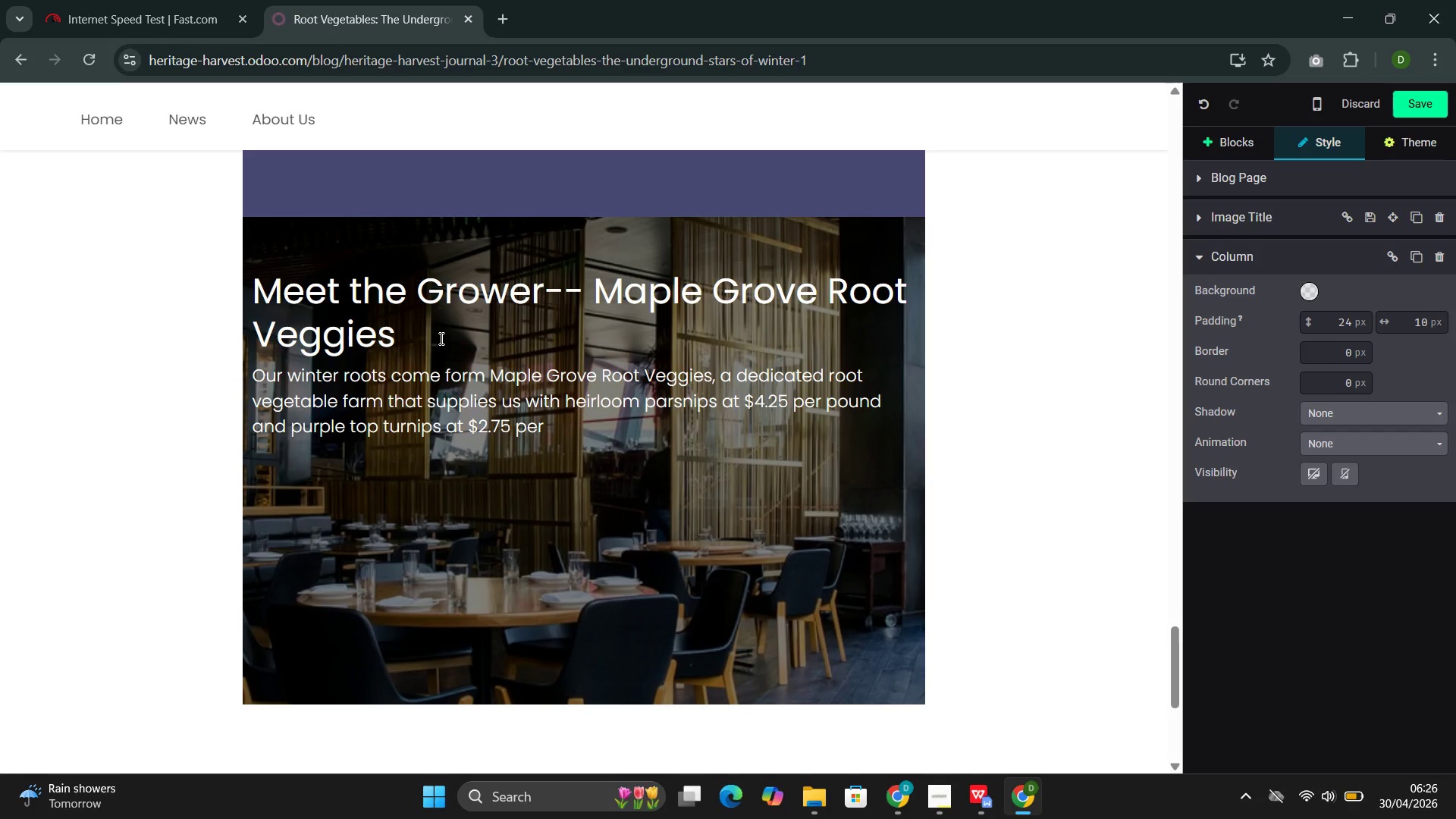 
type(pound. Their growing practo)
key(Backspace)
type(ices focus exclus)
 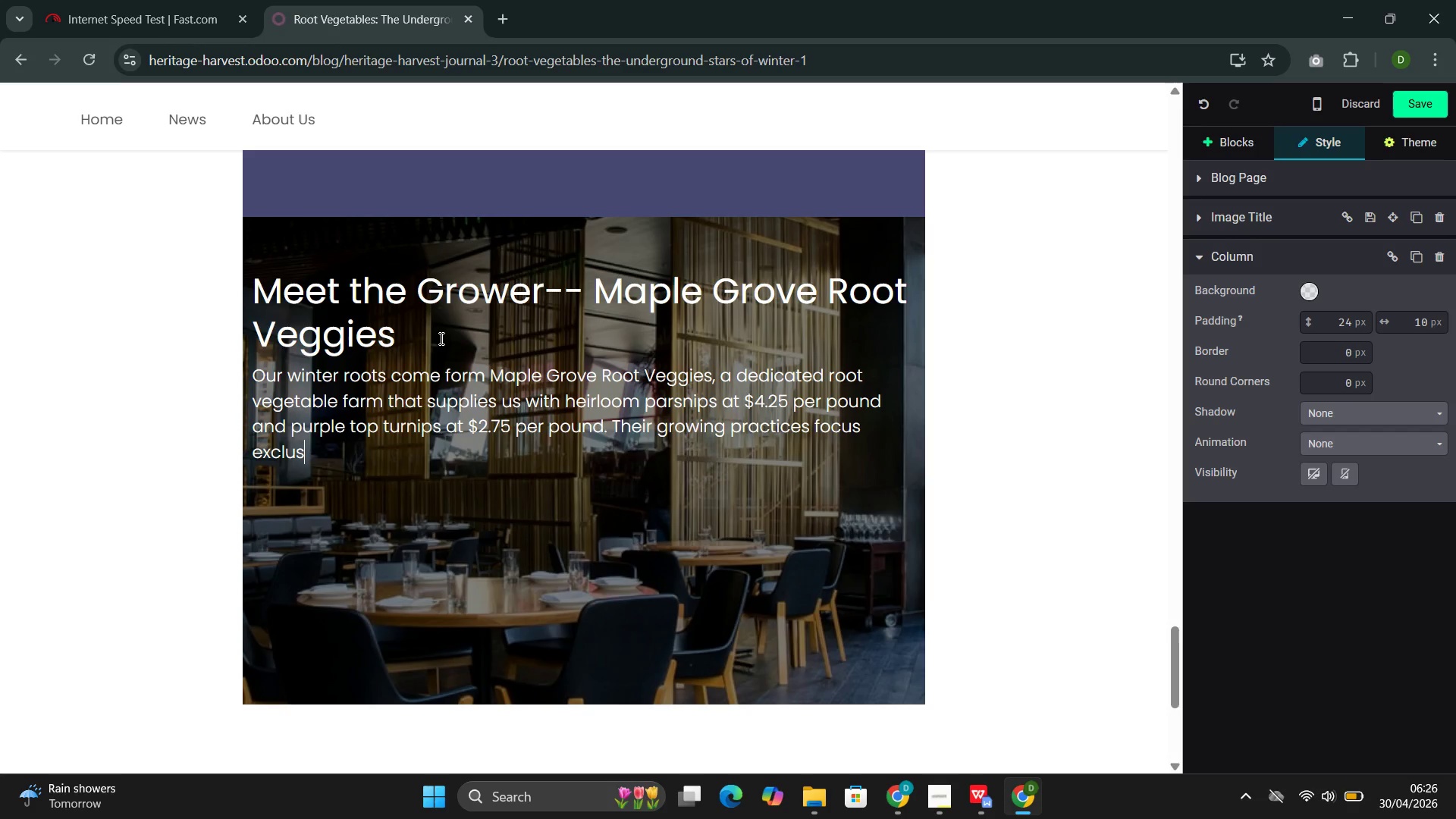 
type(ively )
 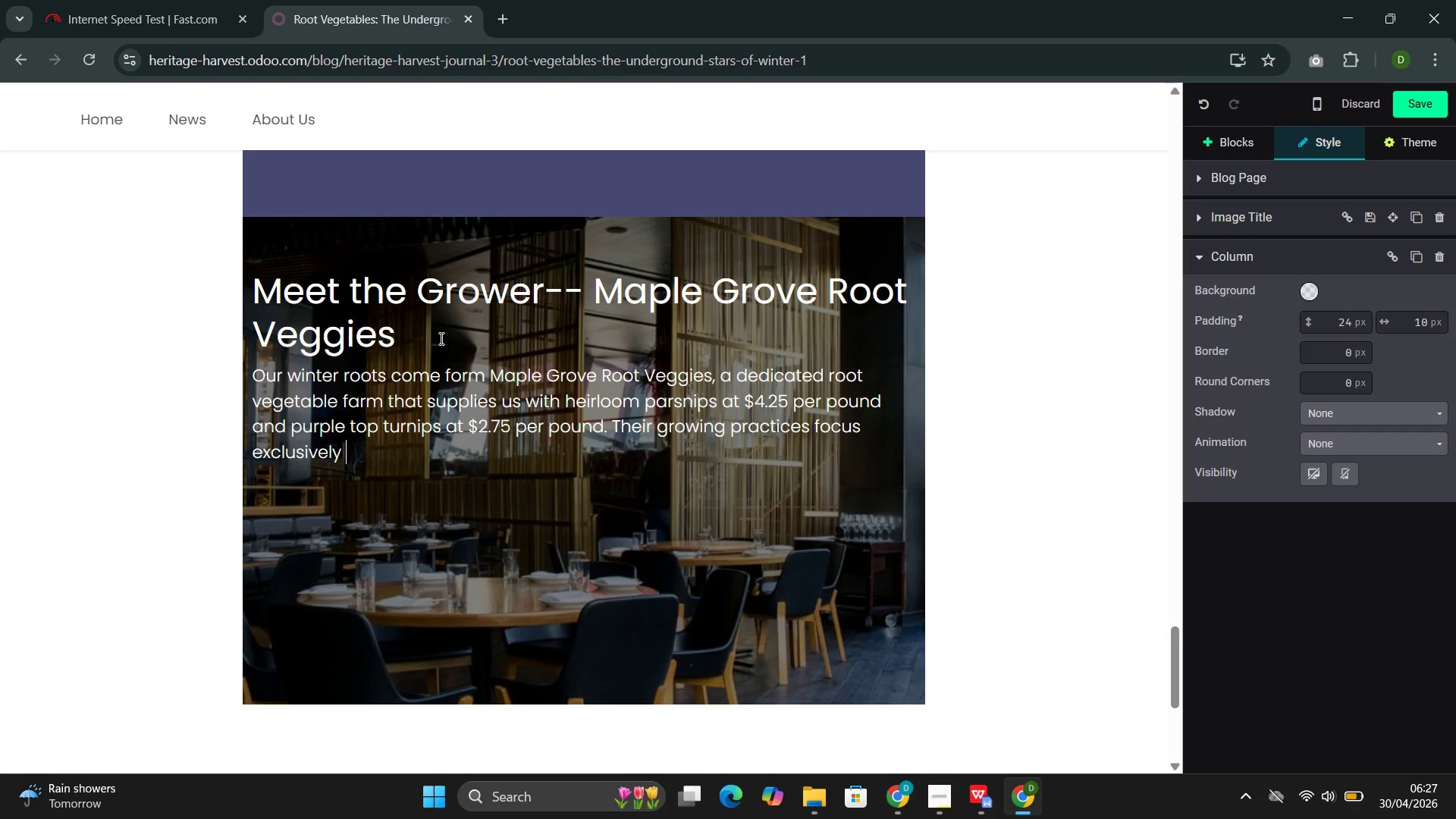 
type(on deep expe)
 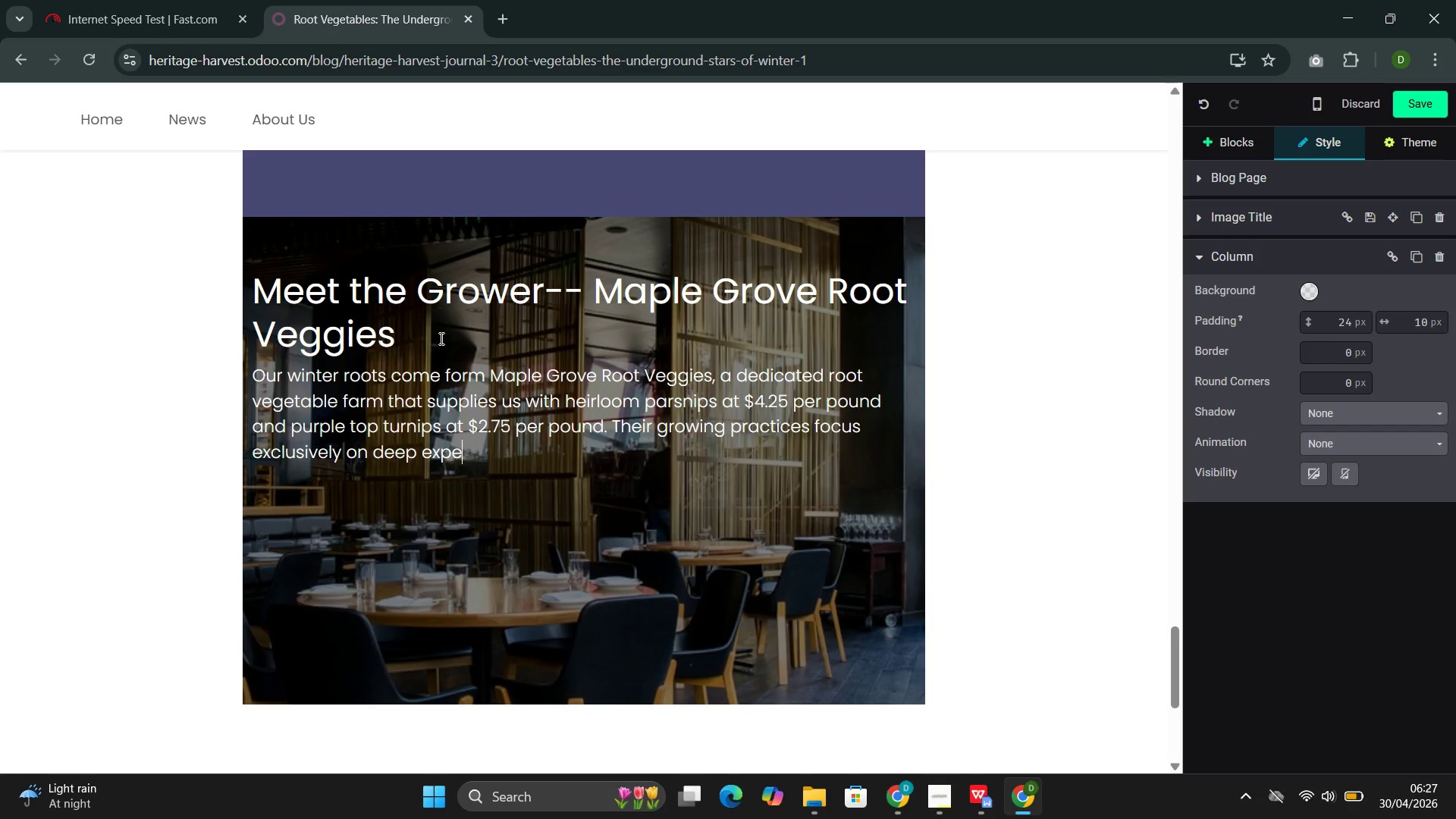 
type(rtise)
 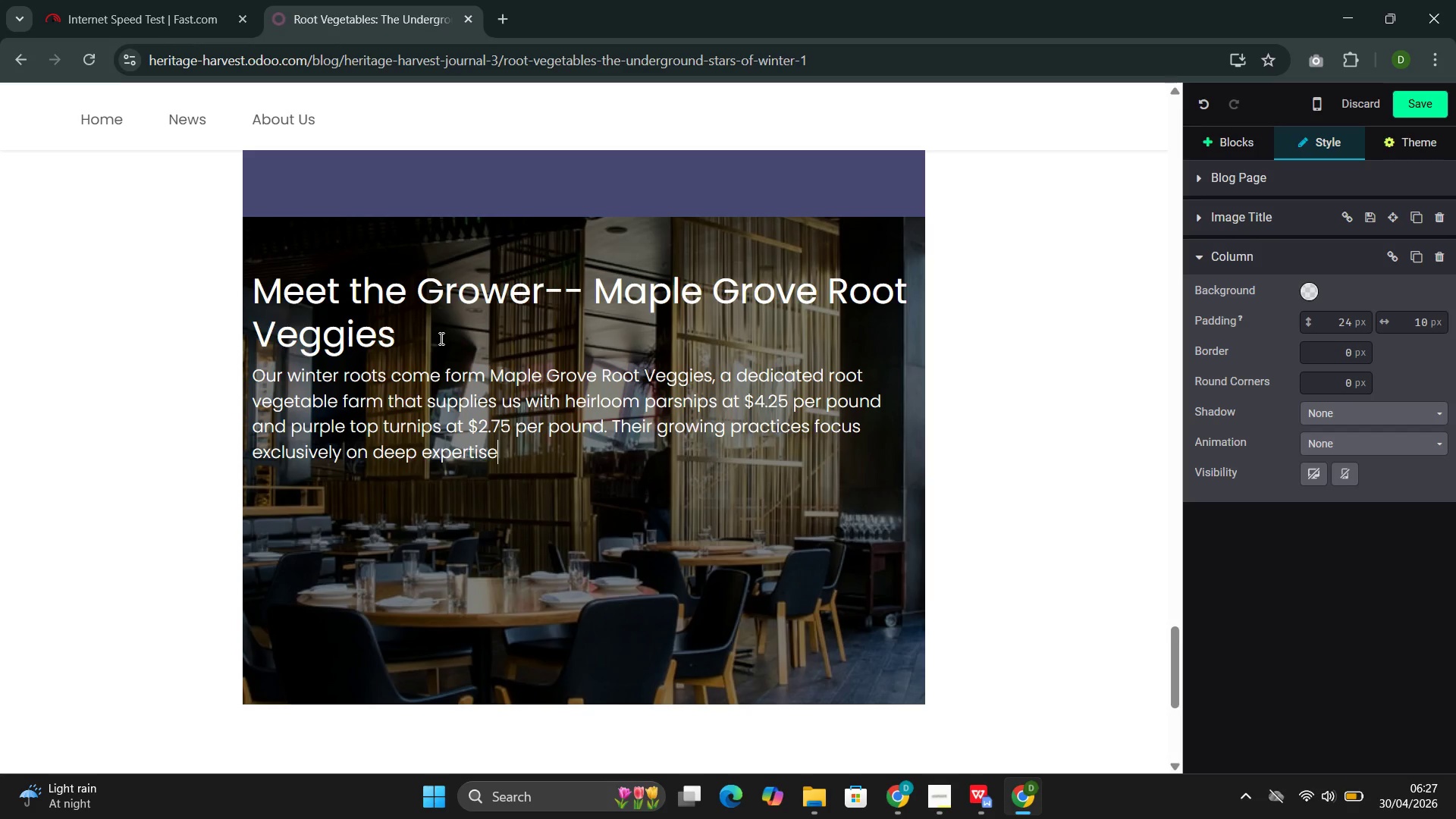 
type( in the soil conditions )
key(Backspace)
type(, harvest timing, and storage techi)
key(Backspace)
type(niques that )
 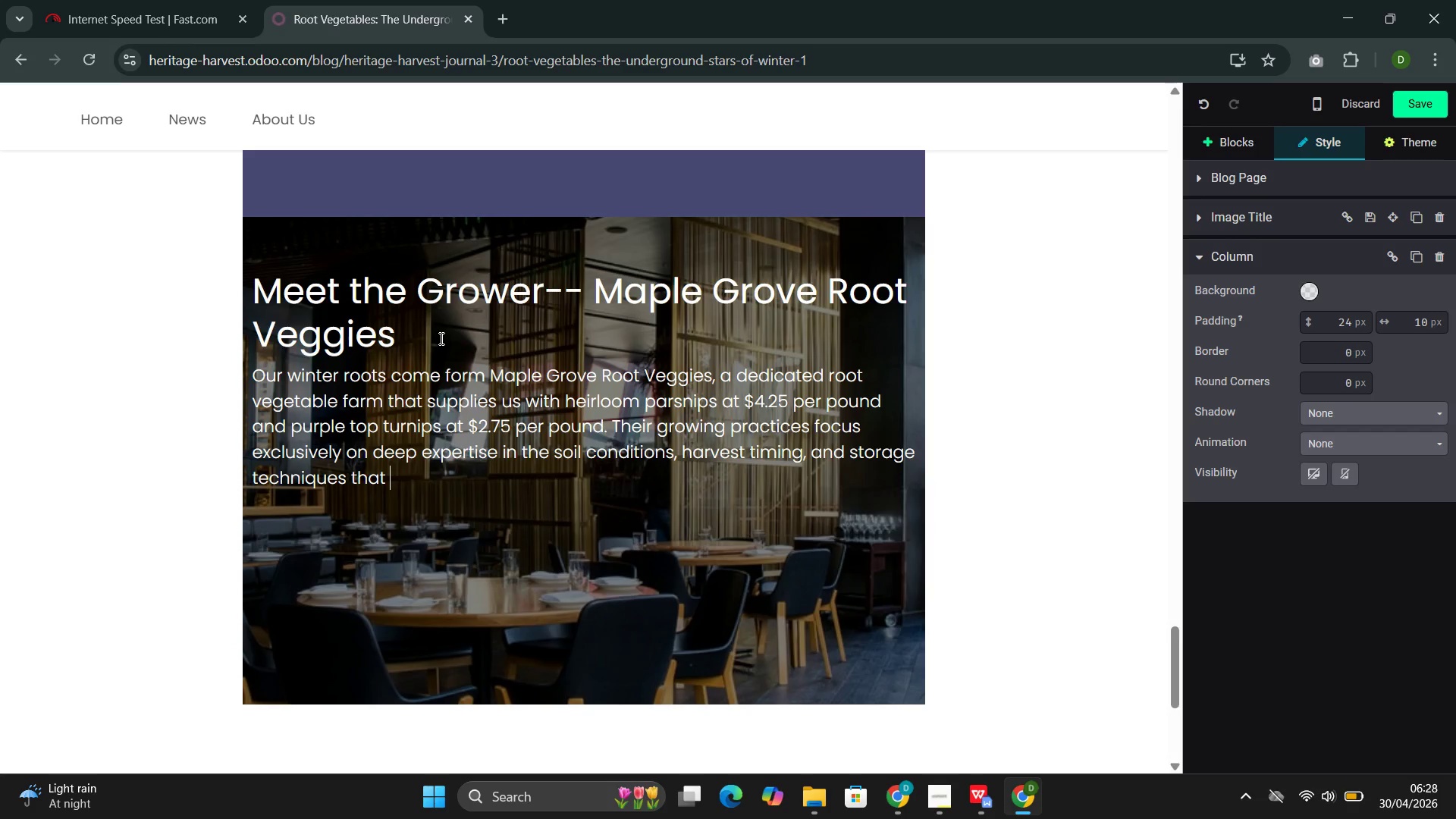 
wait(10.67)
 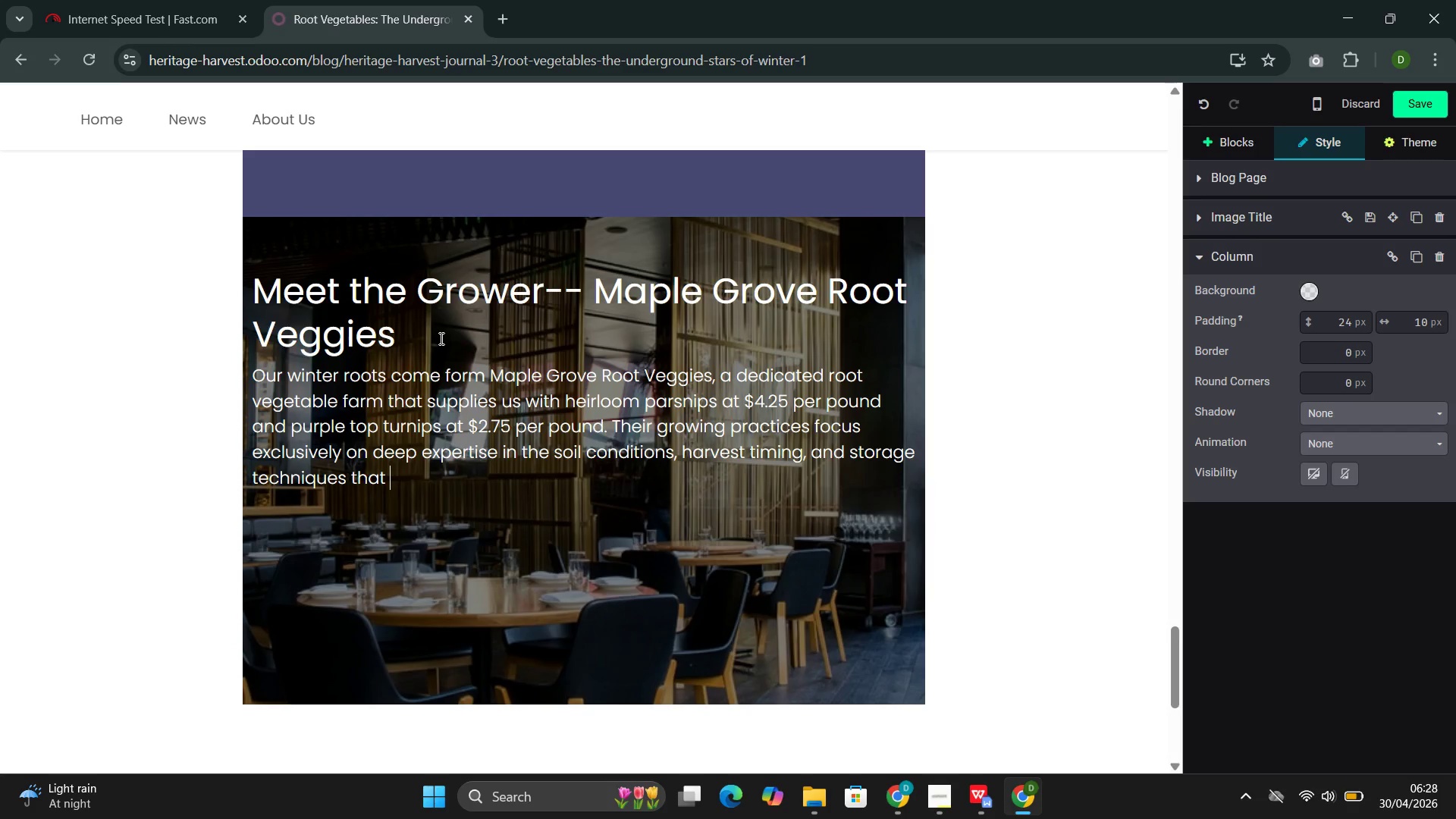 
type(produce exceptional wi)
 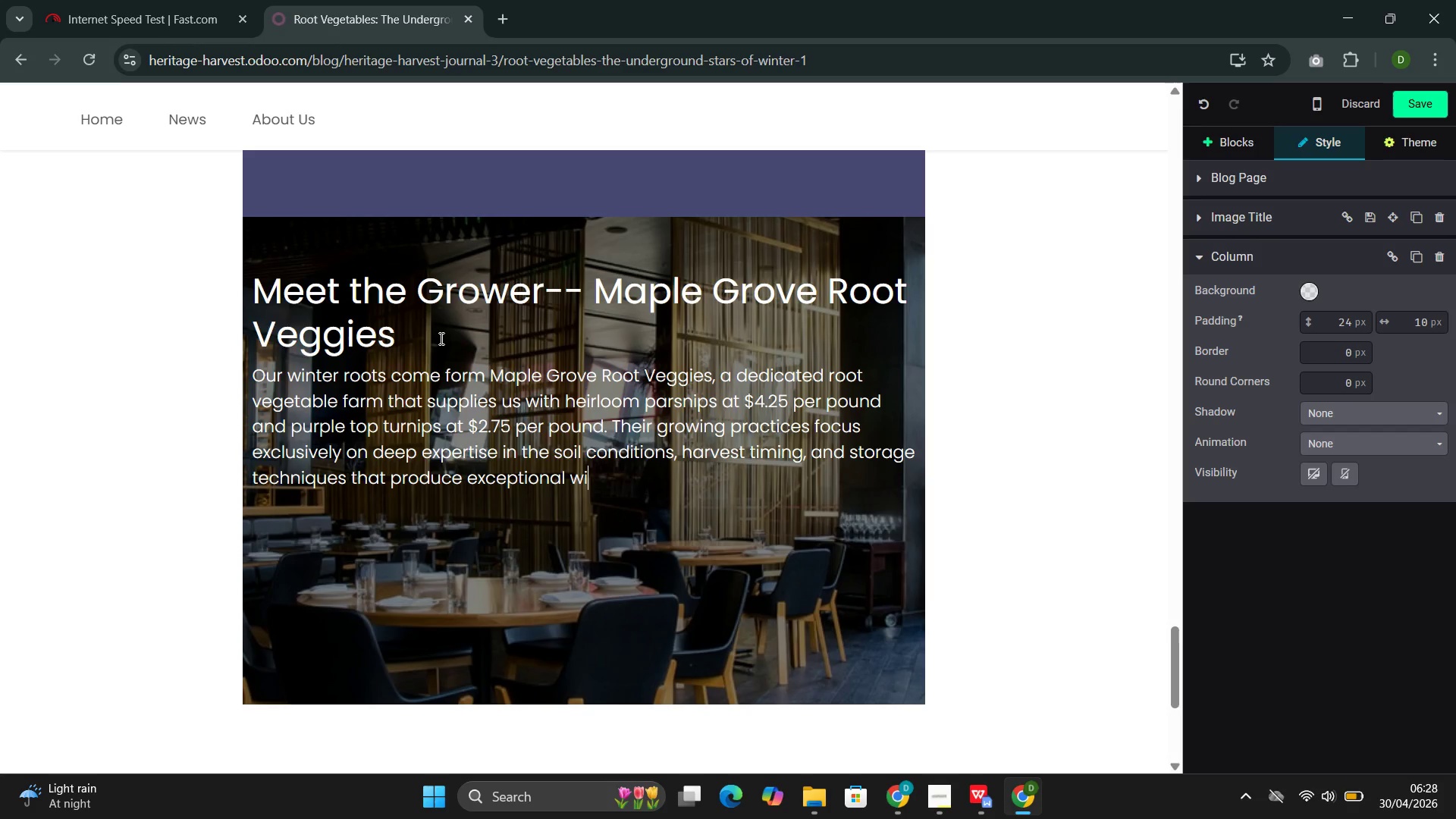 
type(nter produce.)
 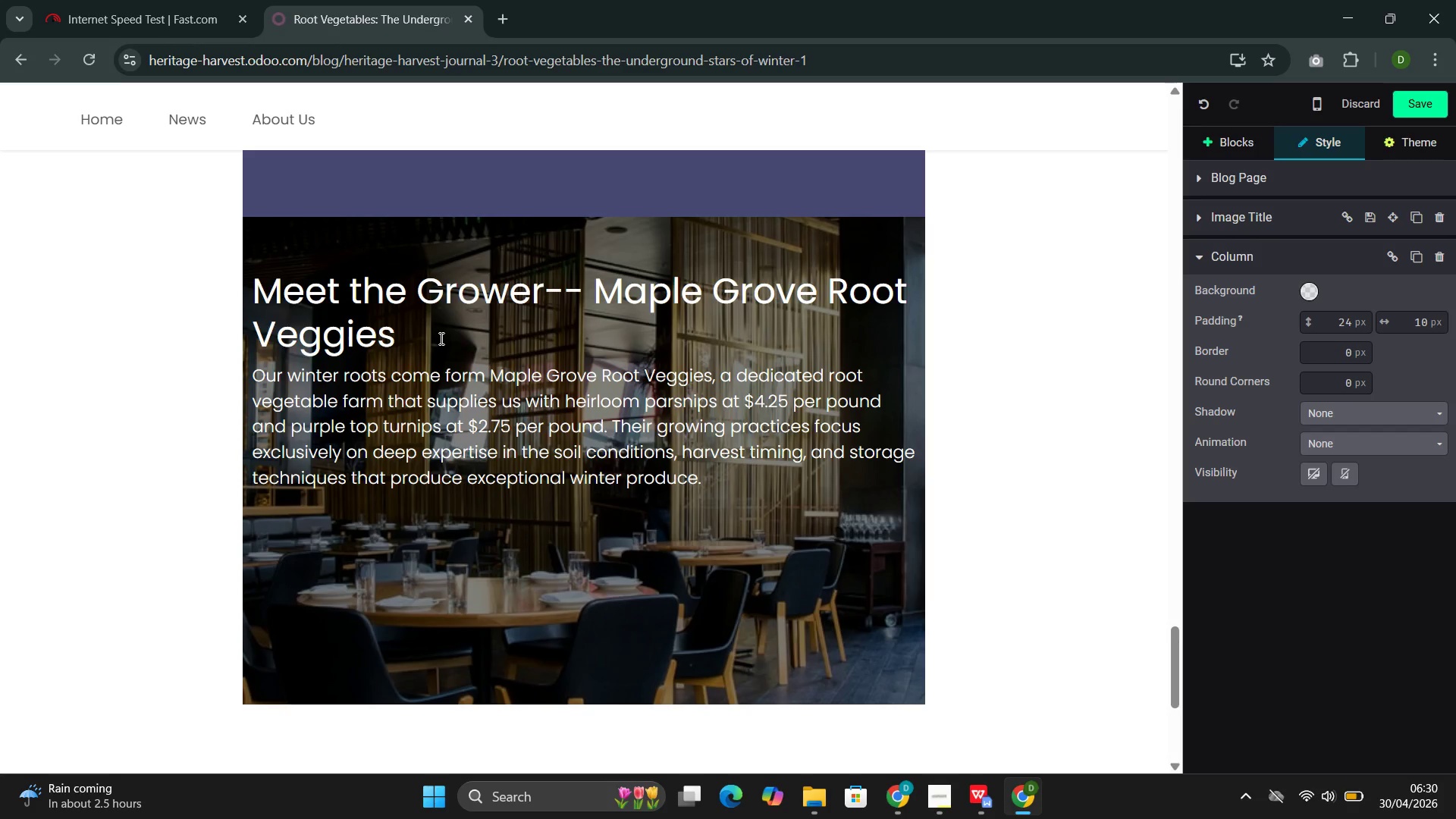 
wait(115.8)
 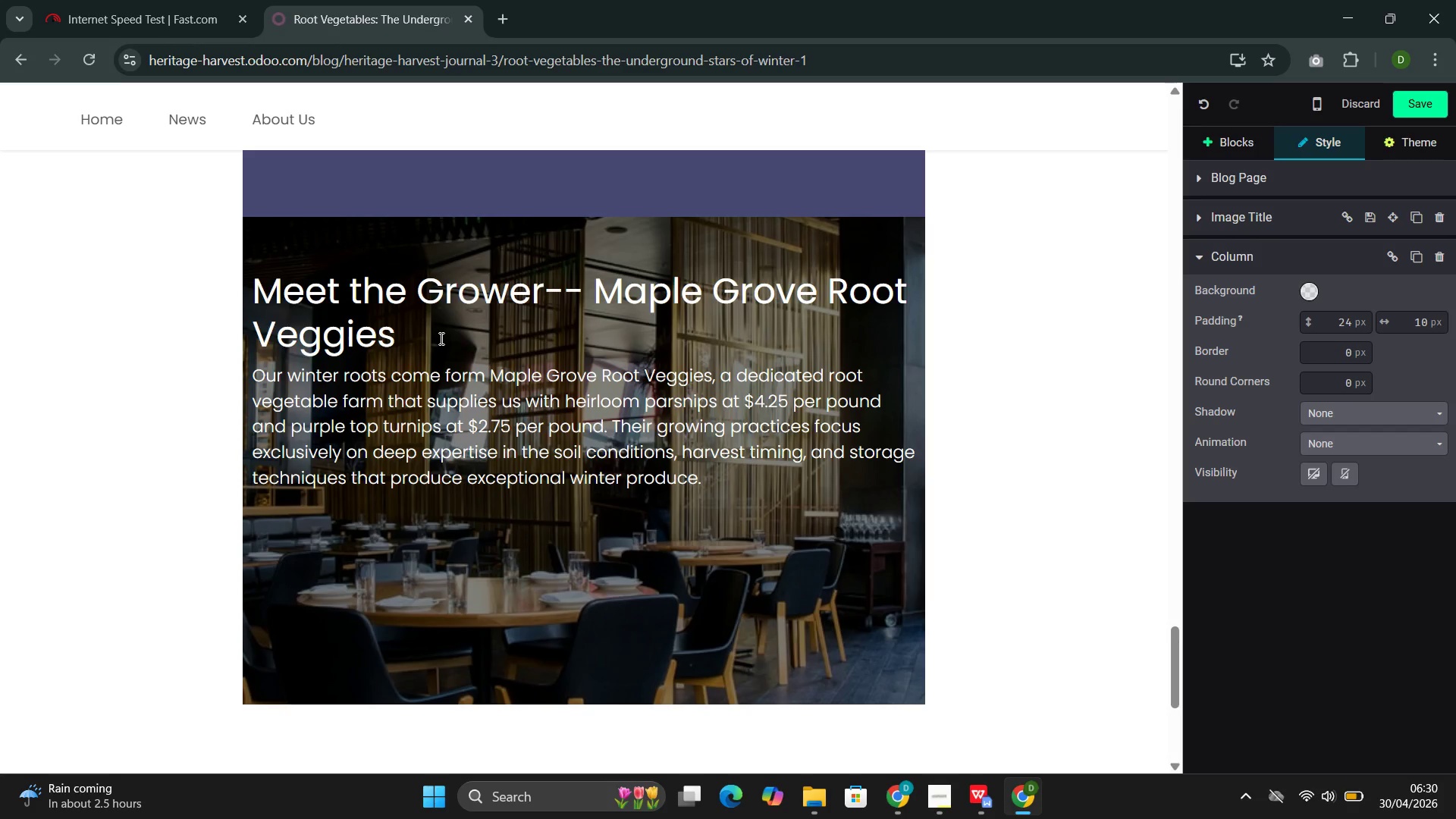 
left_click([856, 674])